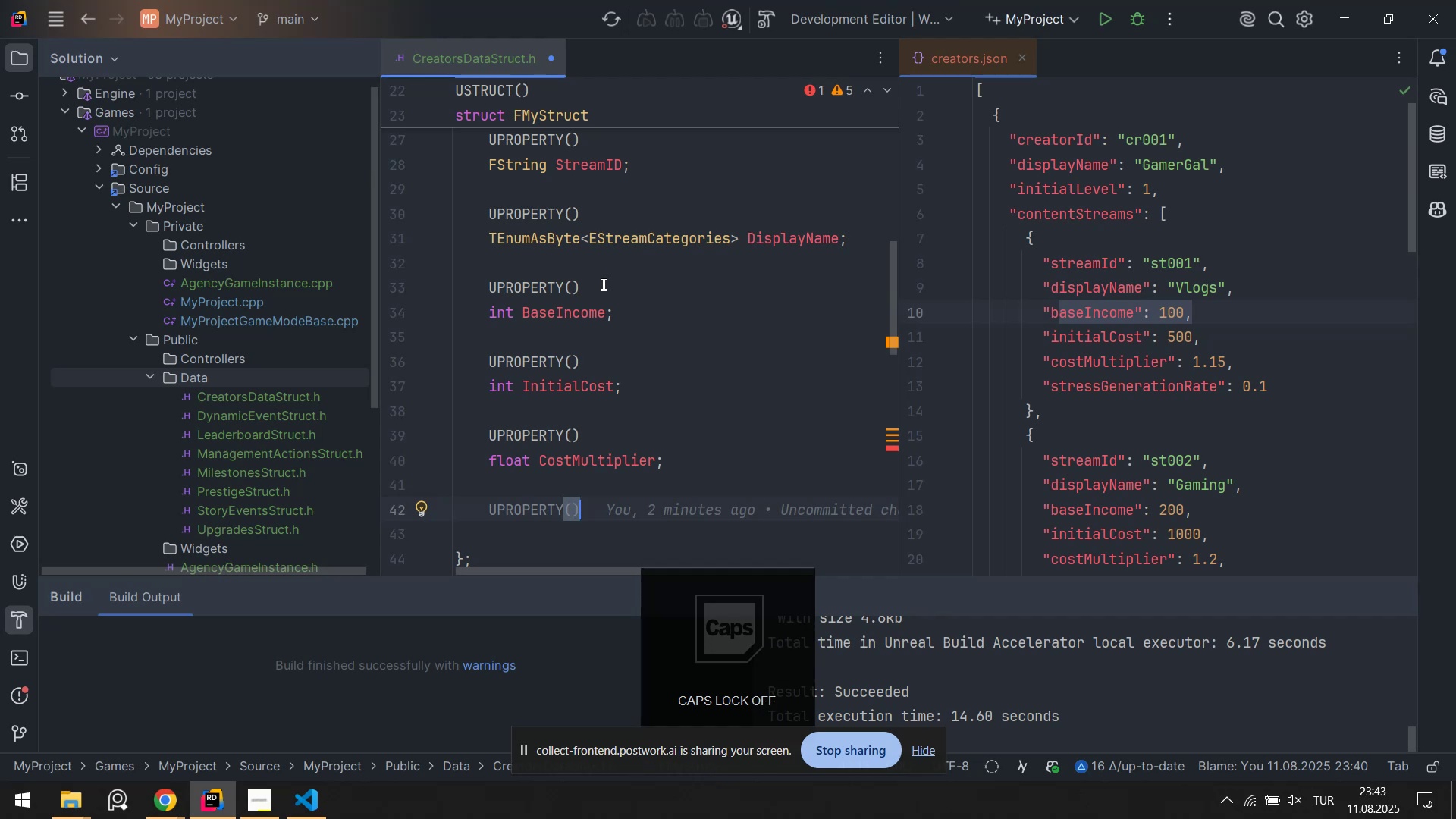 
key(Enter)
 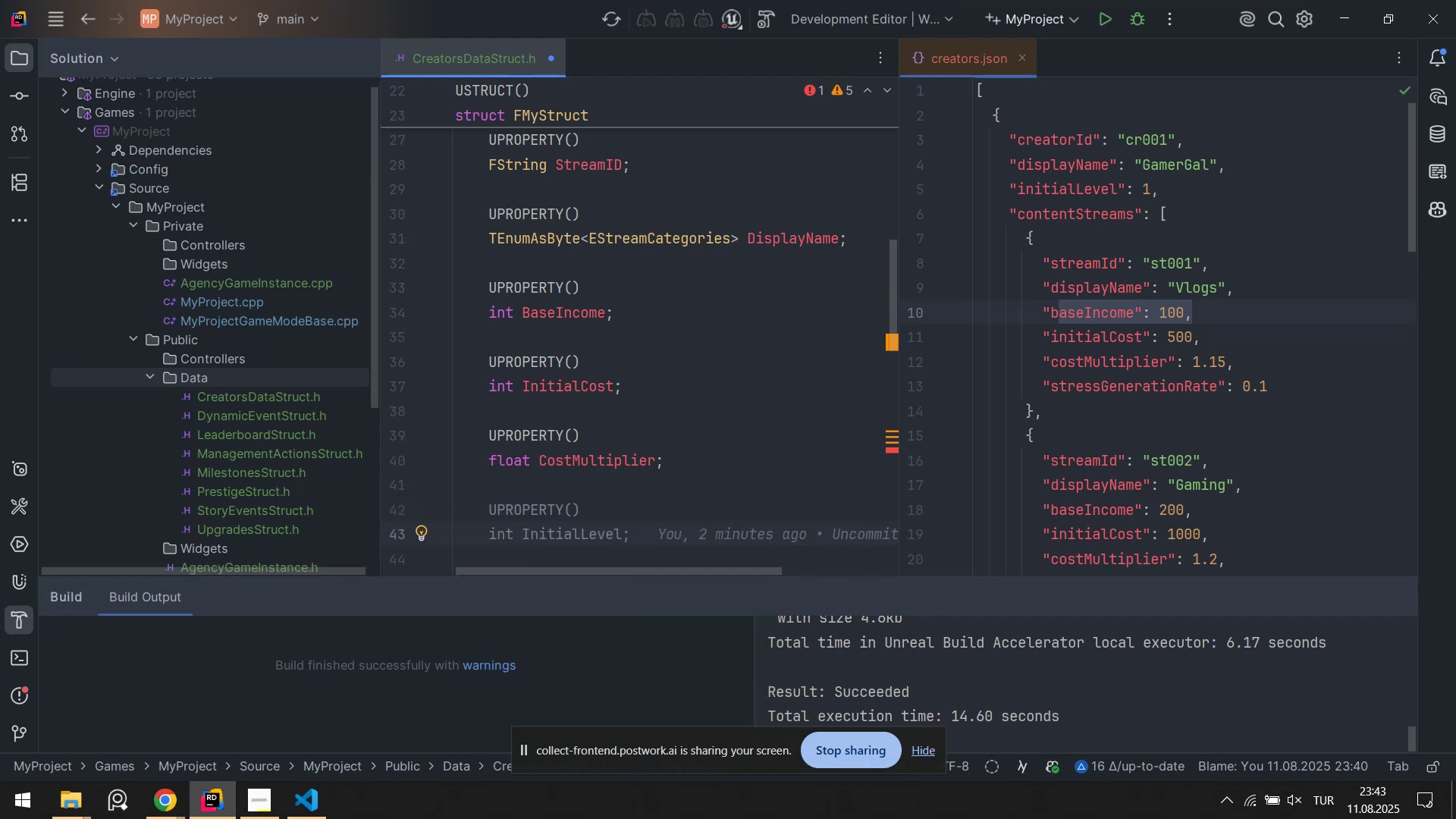 
scroll: coordinate [748, 346], scroll_direction: down, amount: 2.0
 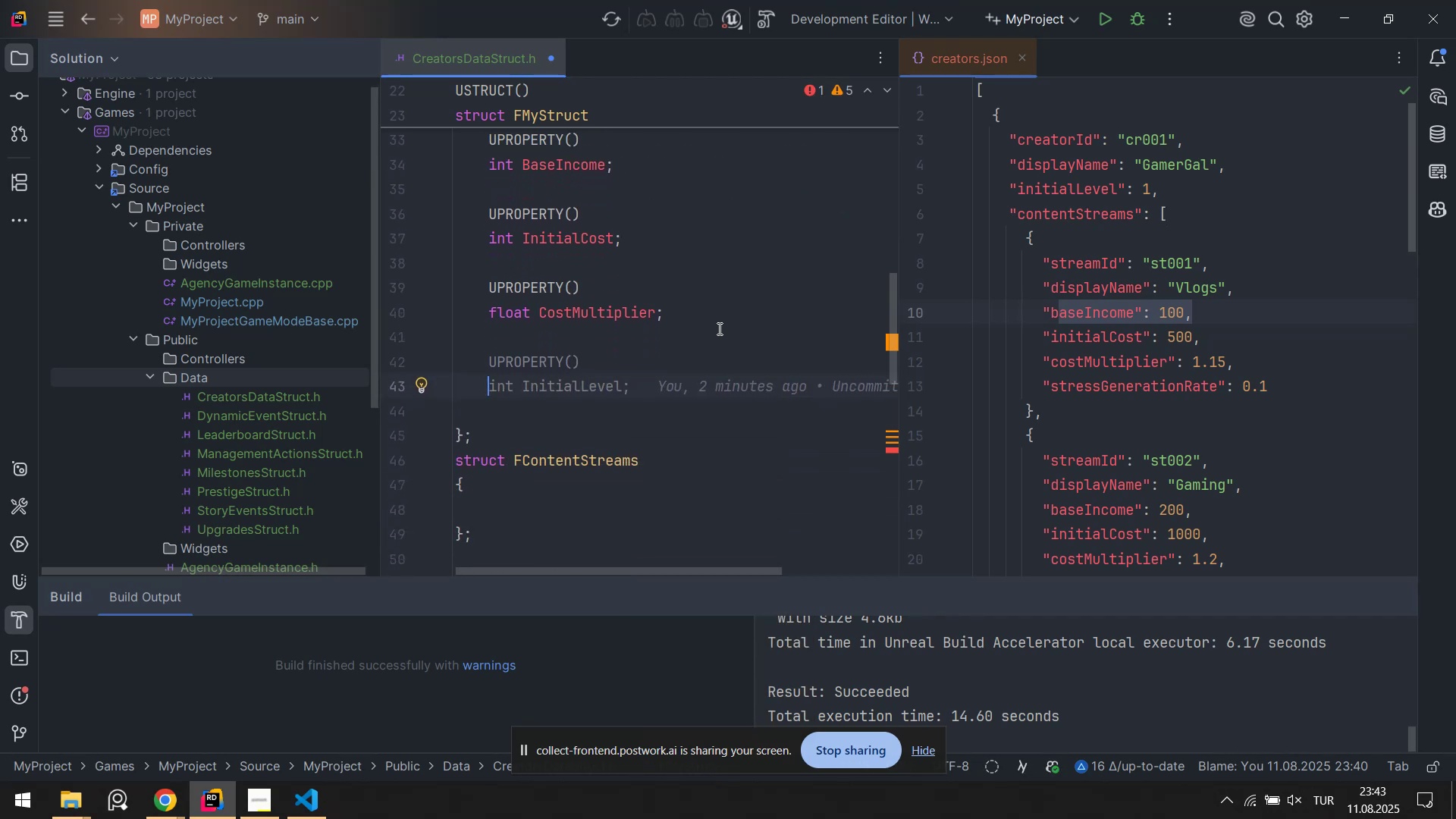 
wait(5.33)
 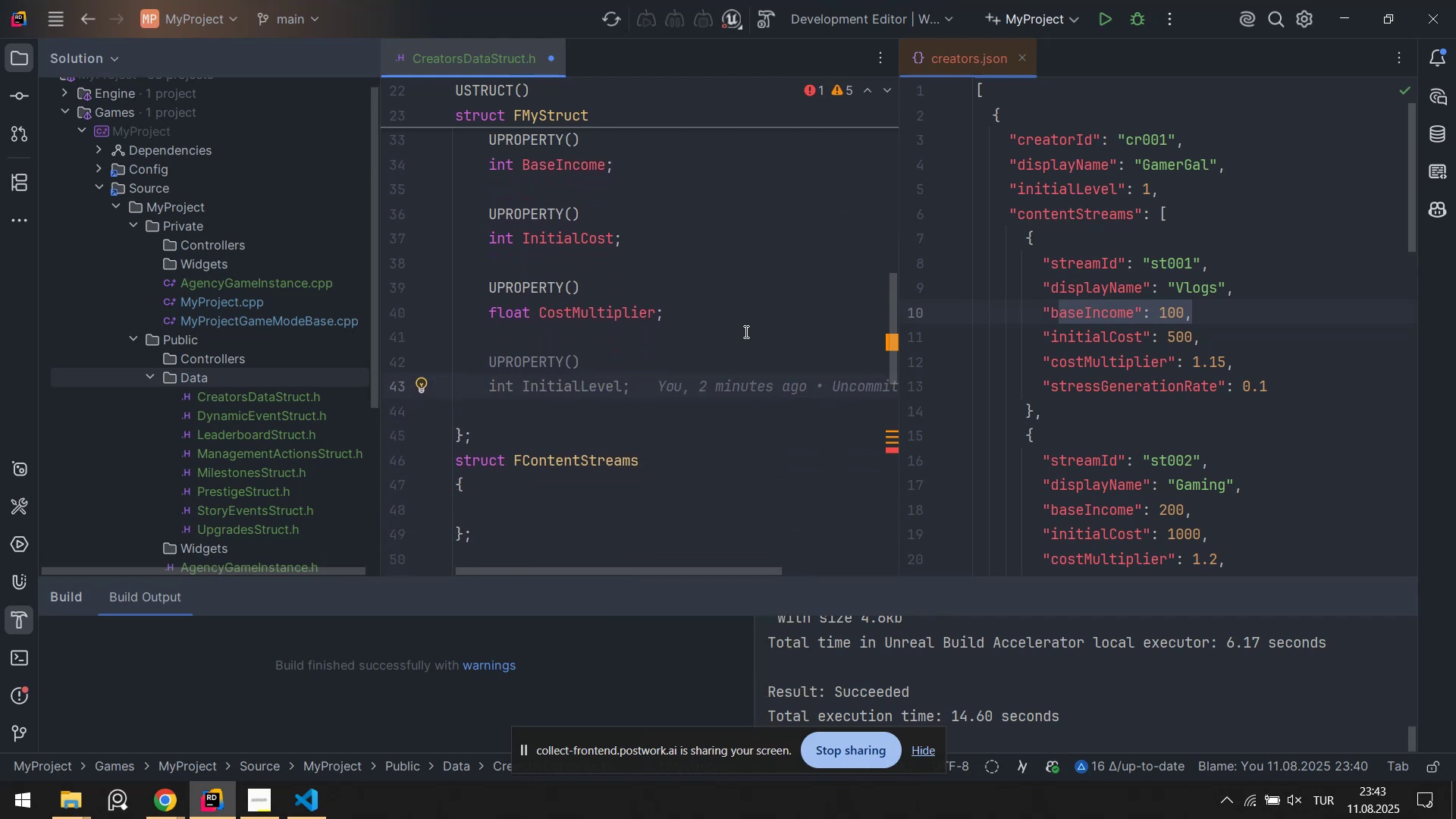 
left_click_drag(start_coordinate=[1065, 330], to_coordinate=[1181, 335])
 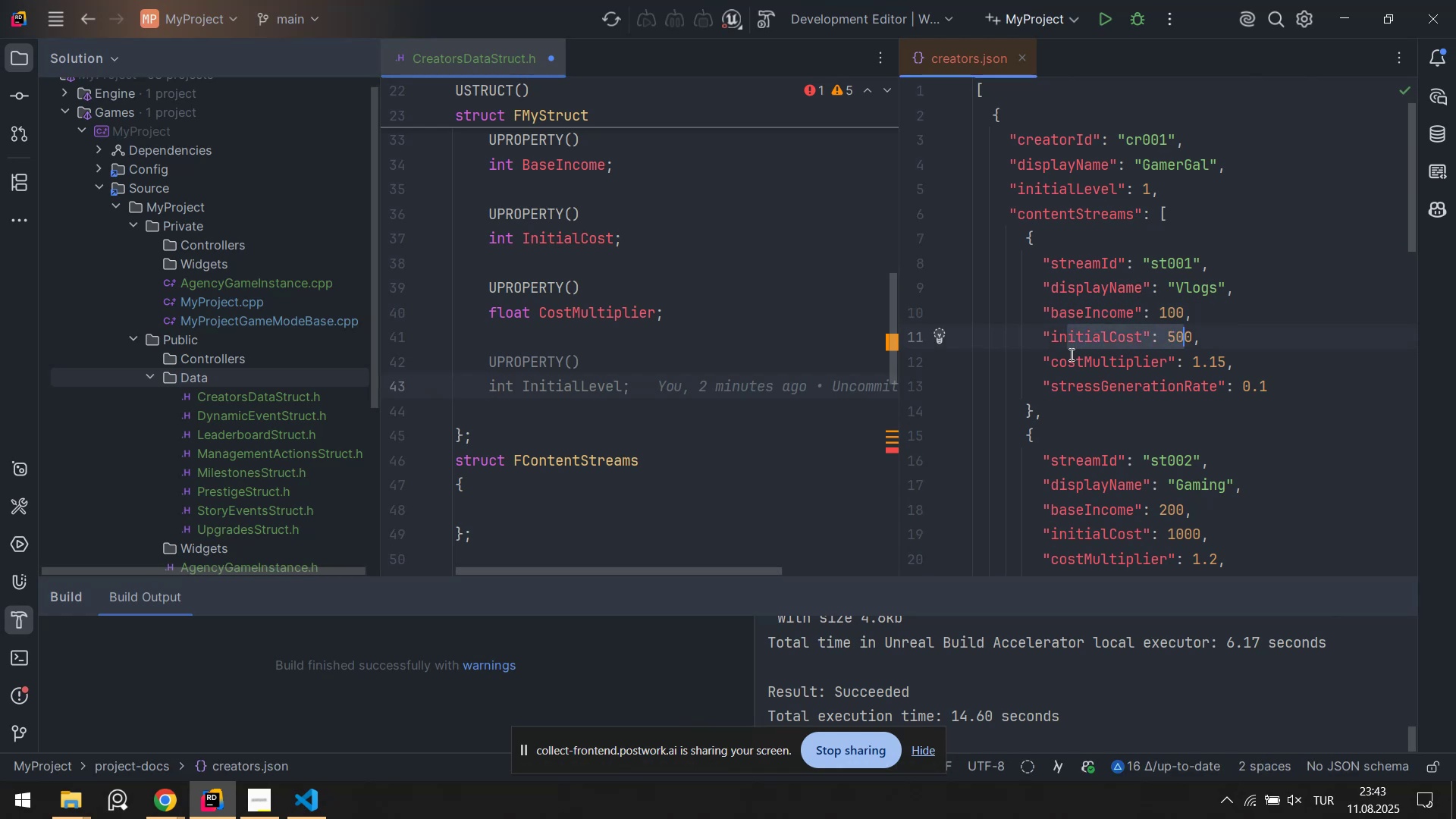 
left_click_drag(start_coordinate=[1081, 356], to_coordinate=[1243, 358])
 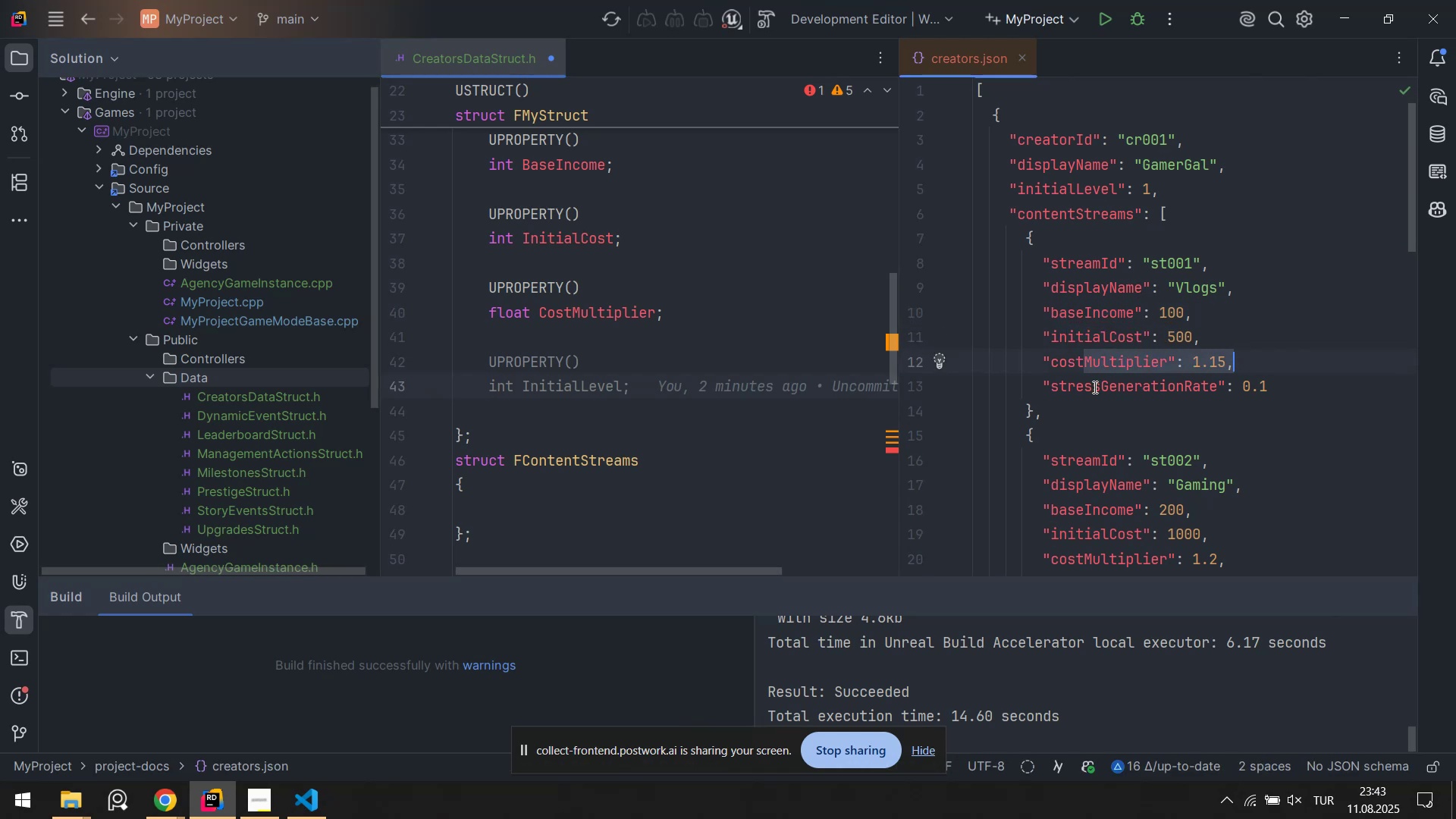 
left_click_drag(start_coordinate=[1090, 387], to_coordinate=[1252, 387])
 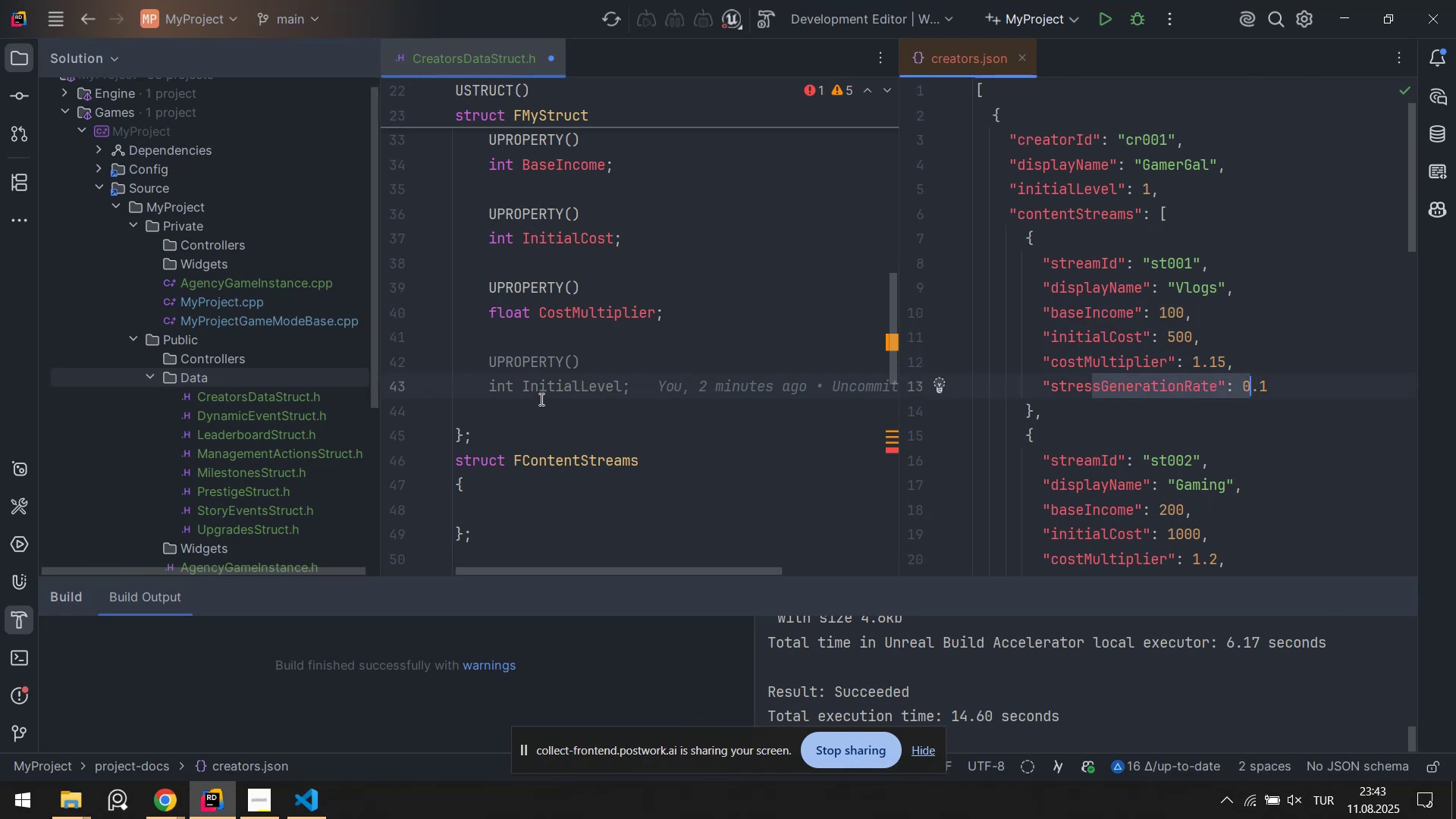 
left_click([543, 396])
 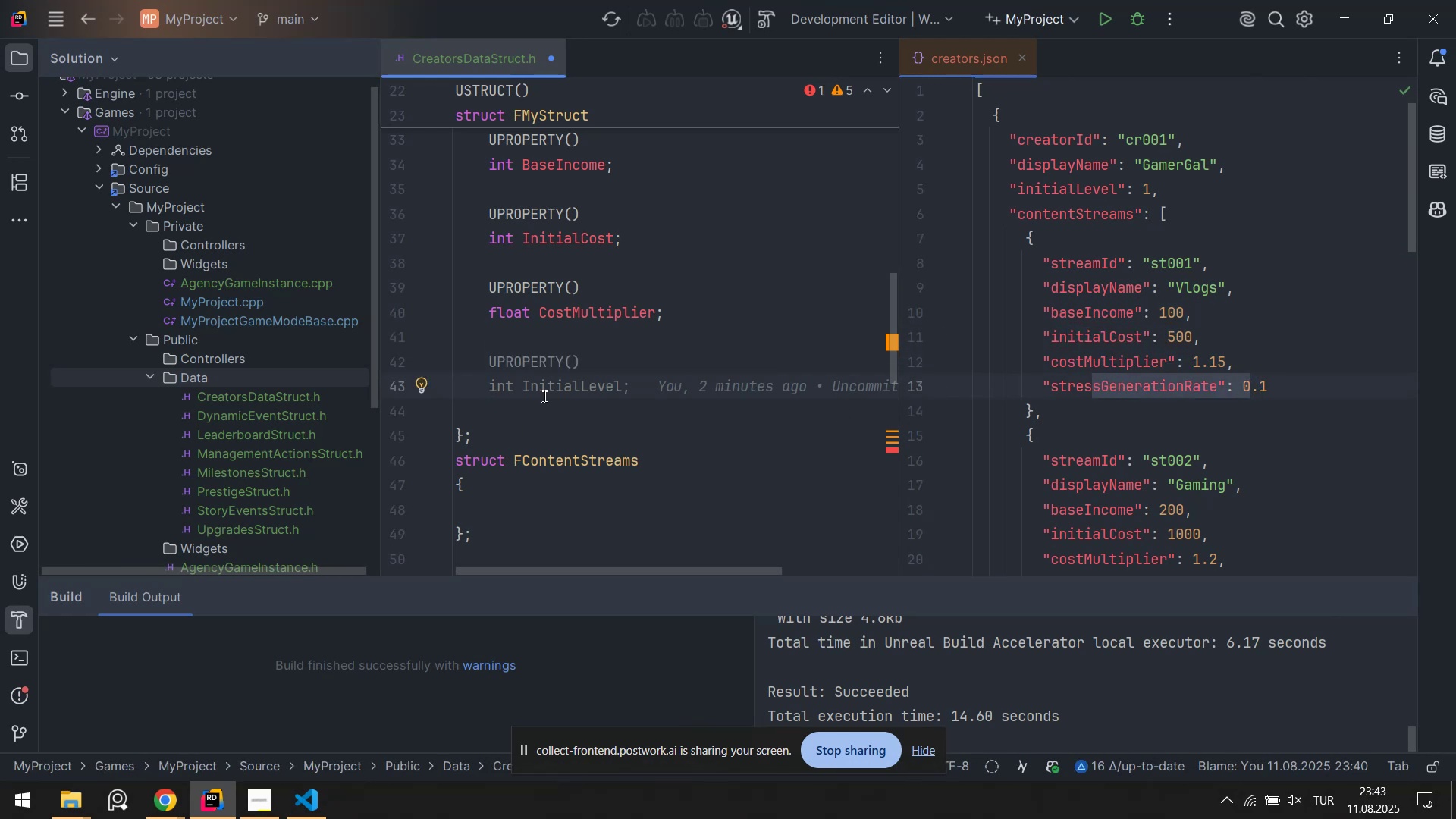 
type(float StressGenerat'onRate)
key(Tab)
 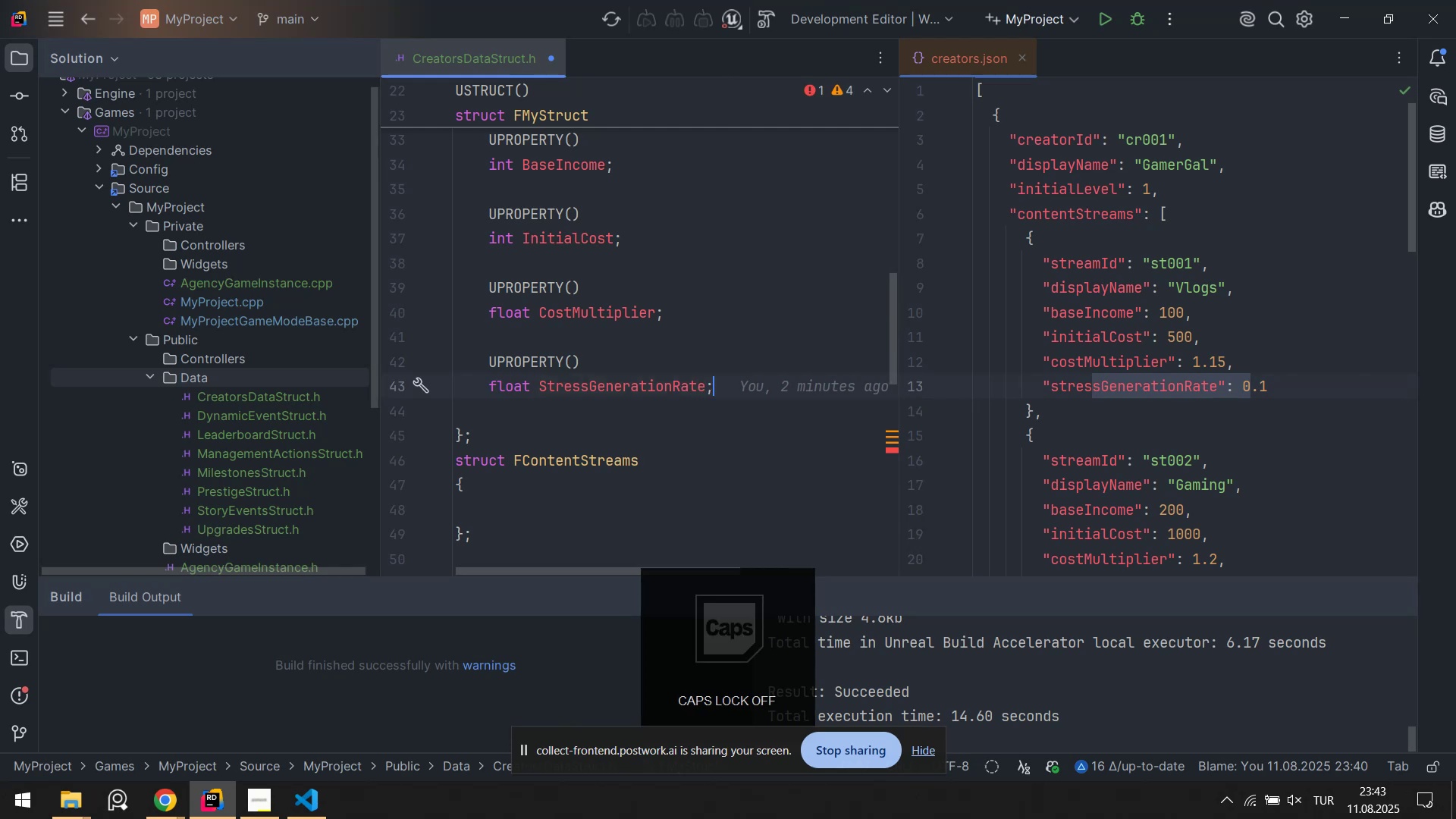 
key(Control+ControlLeft)
 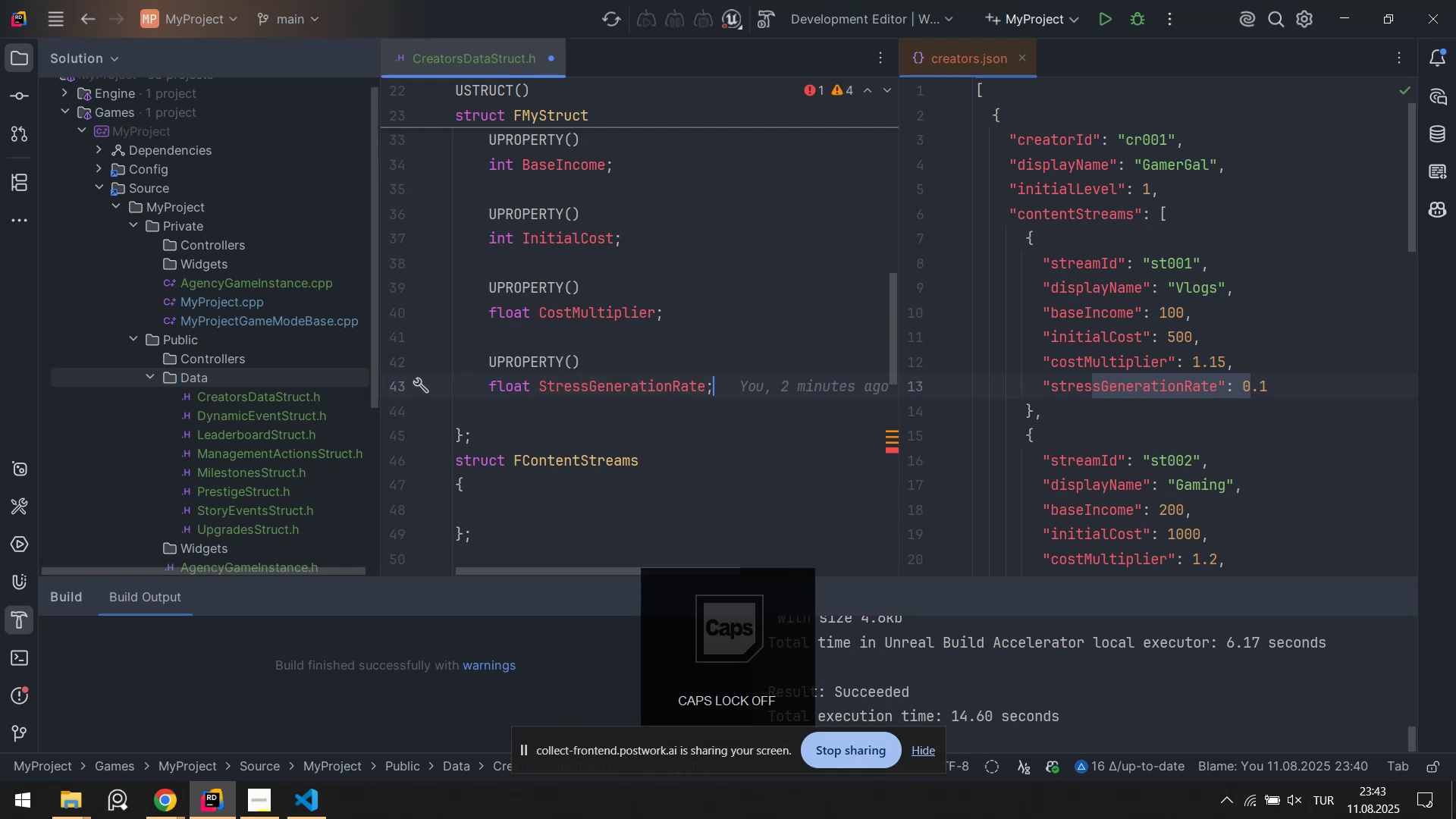 
key(Control+S)
 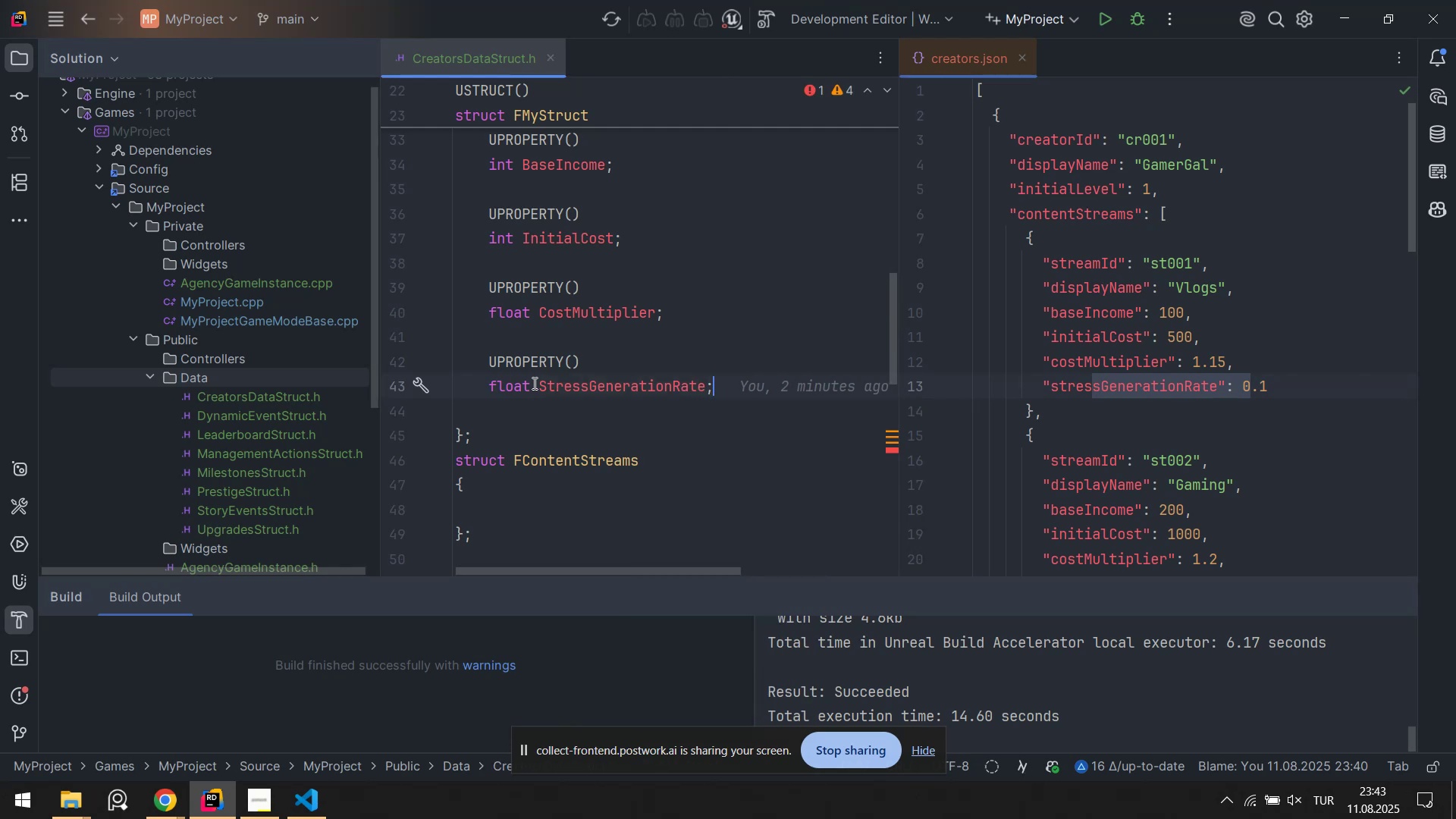 
left_click([467, 408])
 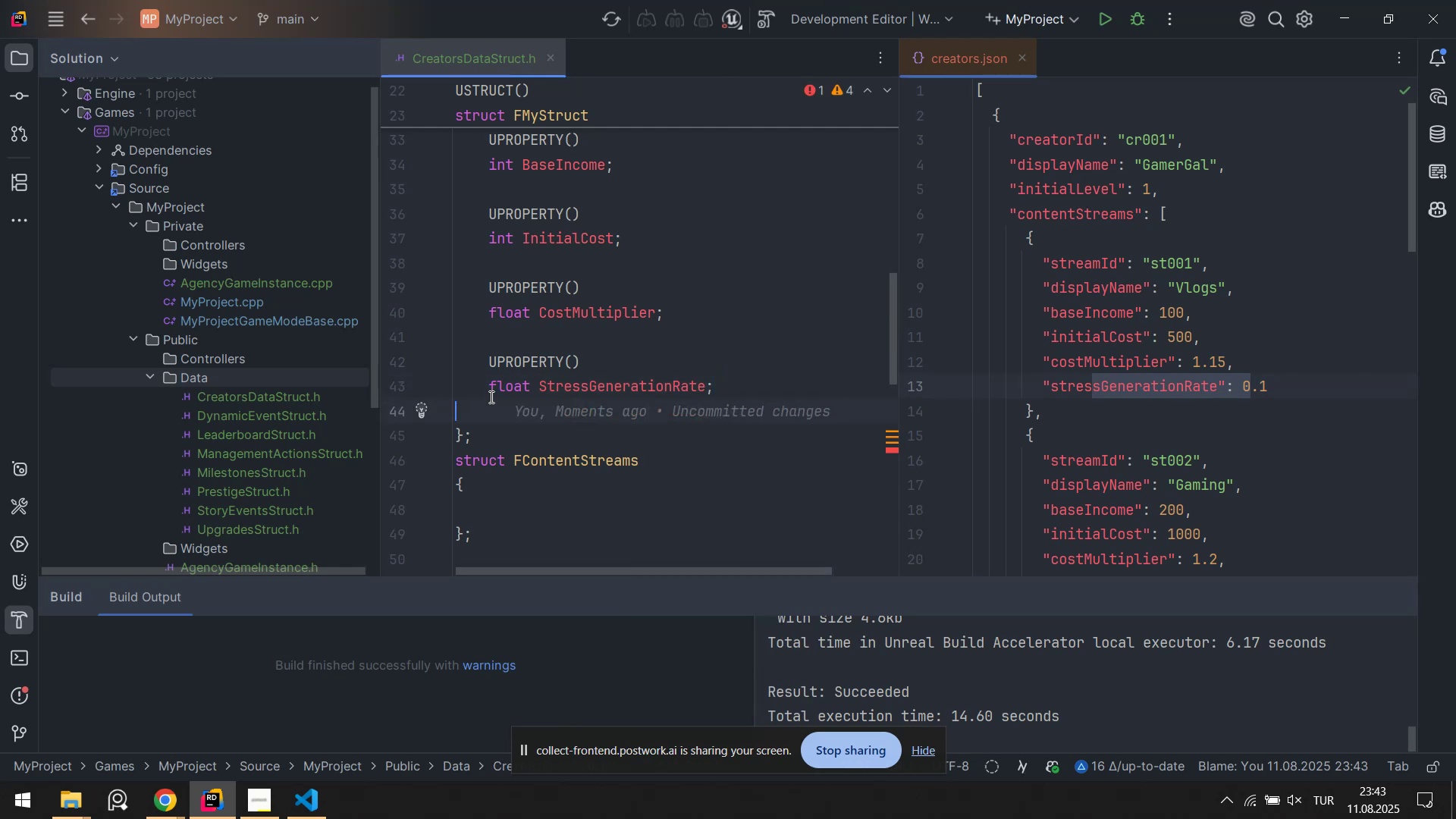 
key(Backspace)
 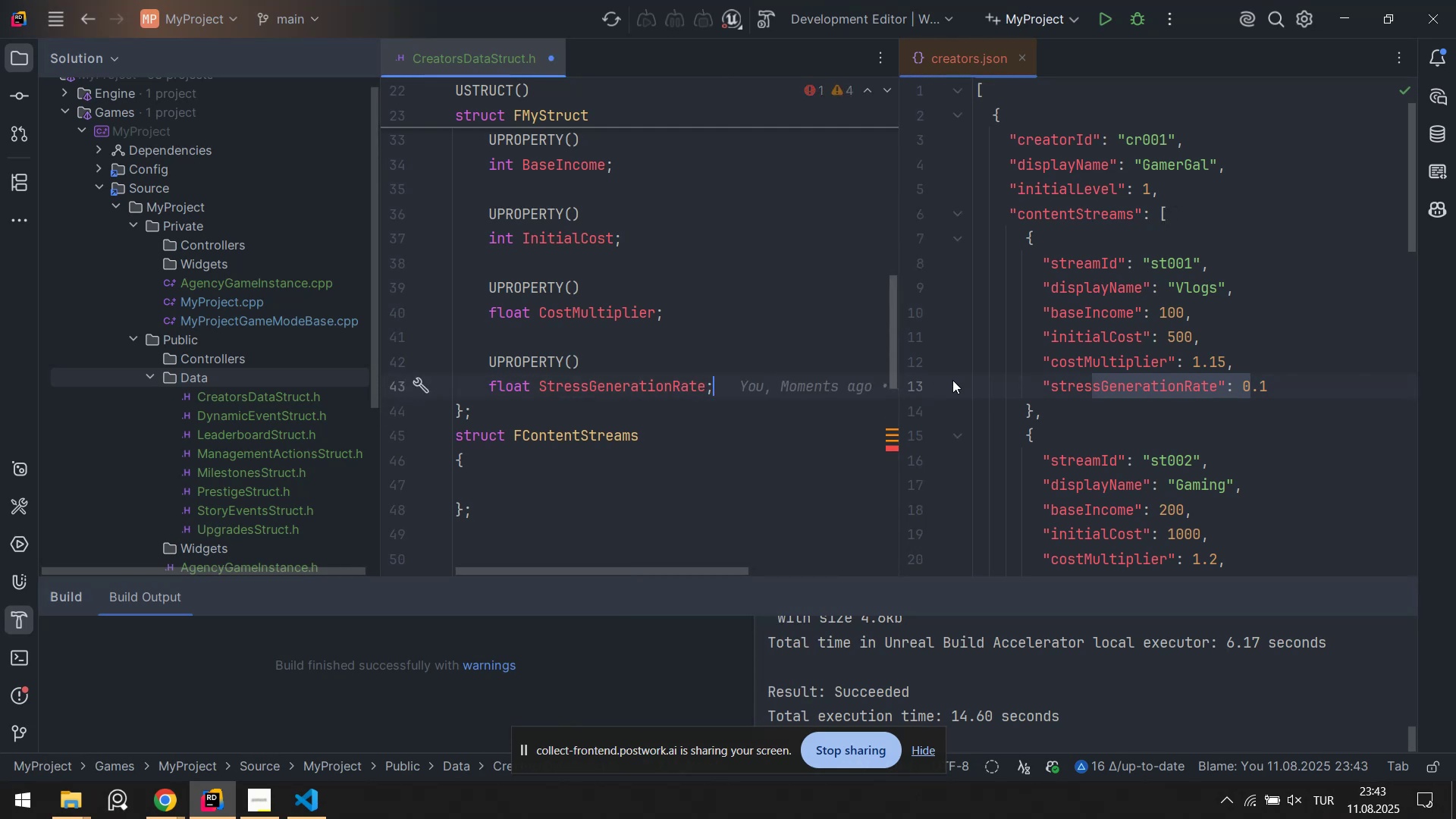 
scroll: coordinate [1134, 445], scroll_direction: down, amount: 3.0
 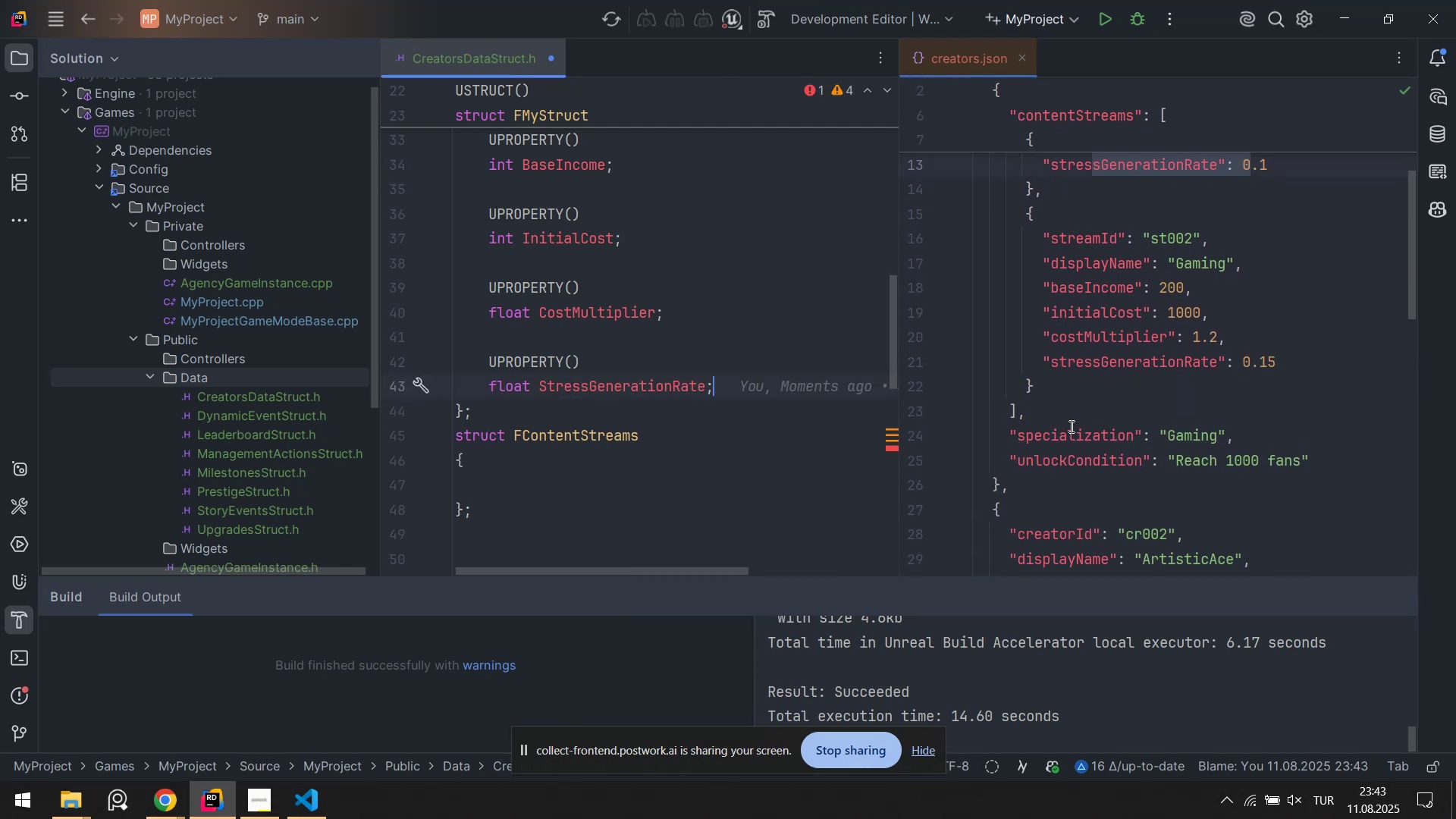 
left_click_drag(start_coordinate=[1067, 435], to_coordinate=[1188, 435])
 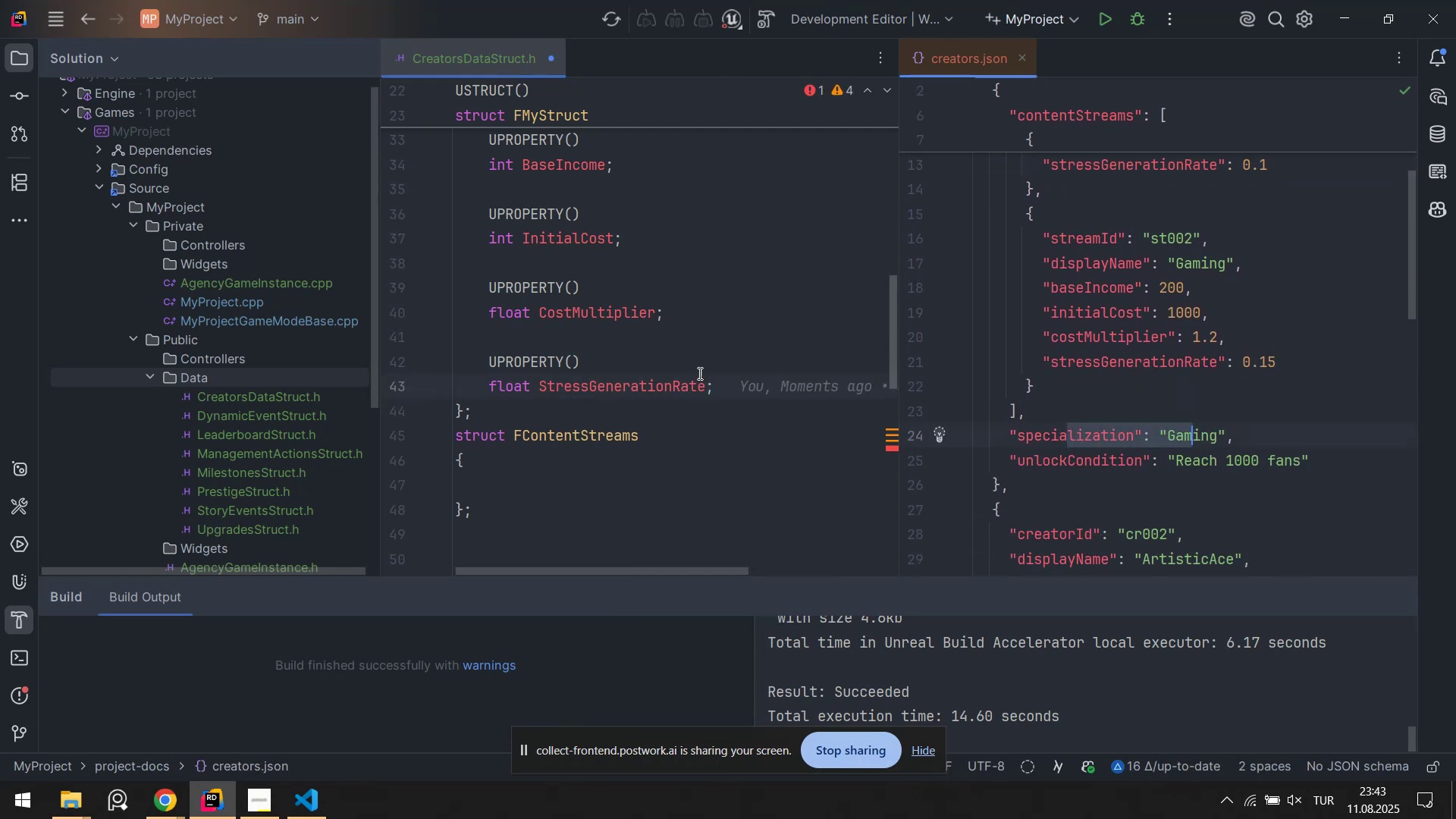 
scroll: coordinate [1065, 350], scroll_direction: up, amount: 9.0
 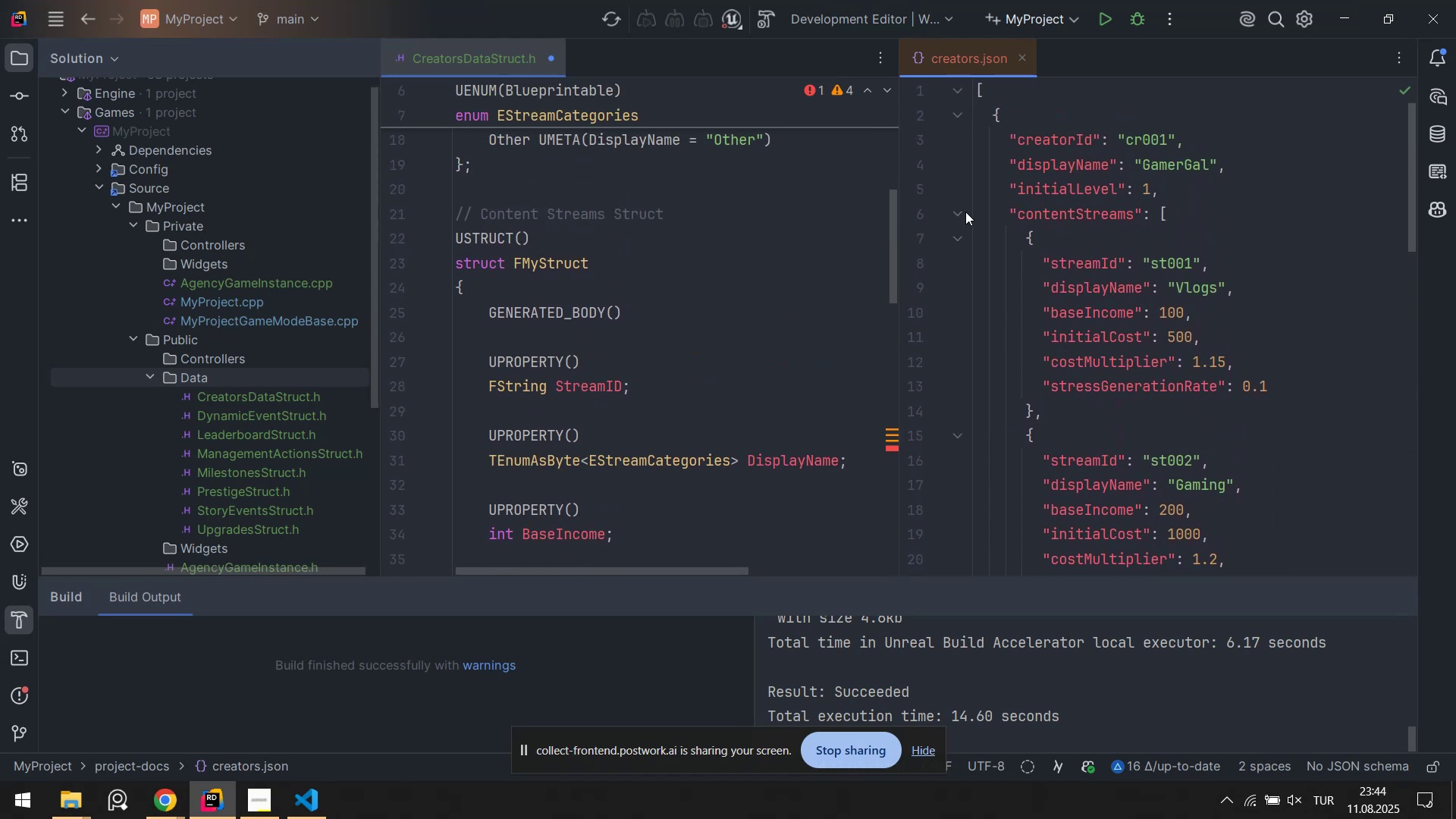 
left_click([959, 215])
 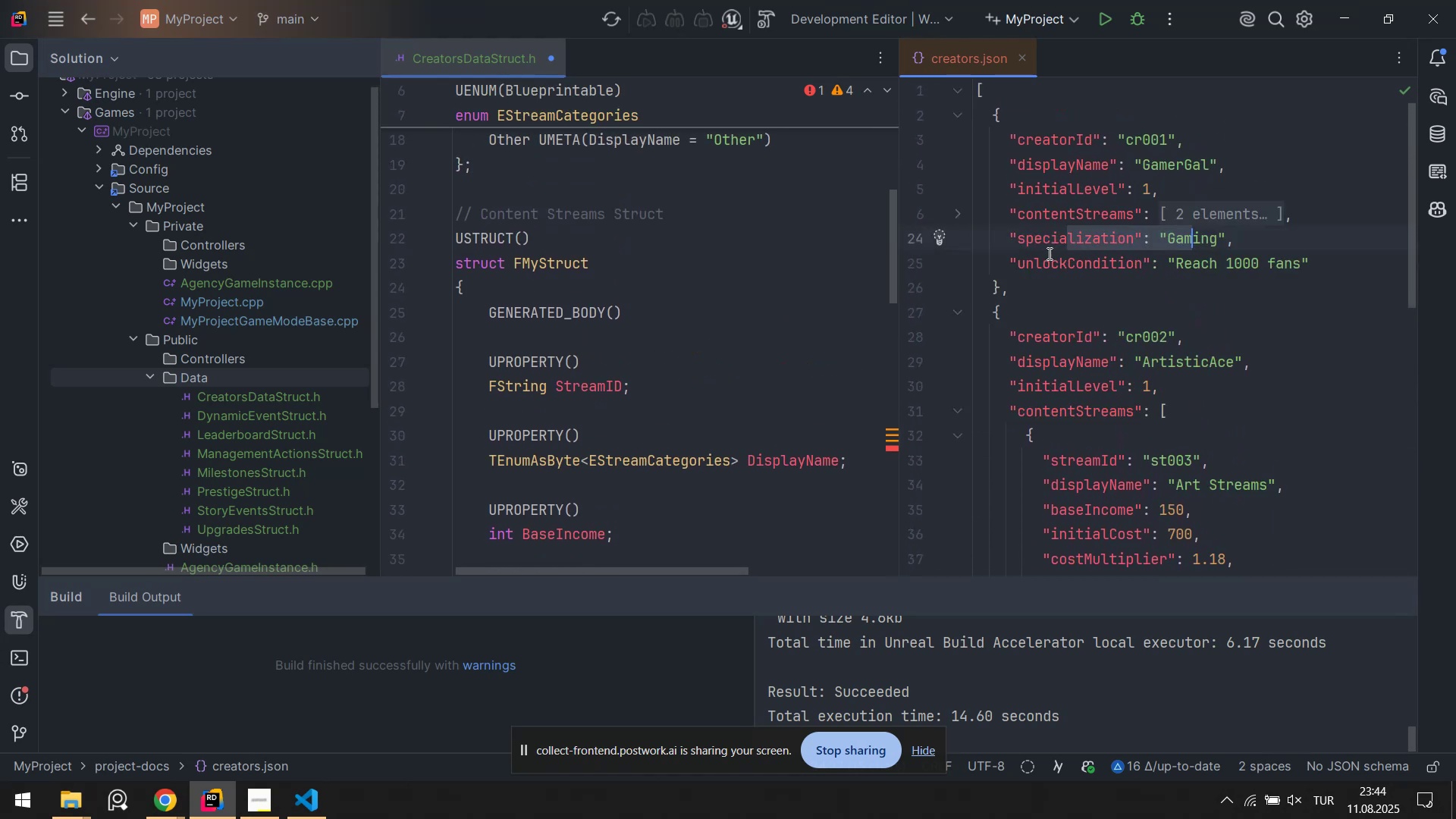 
left_click([1035, 249])
 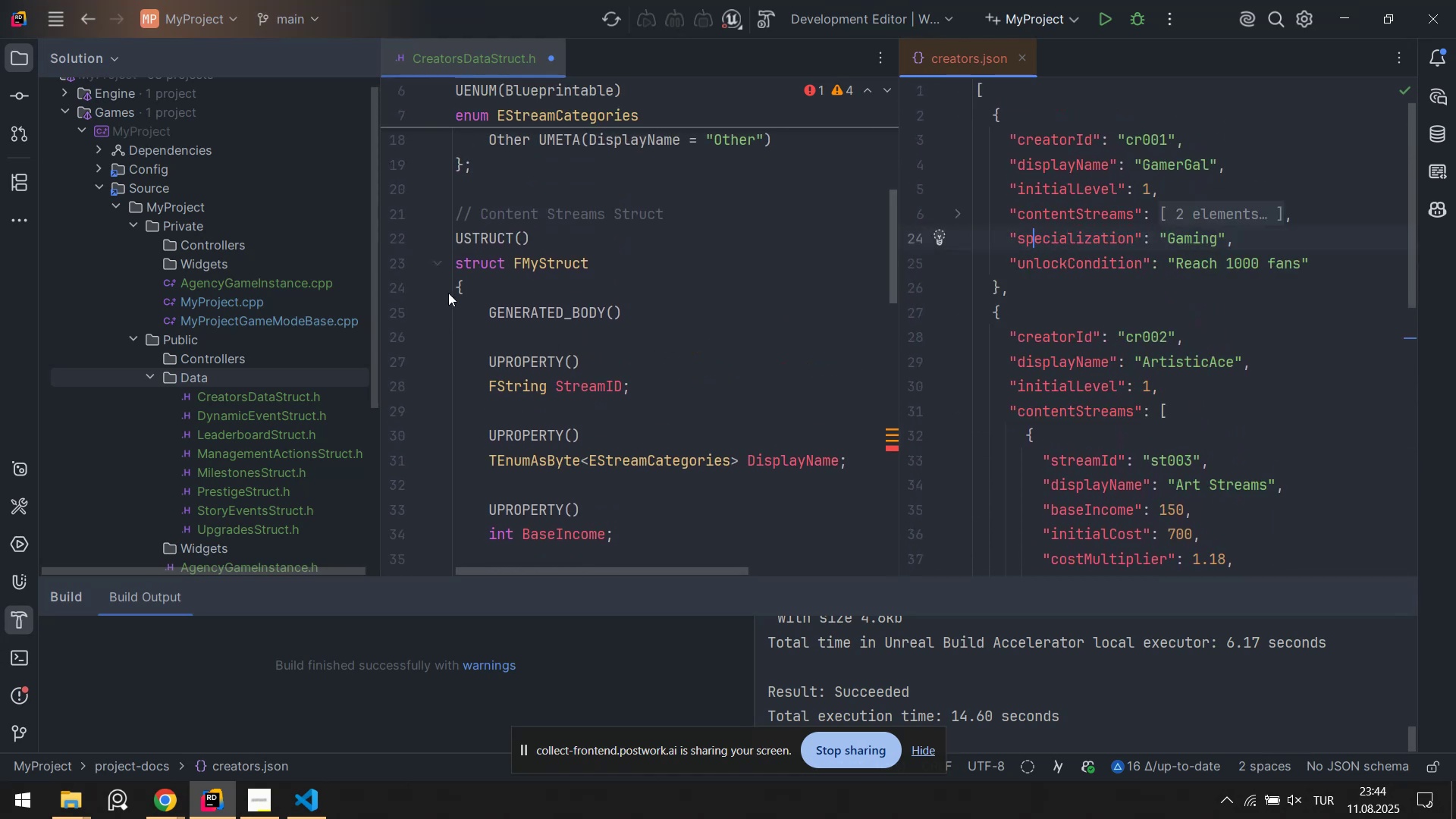 
scroll: coordinate [508, 259], scroll_direction: up, amount: 1.0
 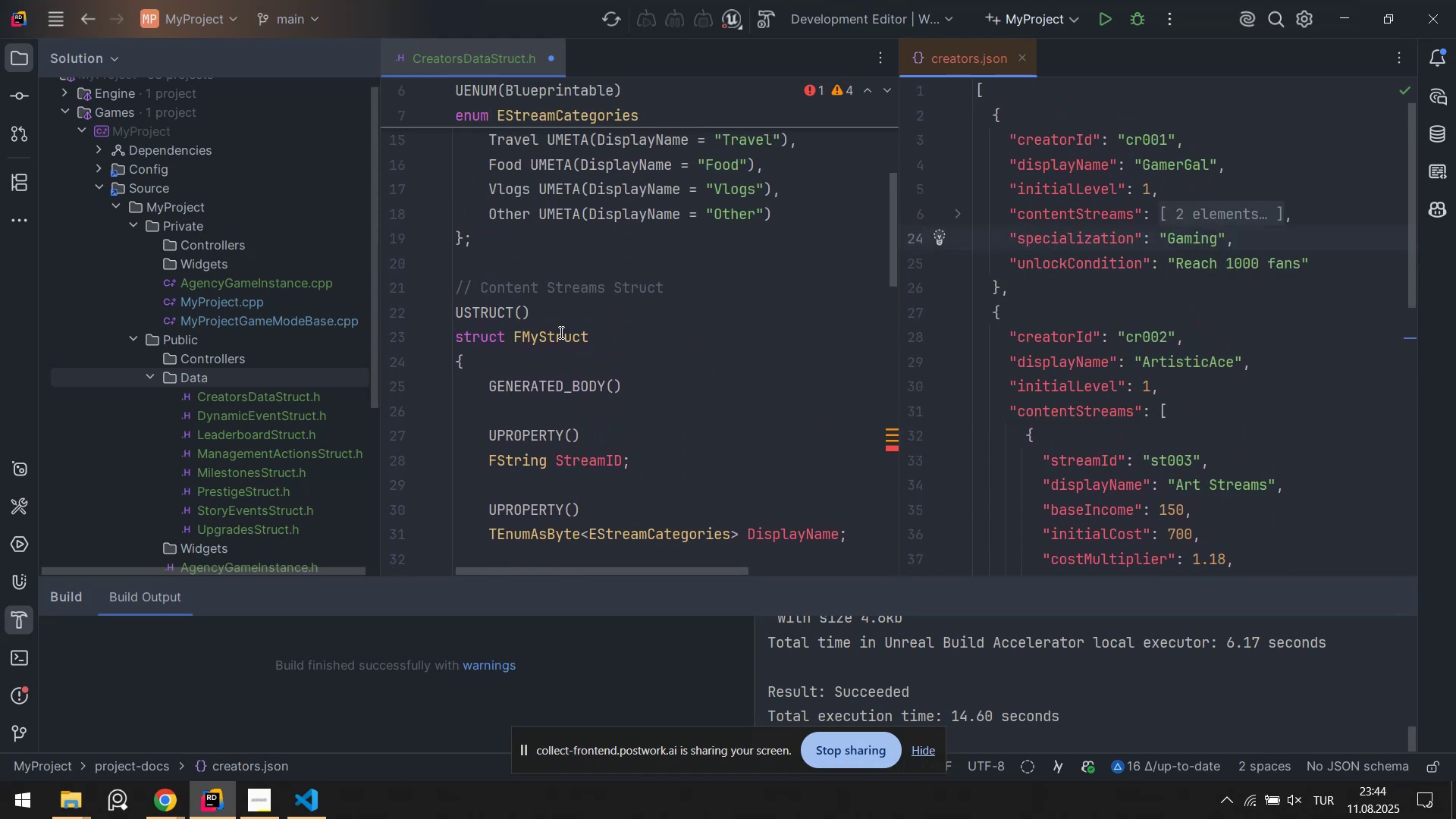 
double_click([560, 332])
 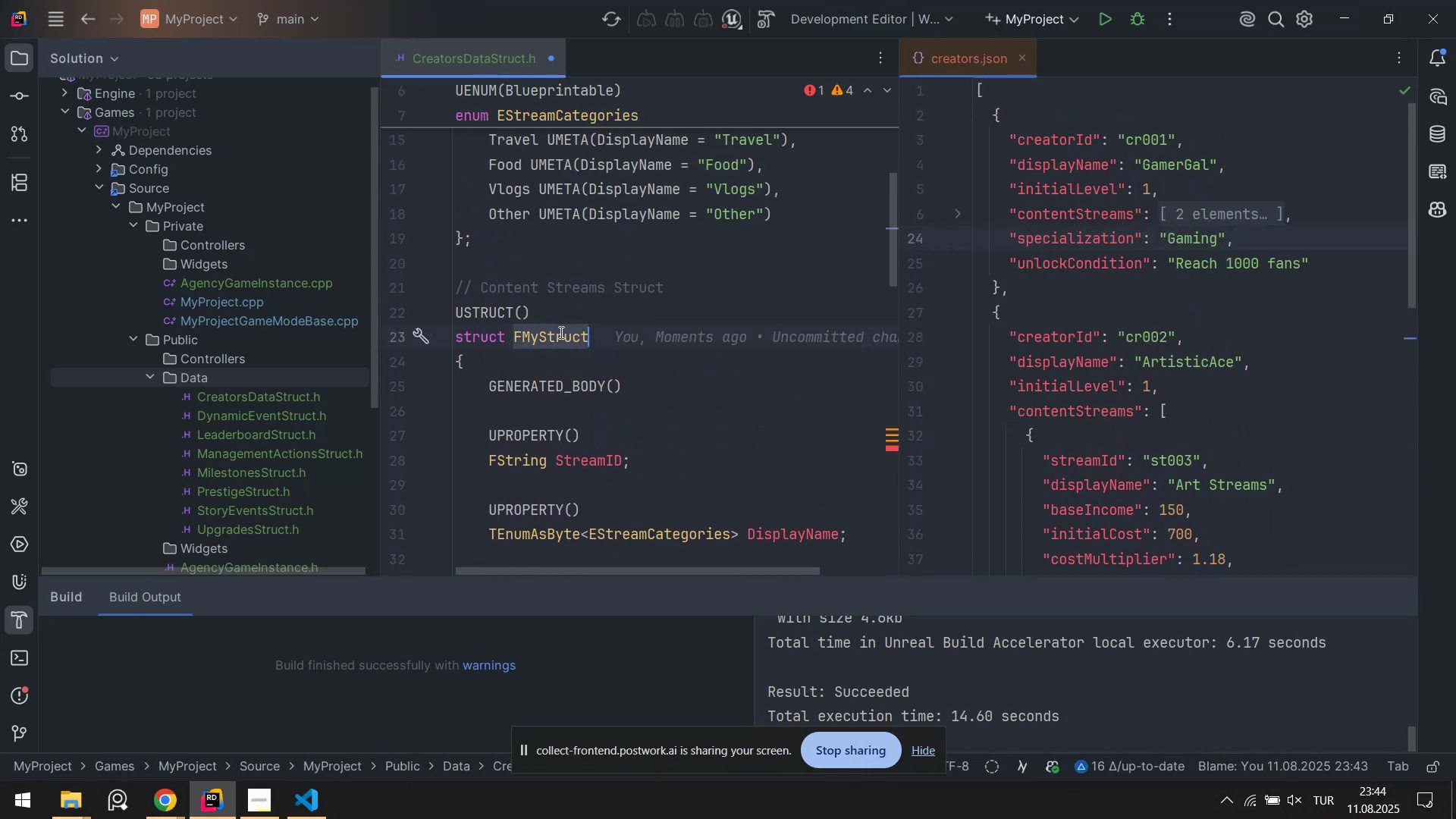 
type(FContentStreams)
 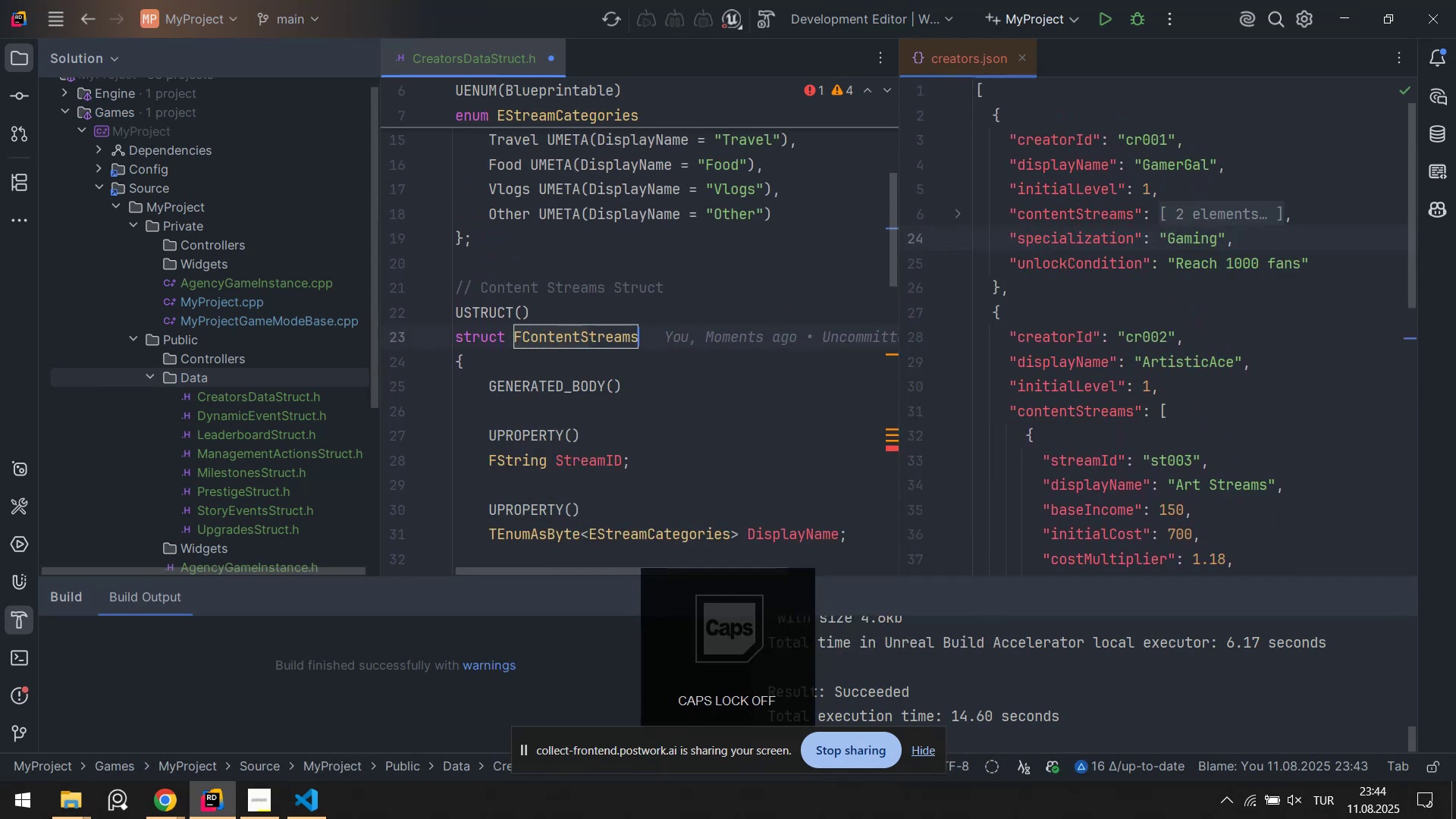 
key(Control+ControlLeft)
 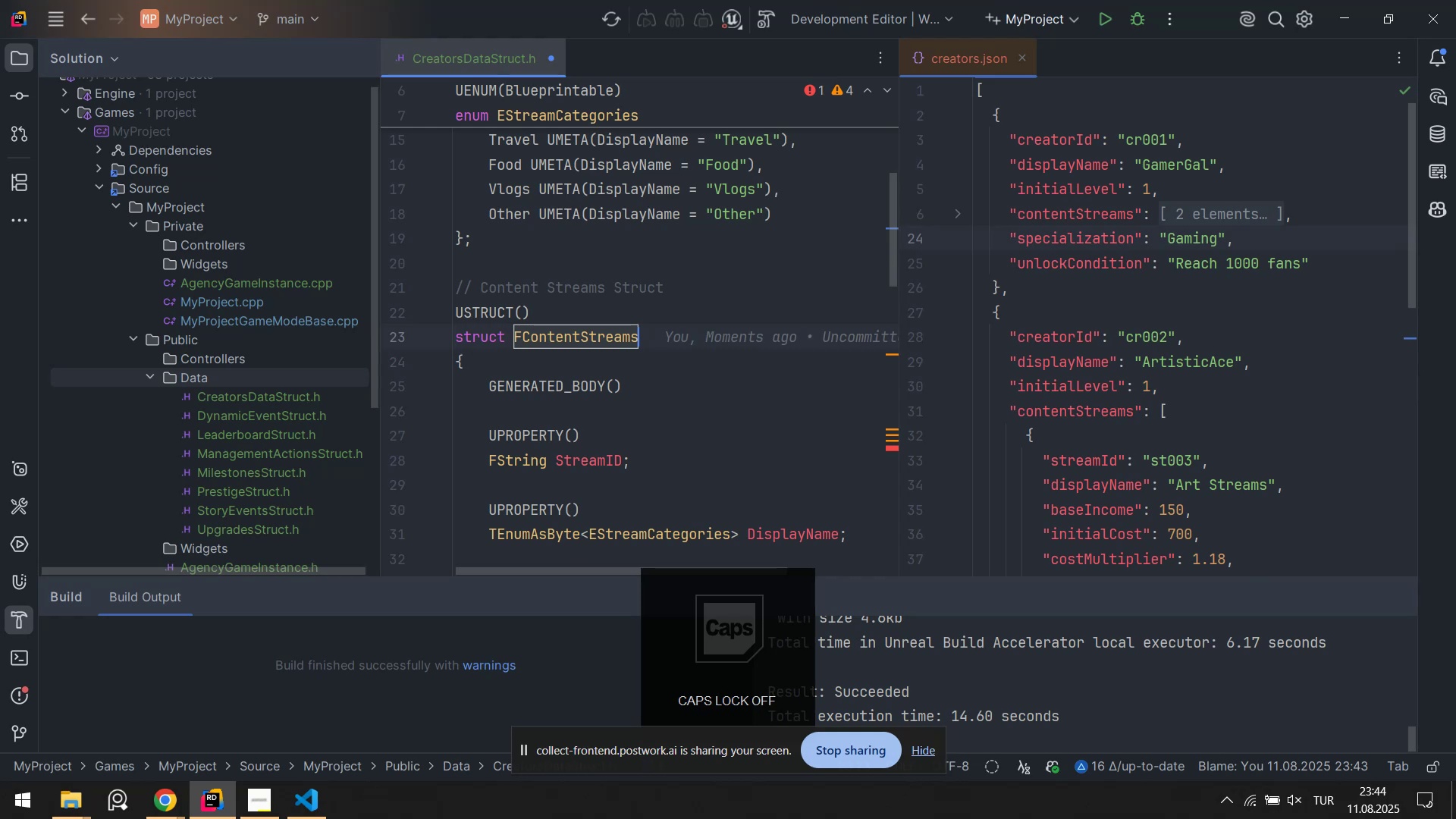 
key(Control+S)
 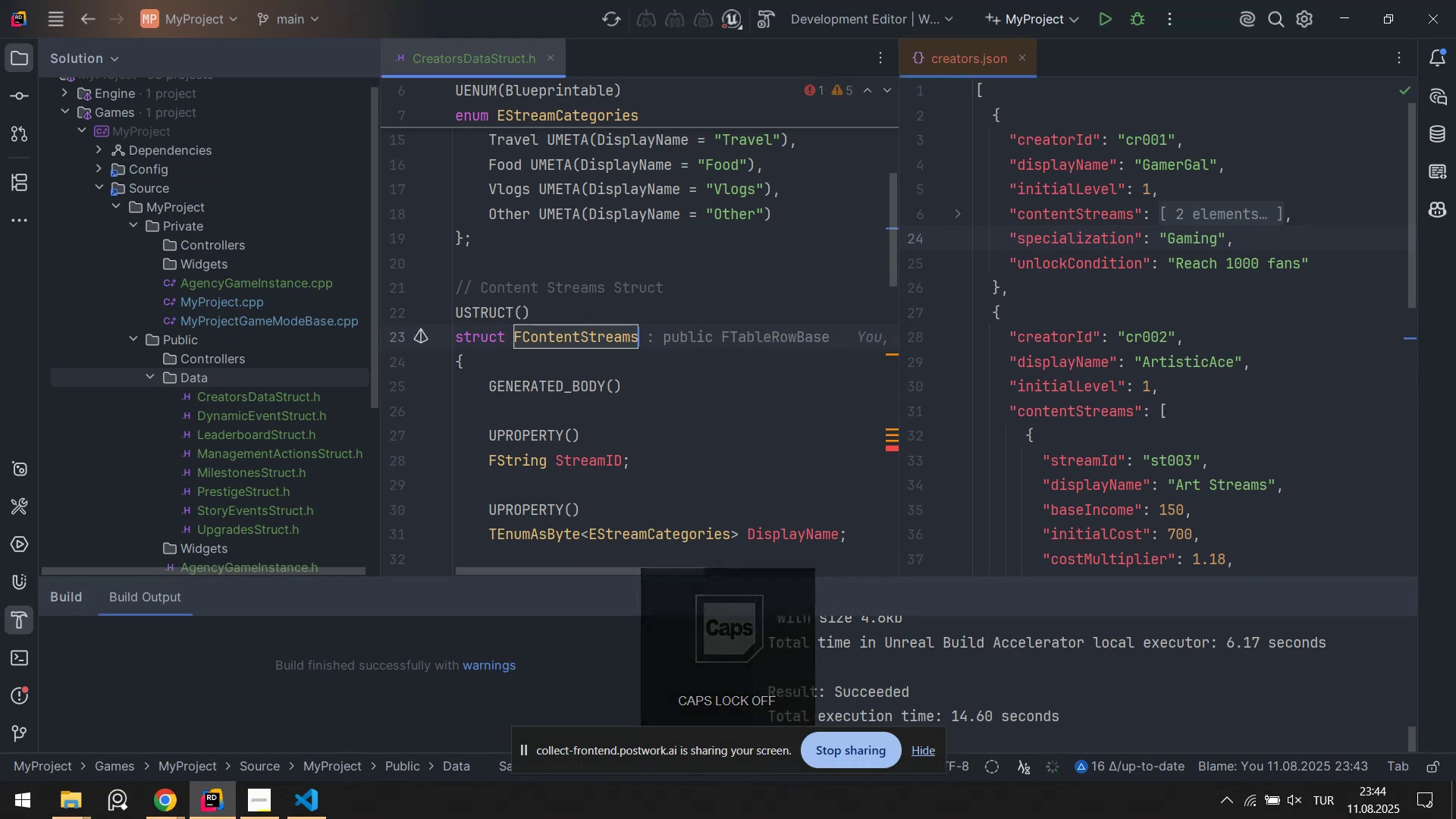 
scroll: coordinate [557, 344], scroll_direction: none, amount: 0.0
 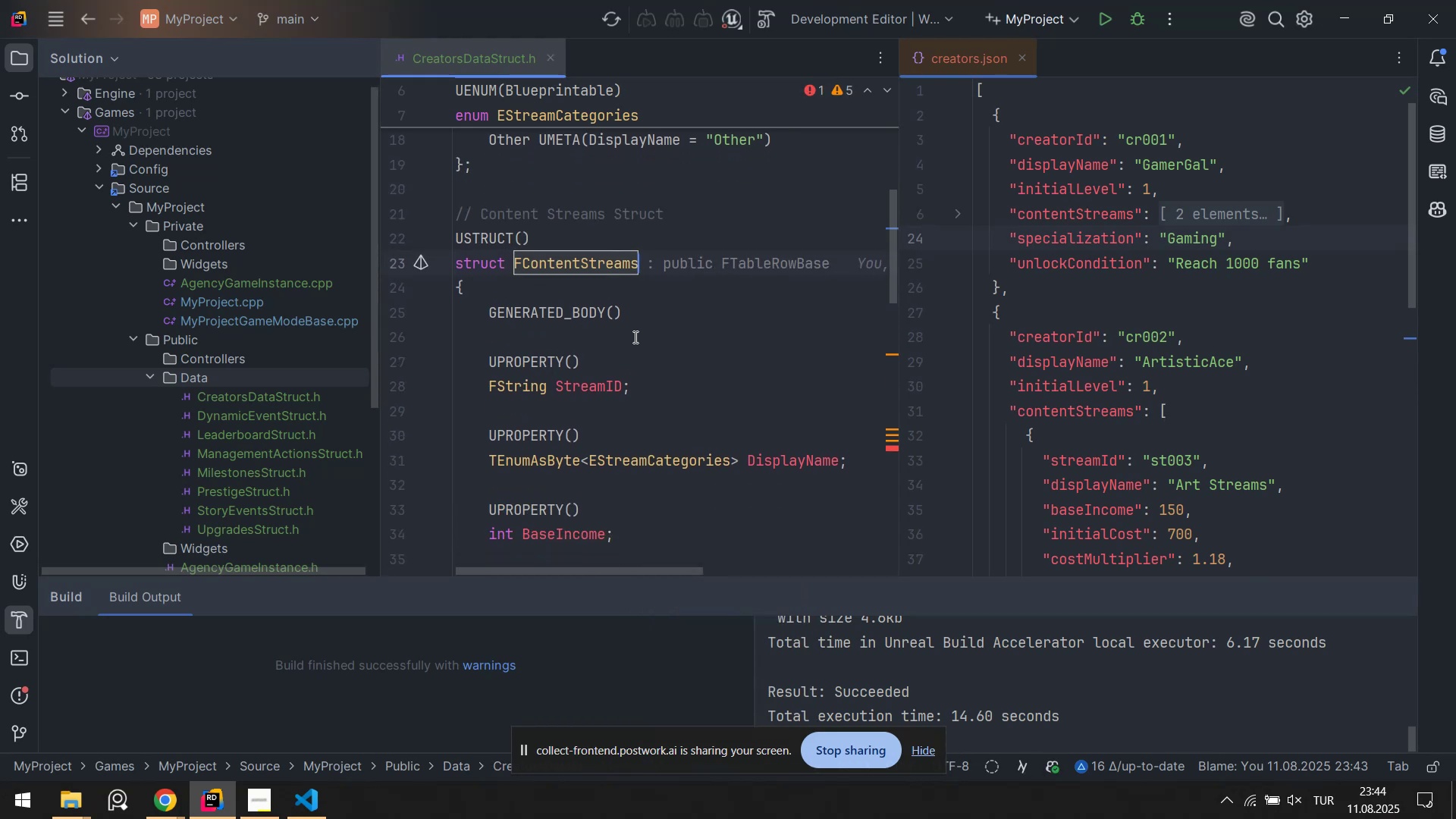 
scroll: coordinate [633, 344], scroll_direction: down, amount: 6.0
 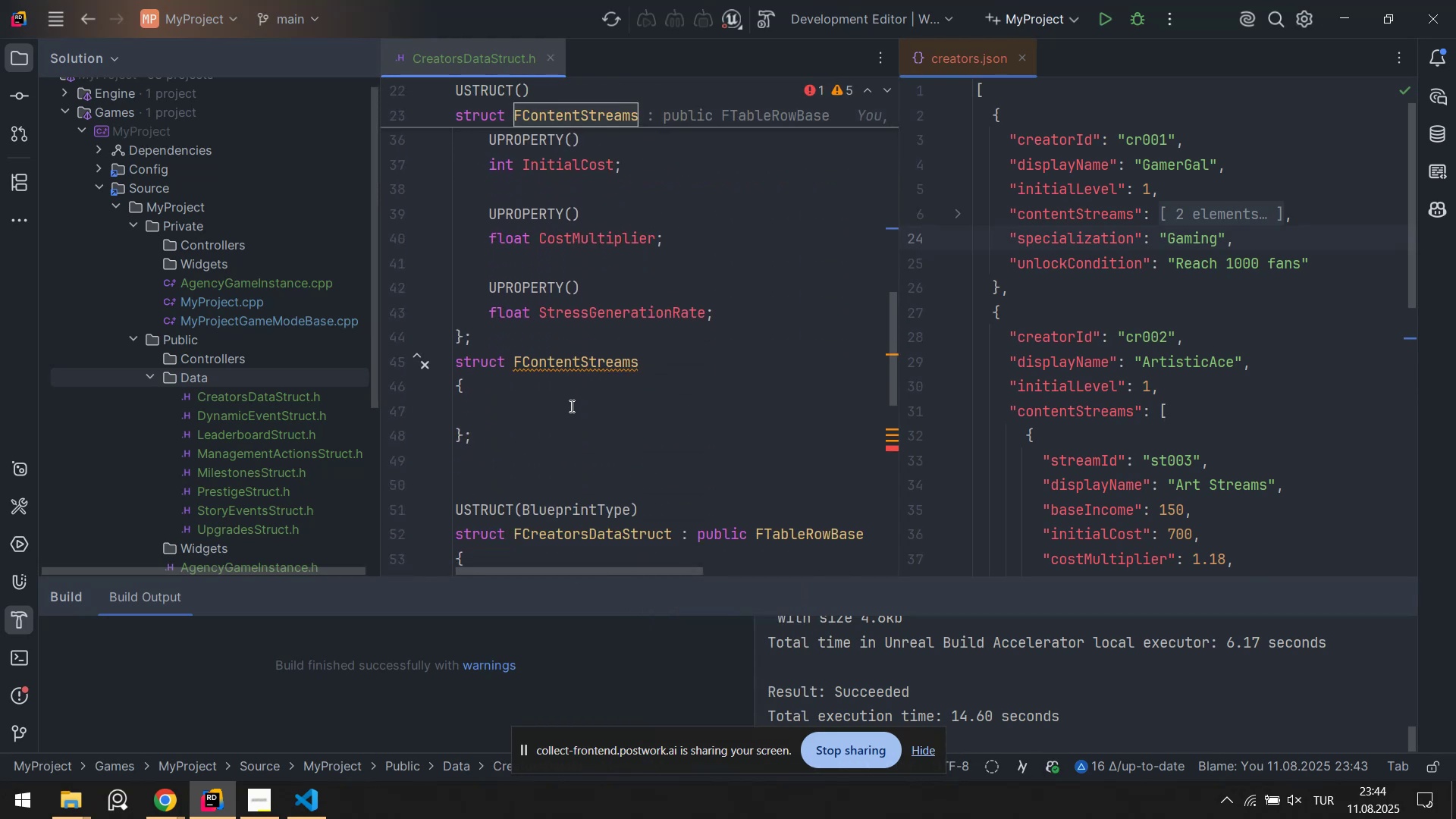 
left_click([570, 406])
 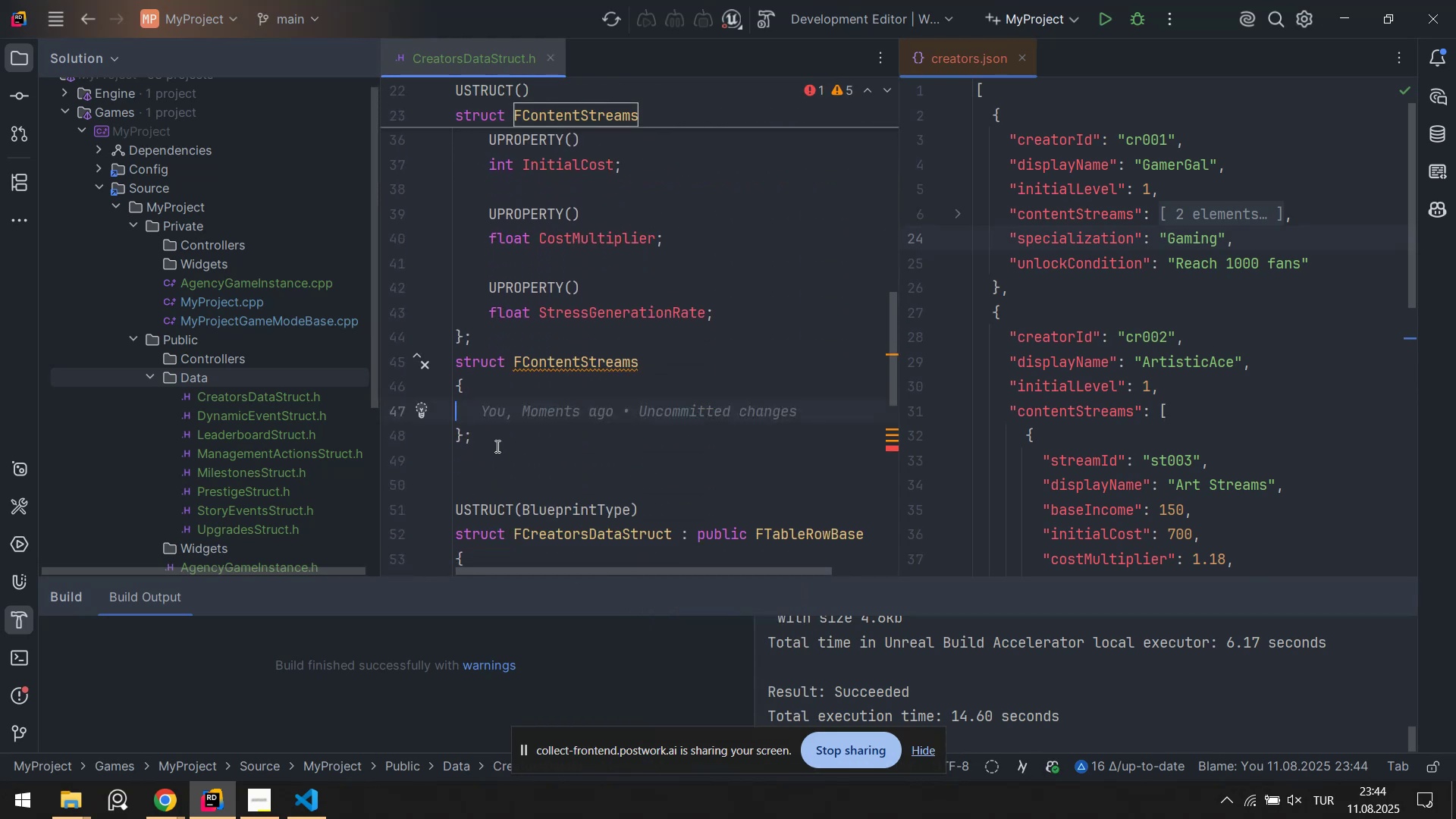 
left_click_drag(start_coordinate=[506, 449], to_coordinate=[451, 361])
 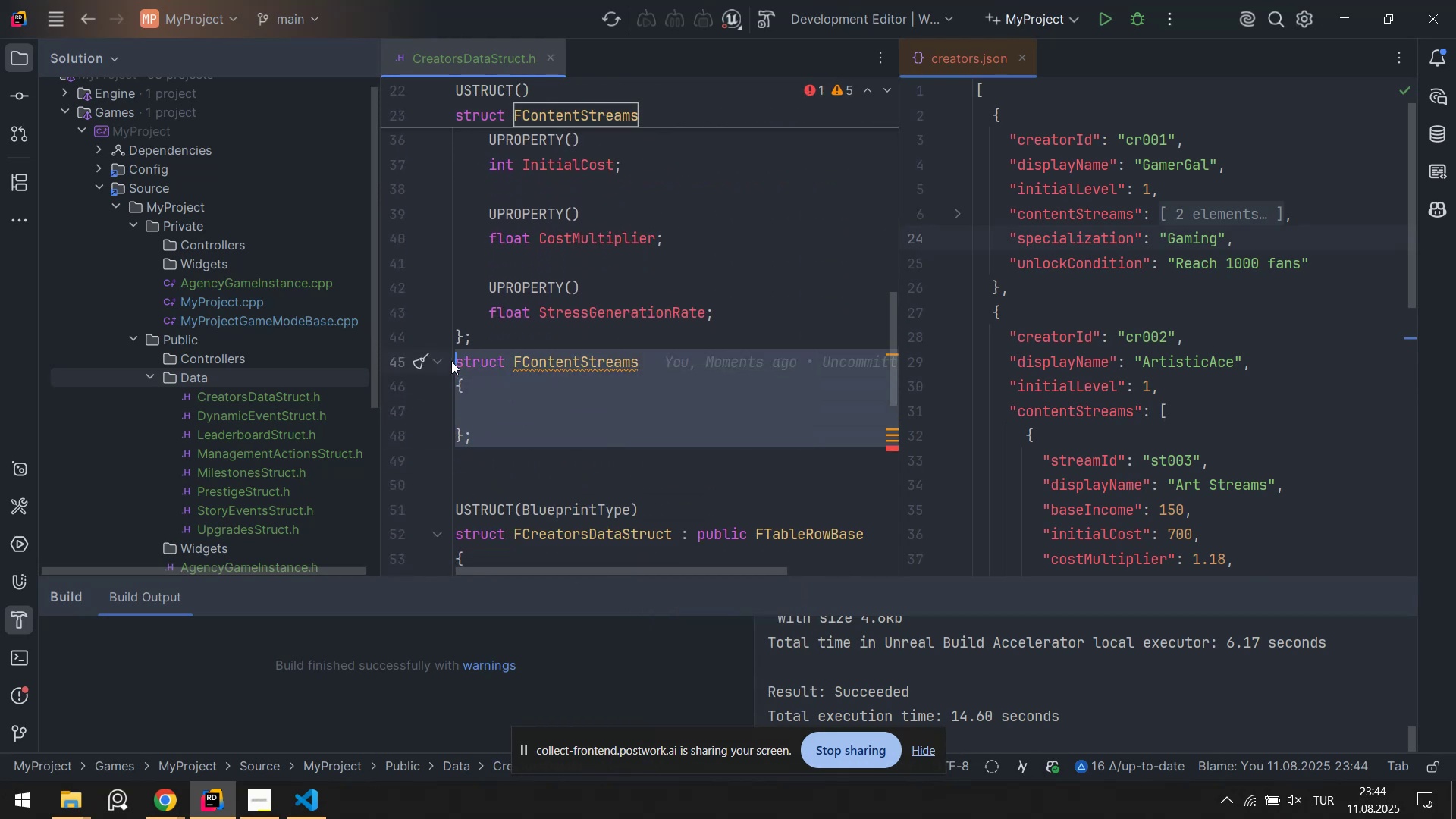 
key(Control+ControlLeft)
 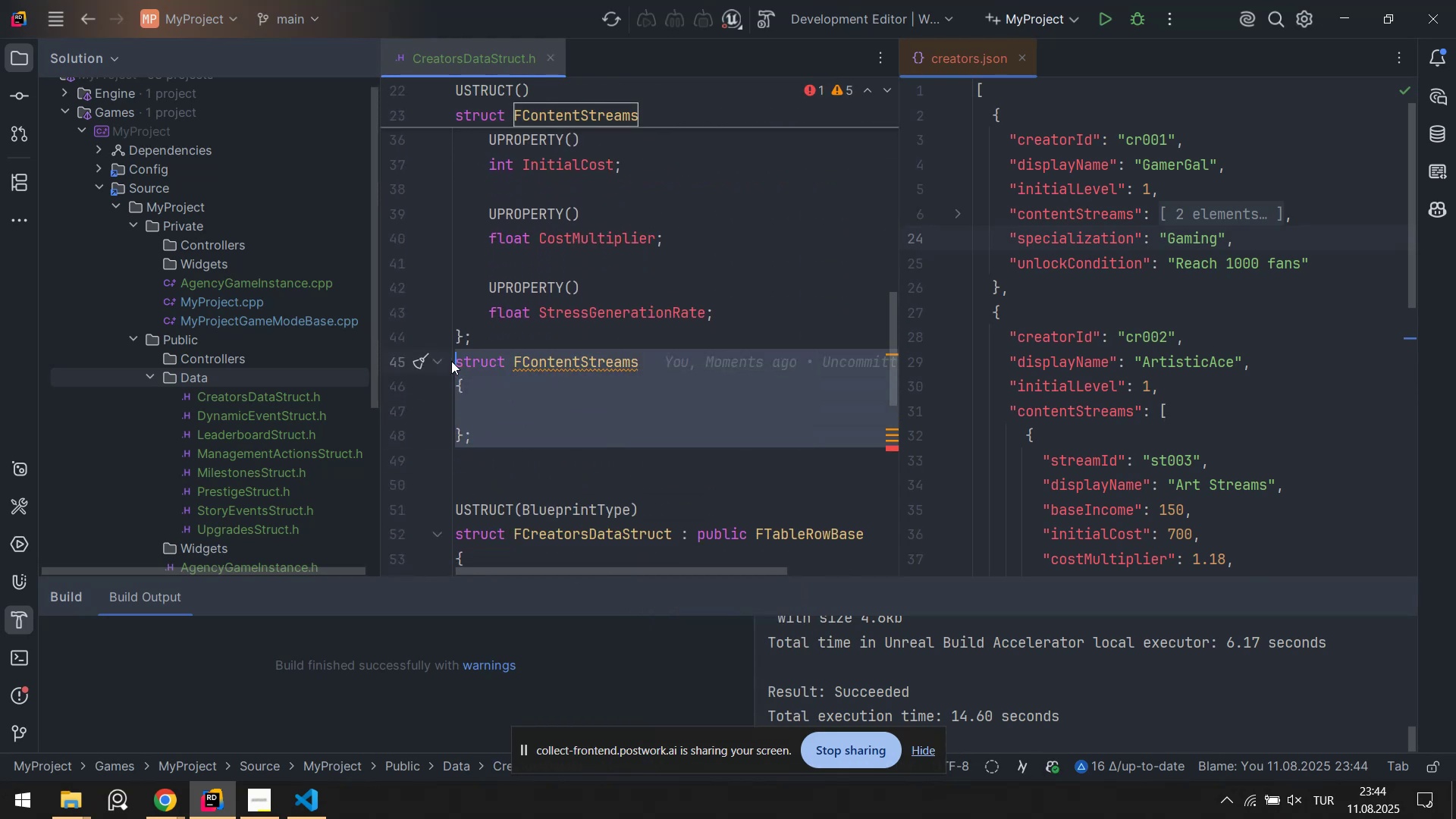 
key(Control+X)
 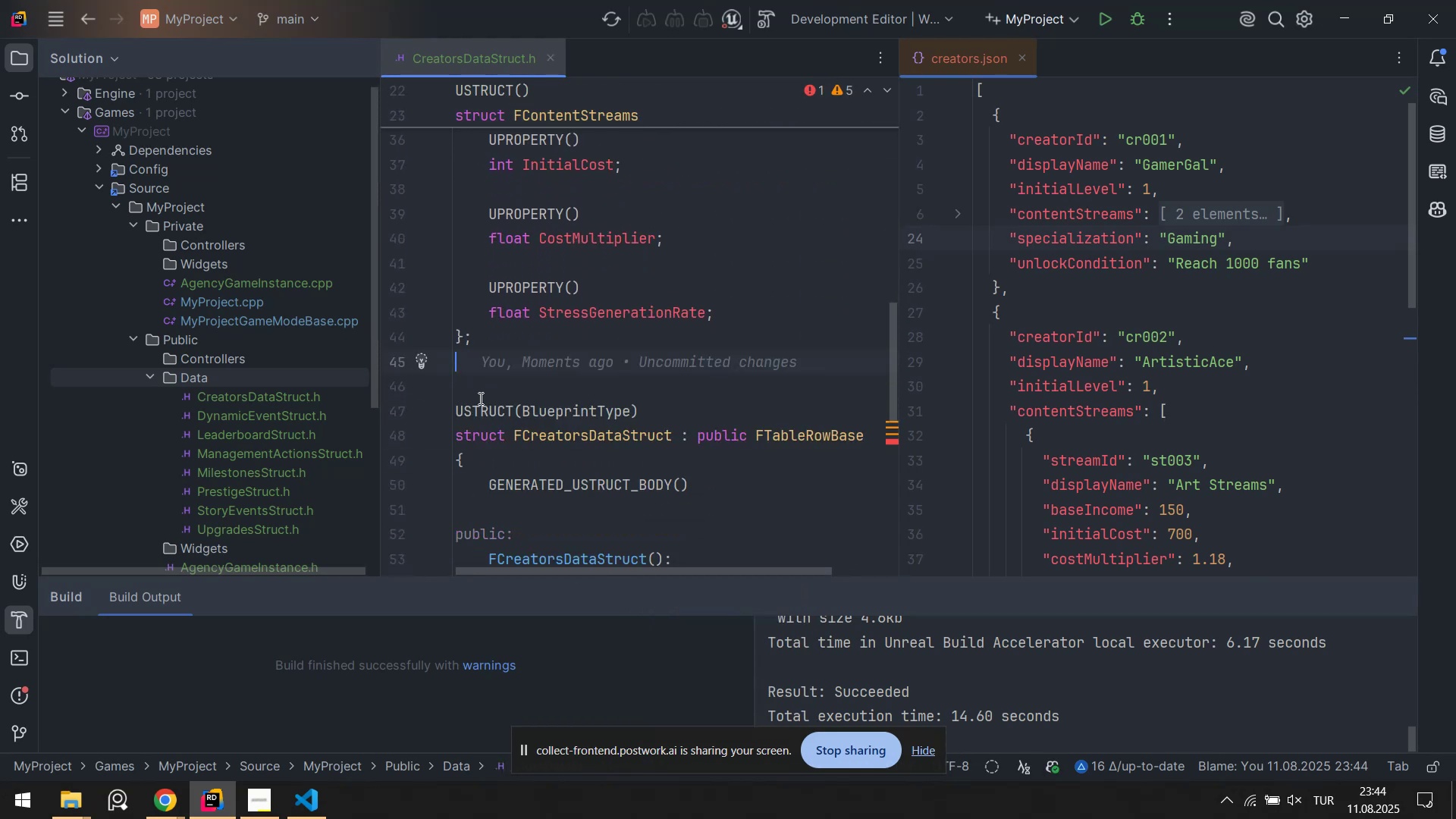 
scroll: coordinate [481, 393], scroll_direction: up, amount: 3.0
 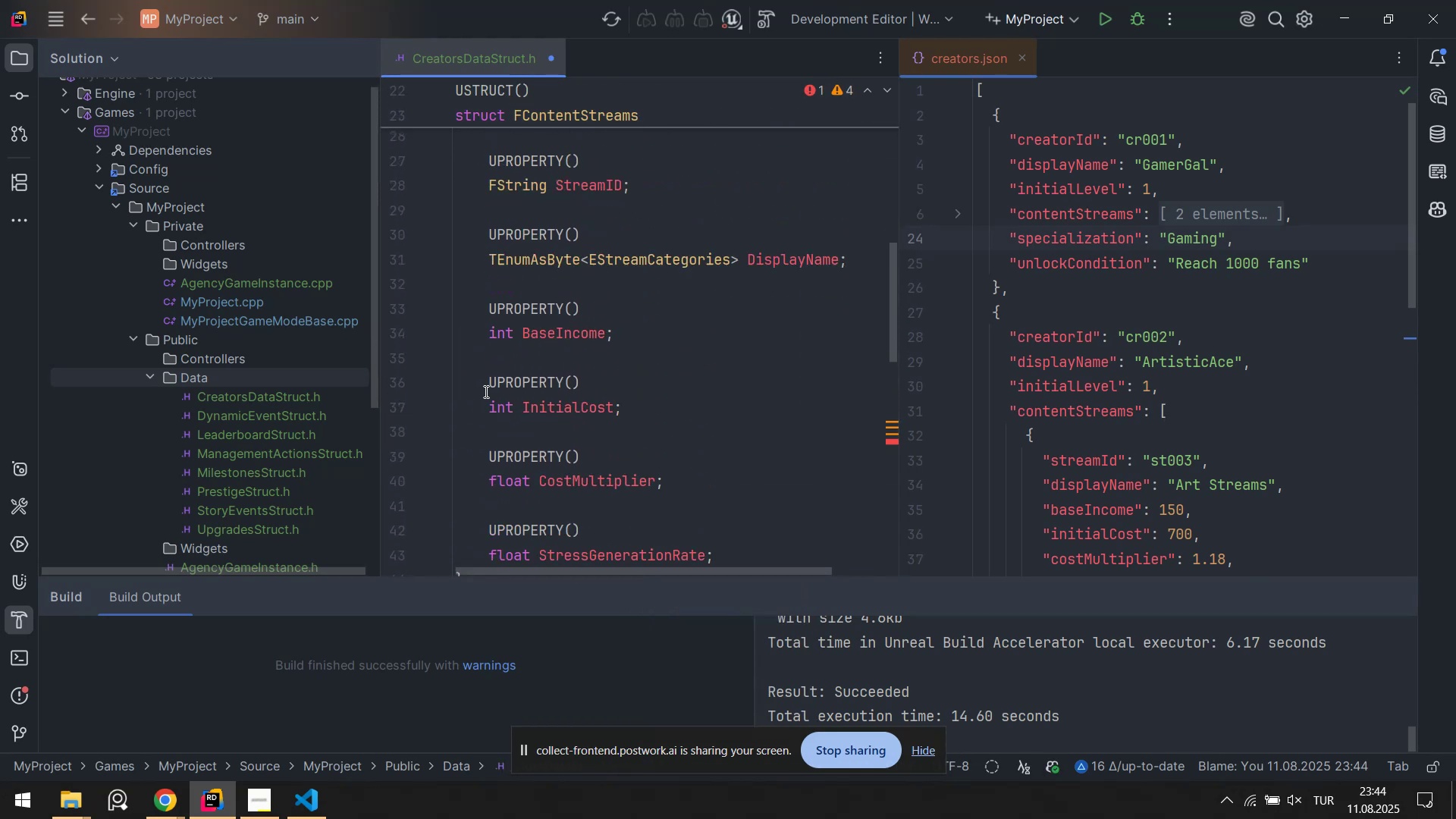 
key(Control+ControlLeft)
 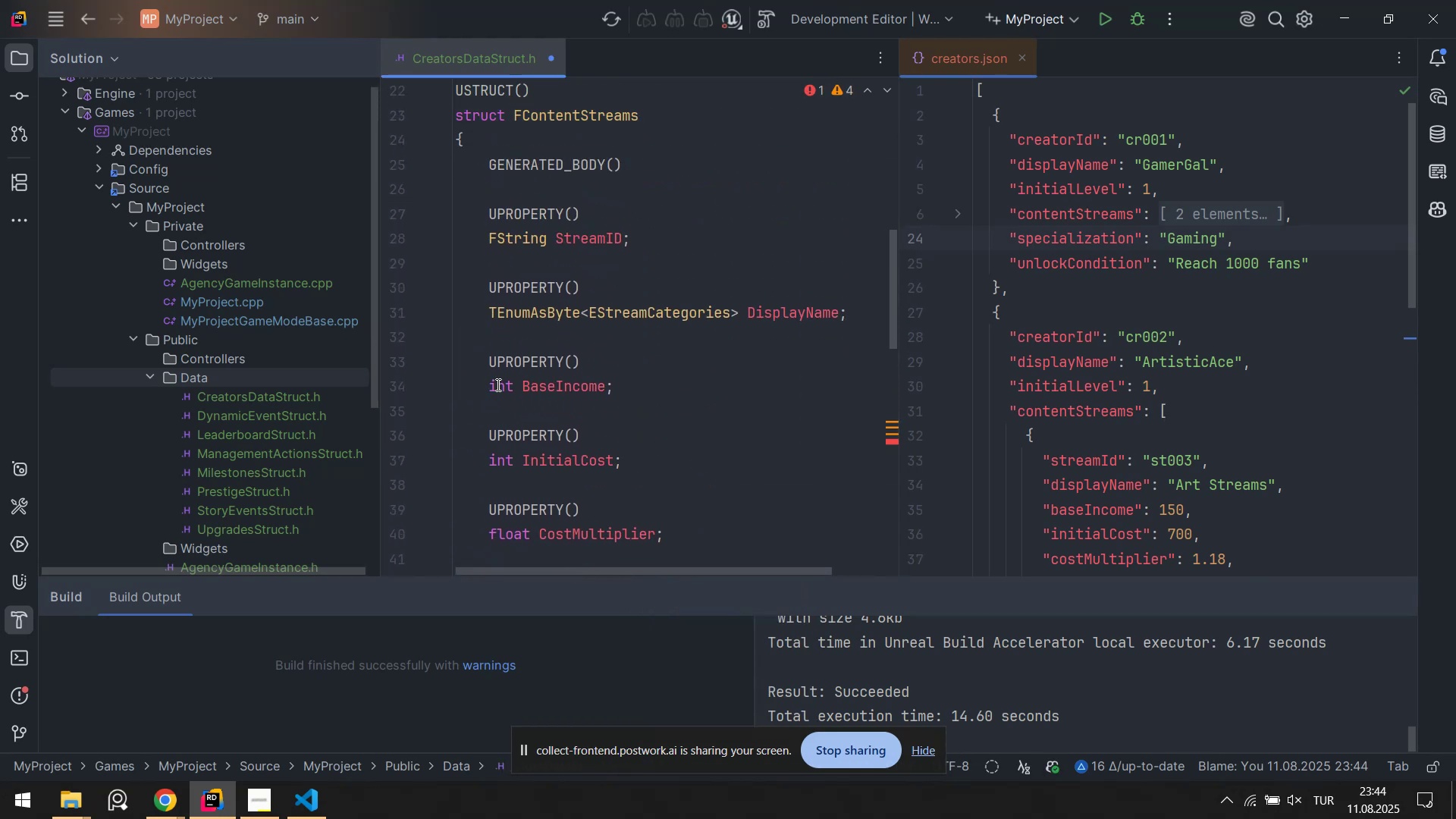 
key(Control+S)
 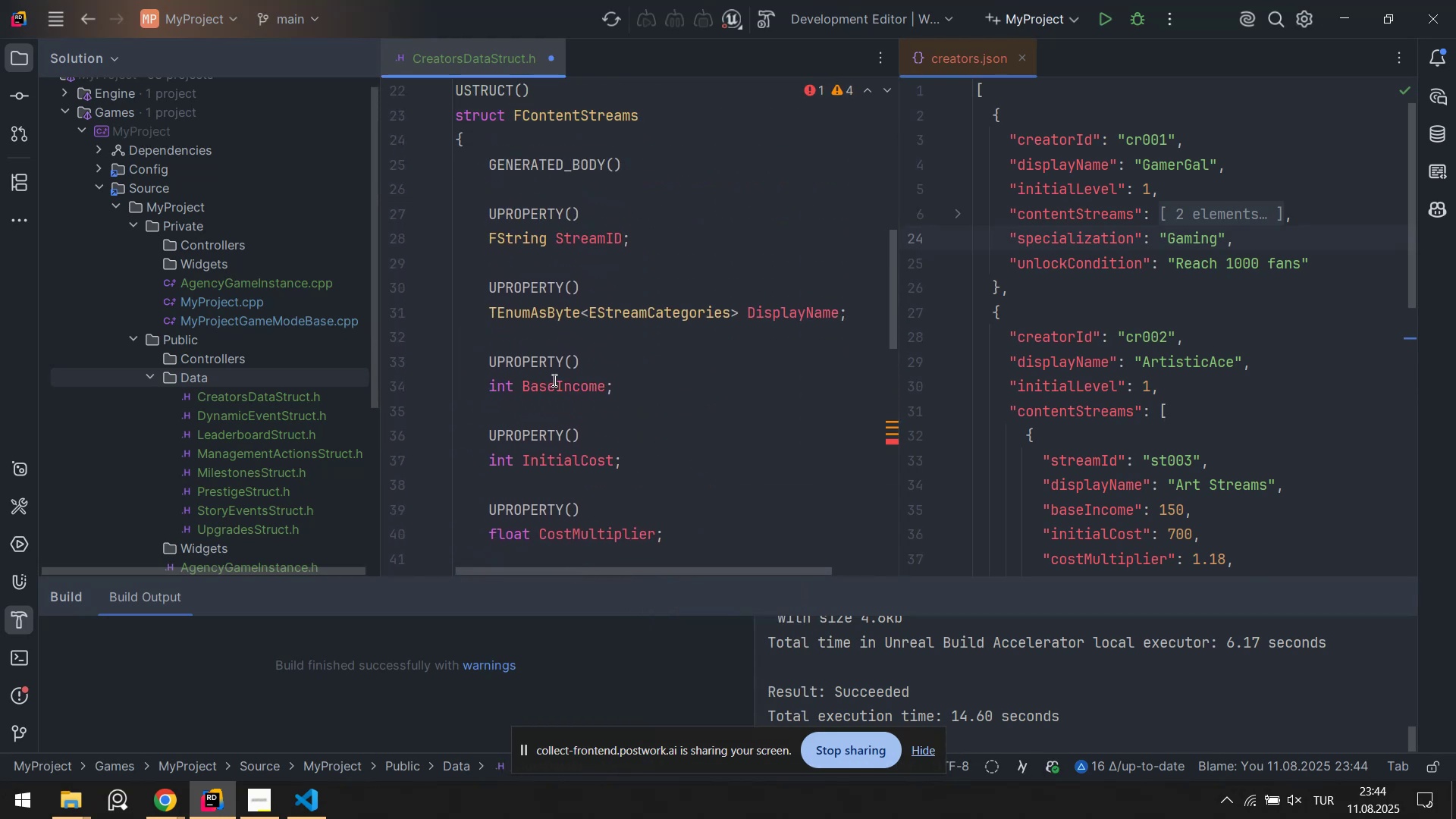 
scroll: coordinate [639, 406], scroll_direction: down, amount: 7.0
 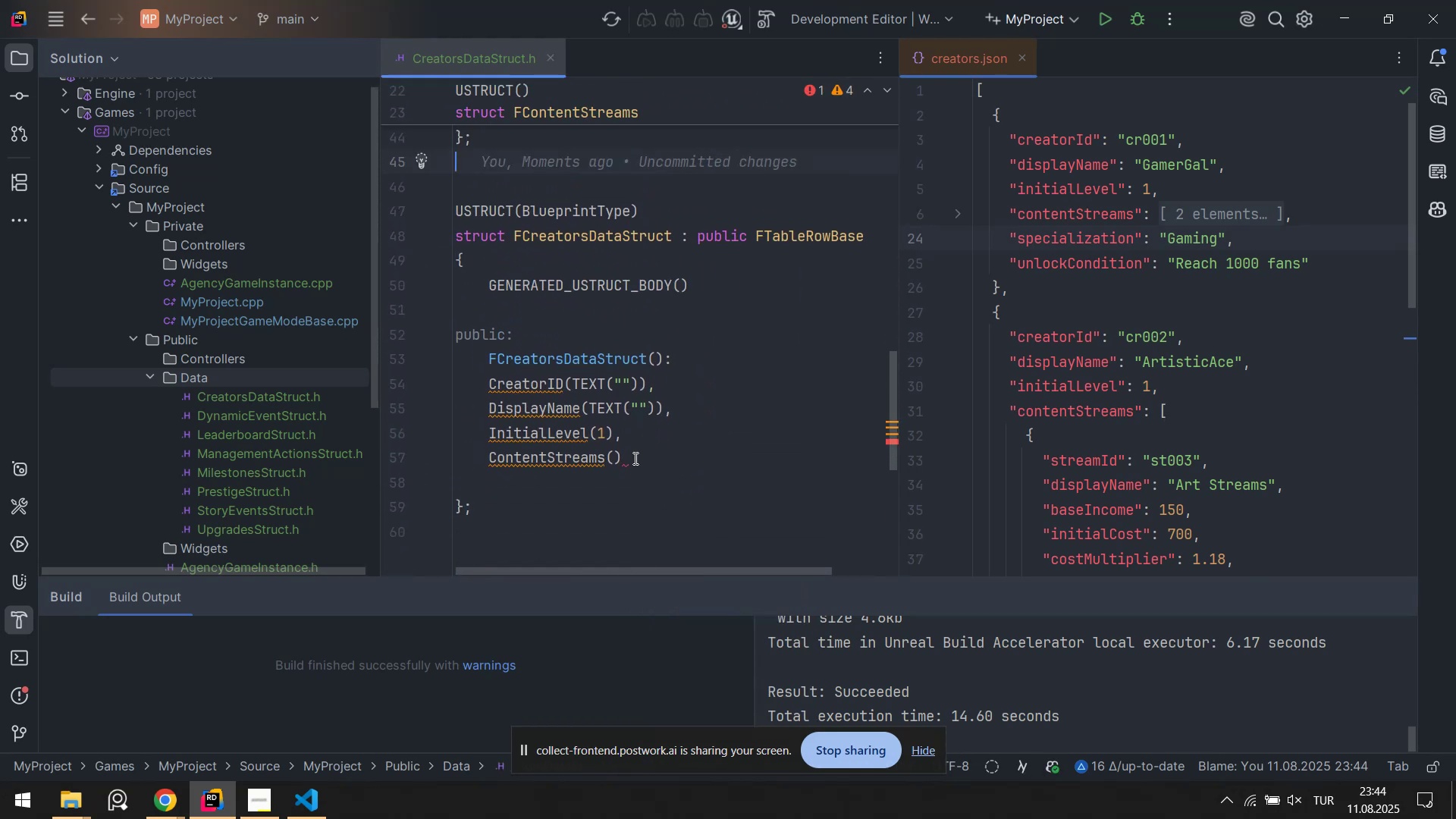 
left_click([634, 458])
 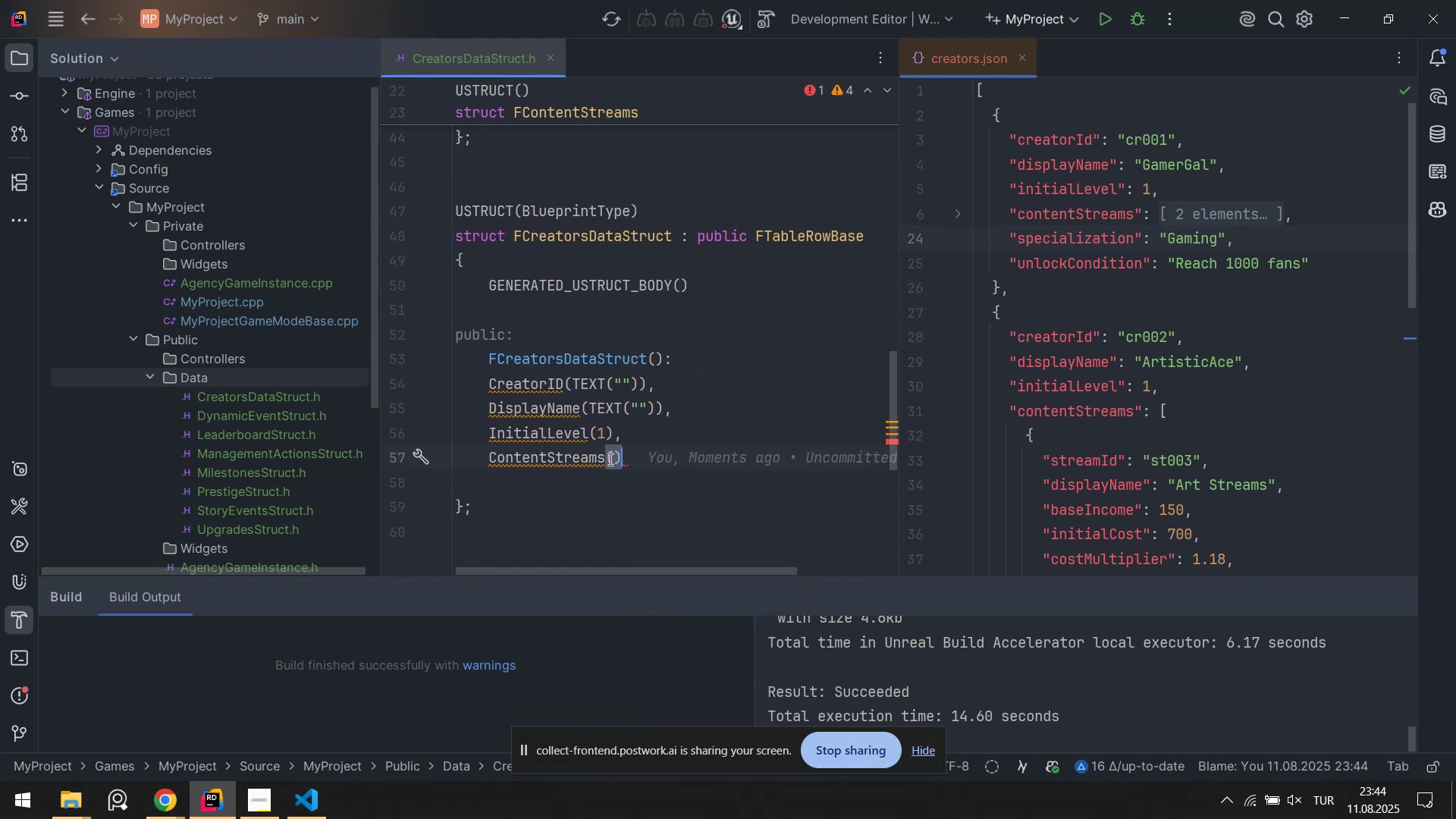 
left_click([613, 458])
 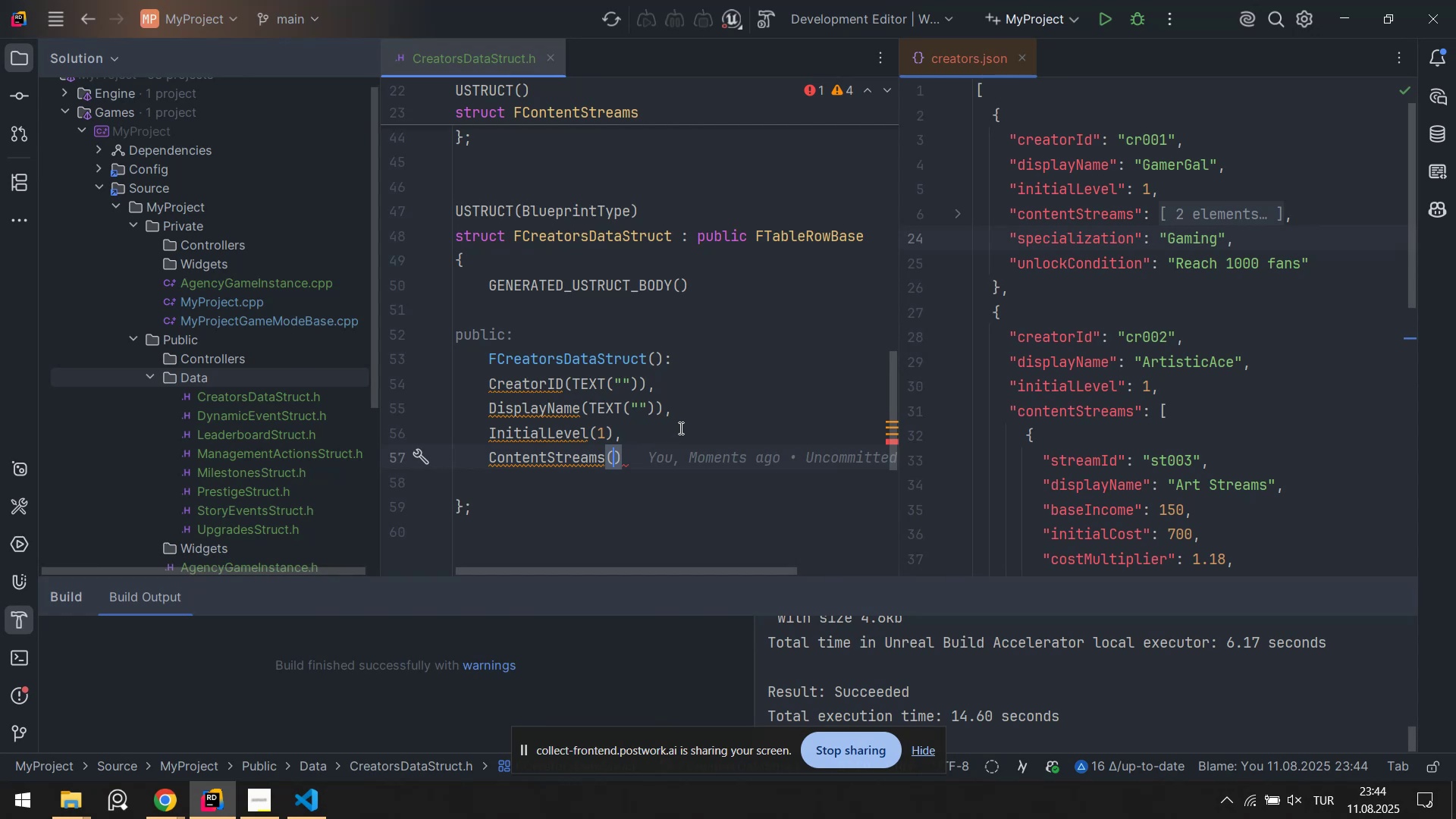 
scroll: coordinate [682, 425], scroll_direction: none, amount: 0.0
 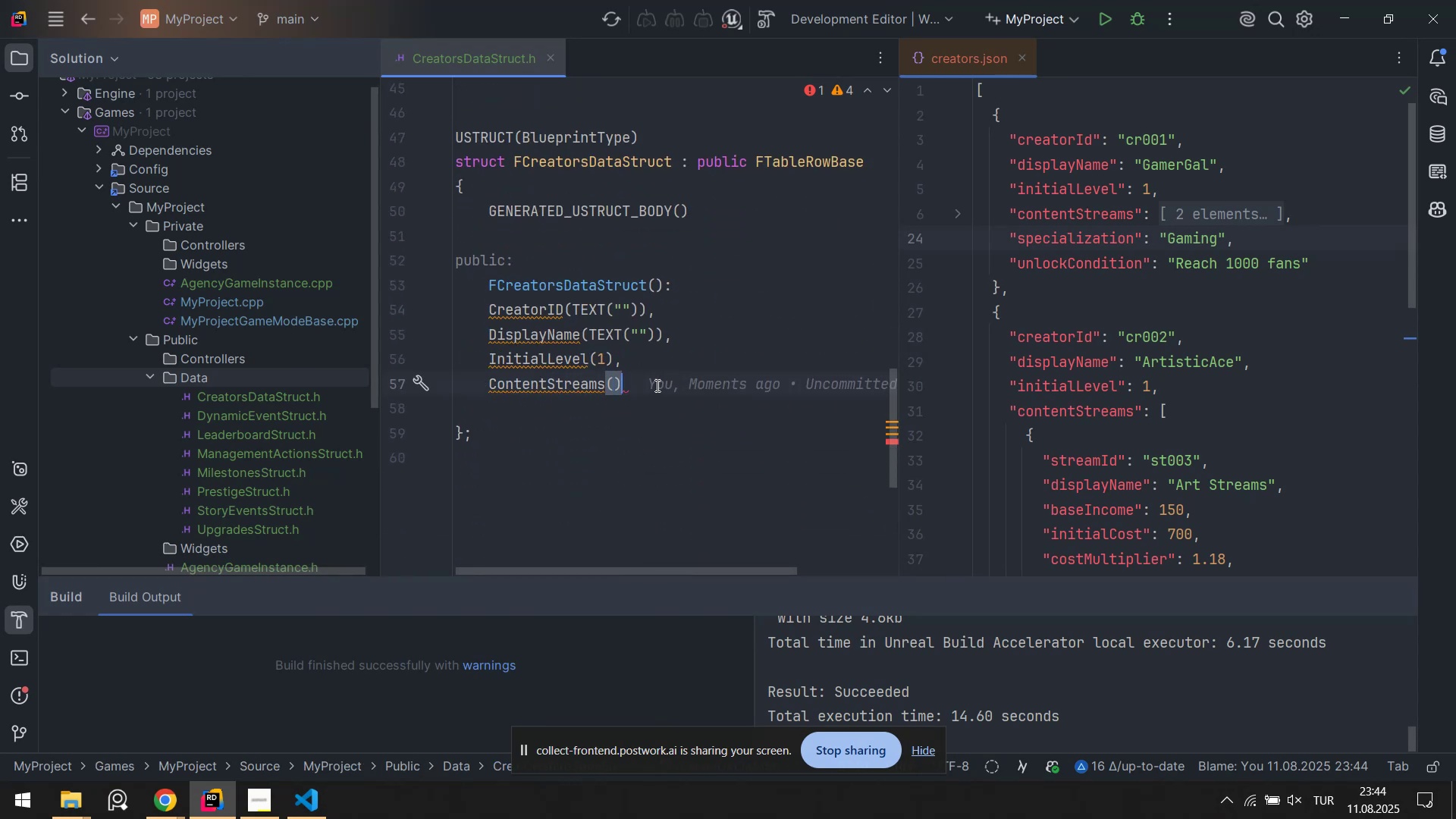 
type(.)
key(NumpadEnter)
type(Spec'al'zat'on)
key(Tab)
 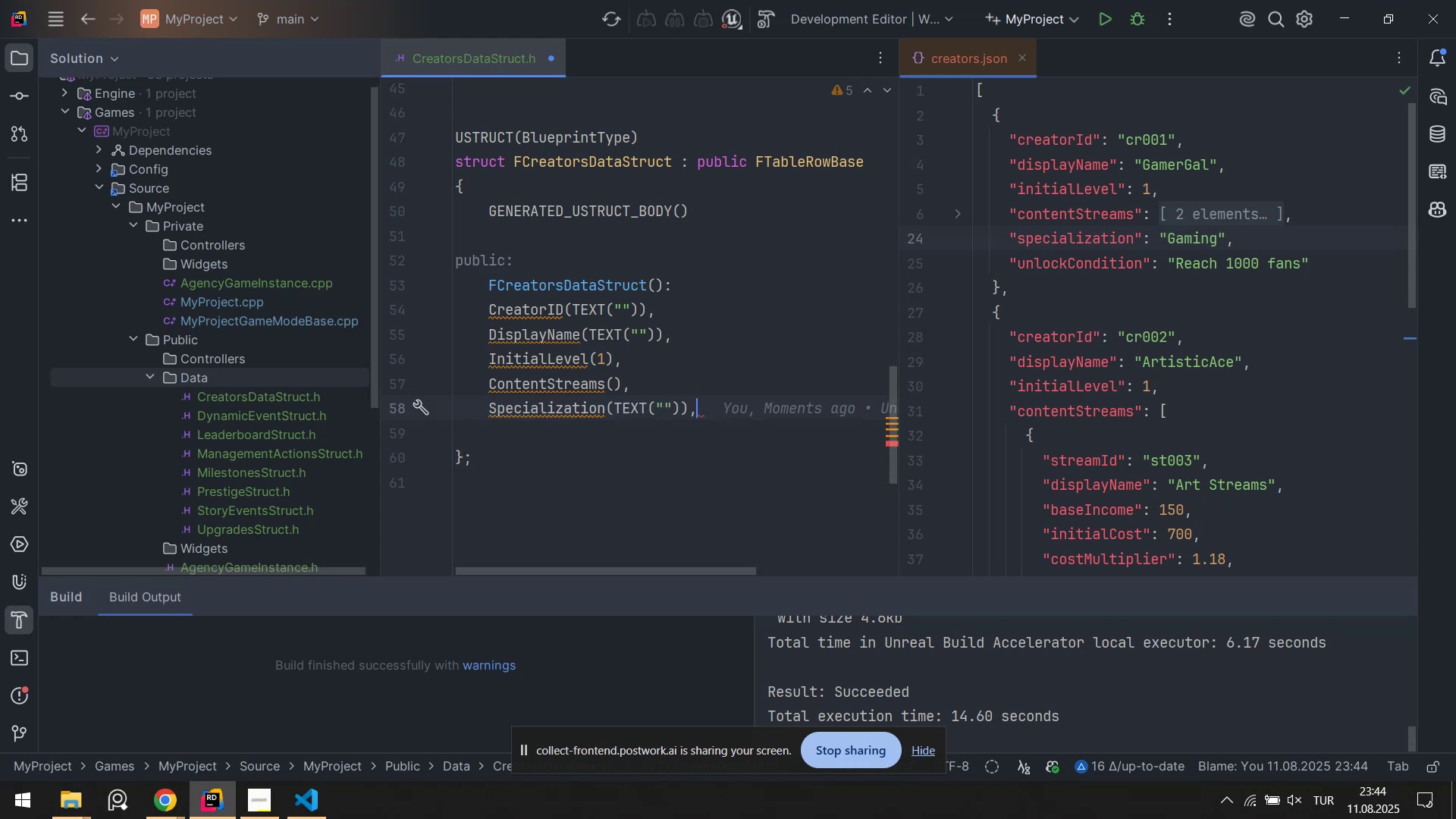 
key(Enter)
 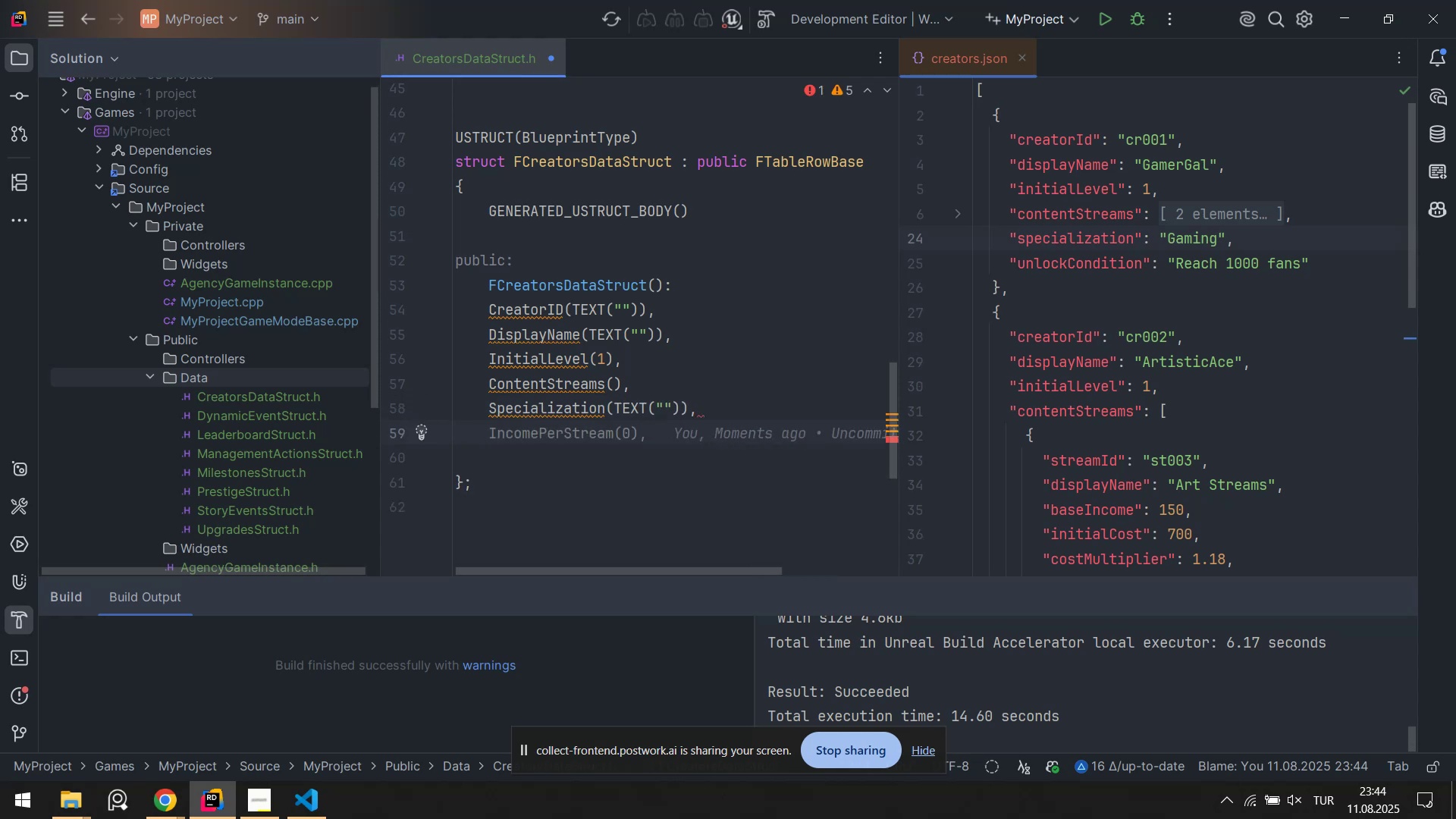 
type(UnlockCond't'on)
key(Tab)
key(Backspace)
 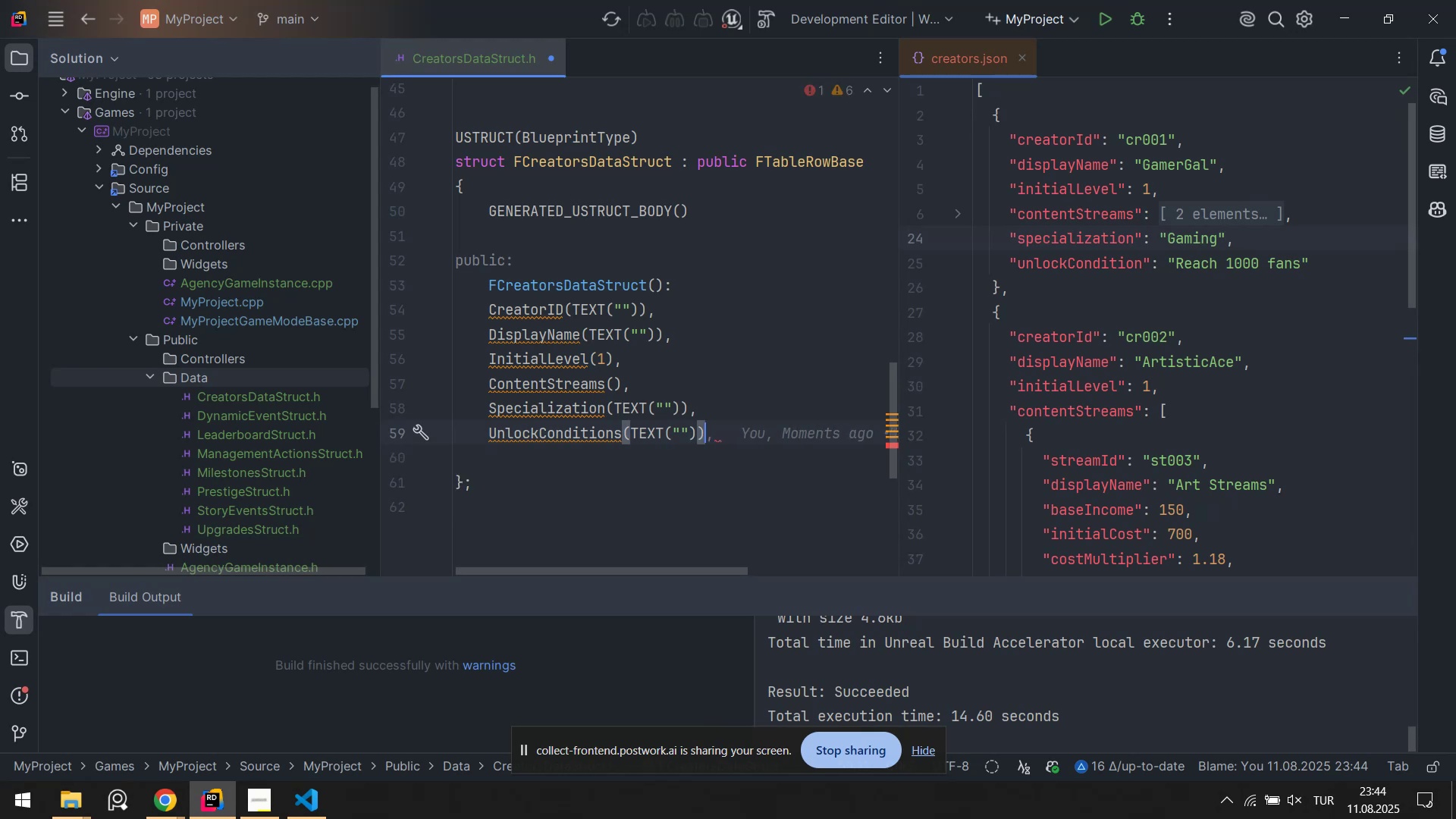 
key(Control+S)
 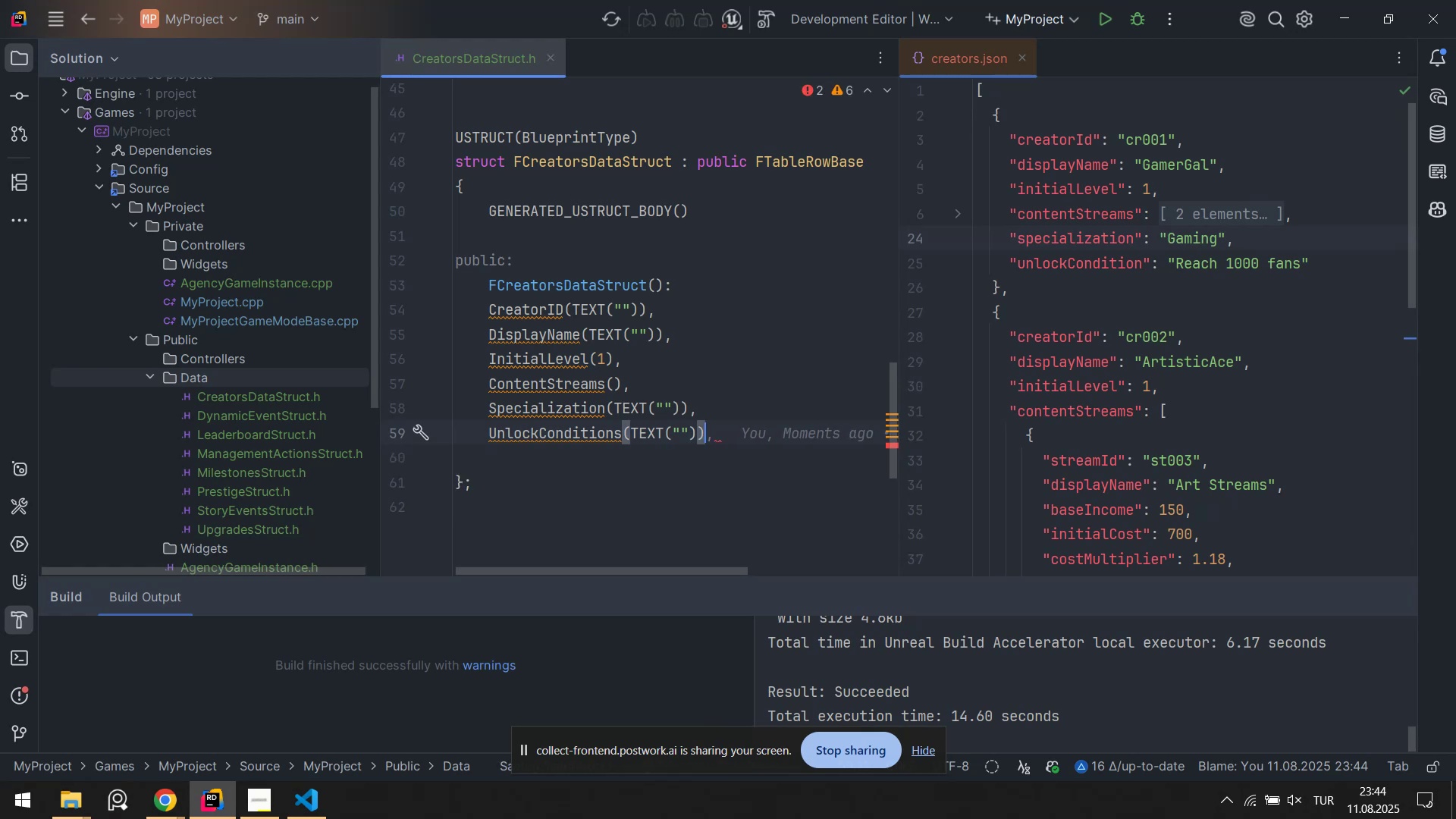 
key(ArrowDown)
 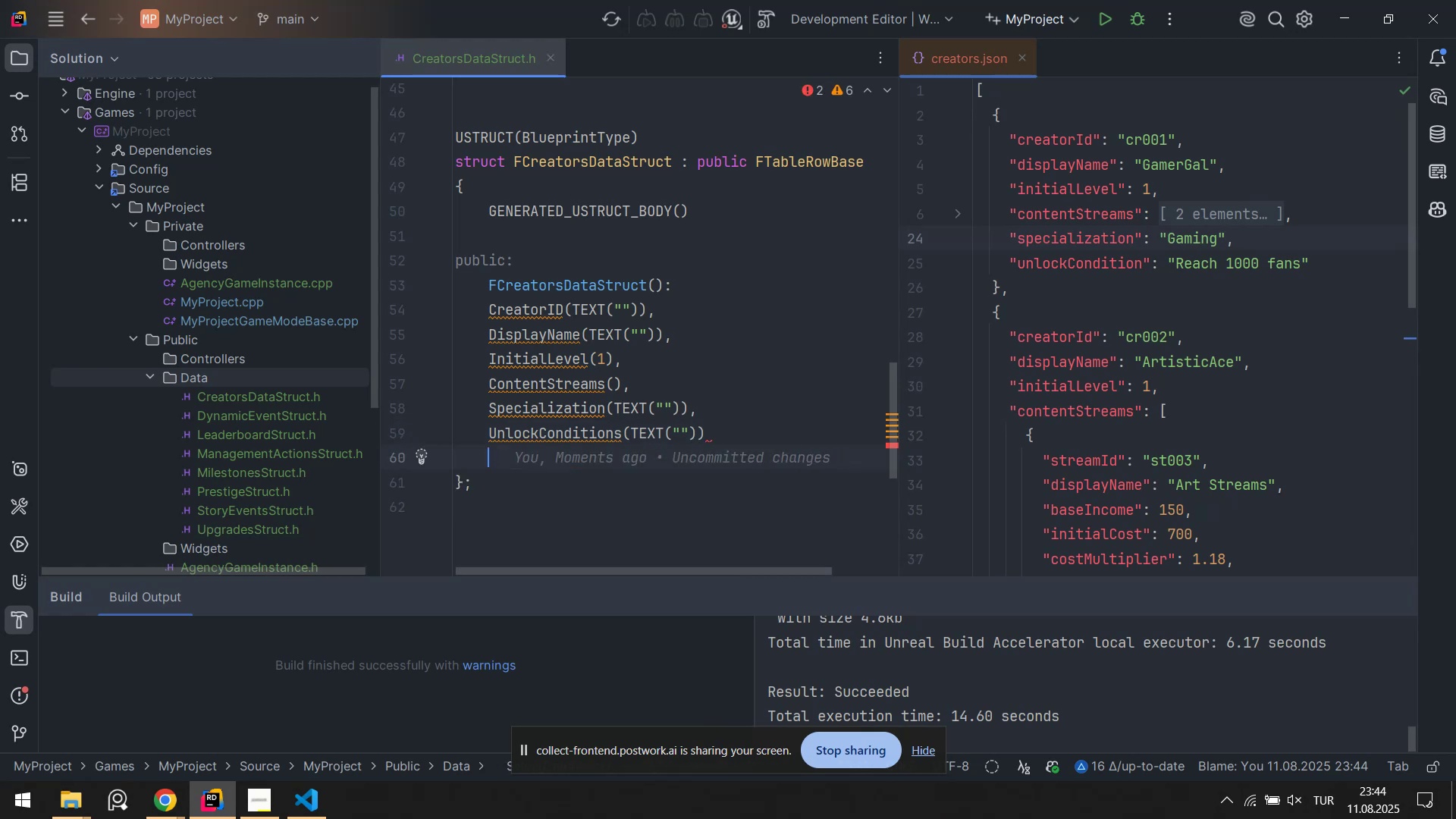 
key(Backspace)
 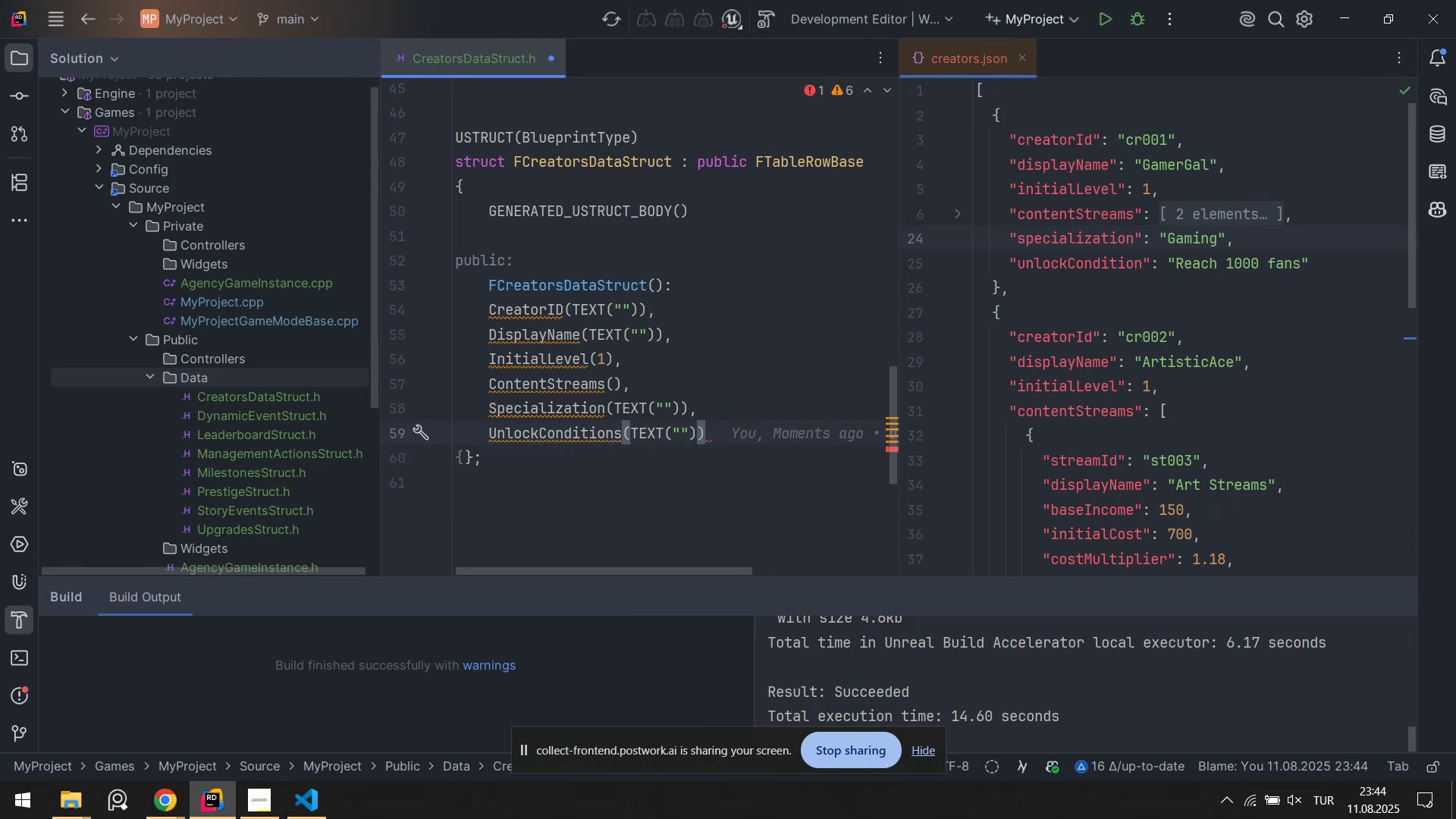 
wait(11.51)
 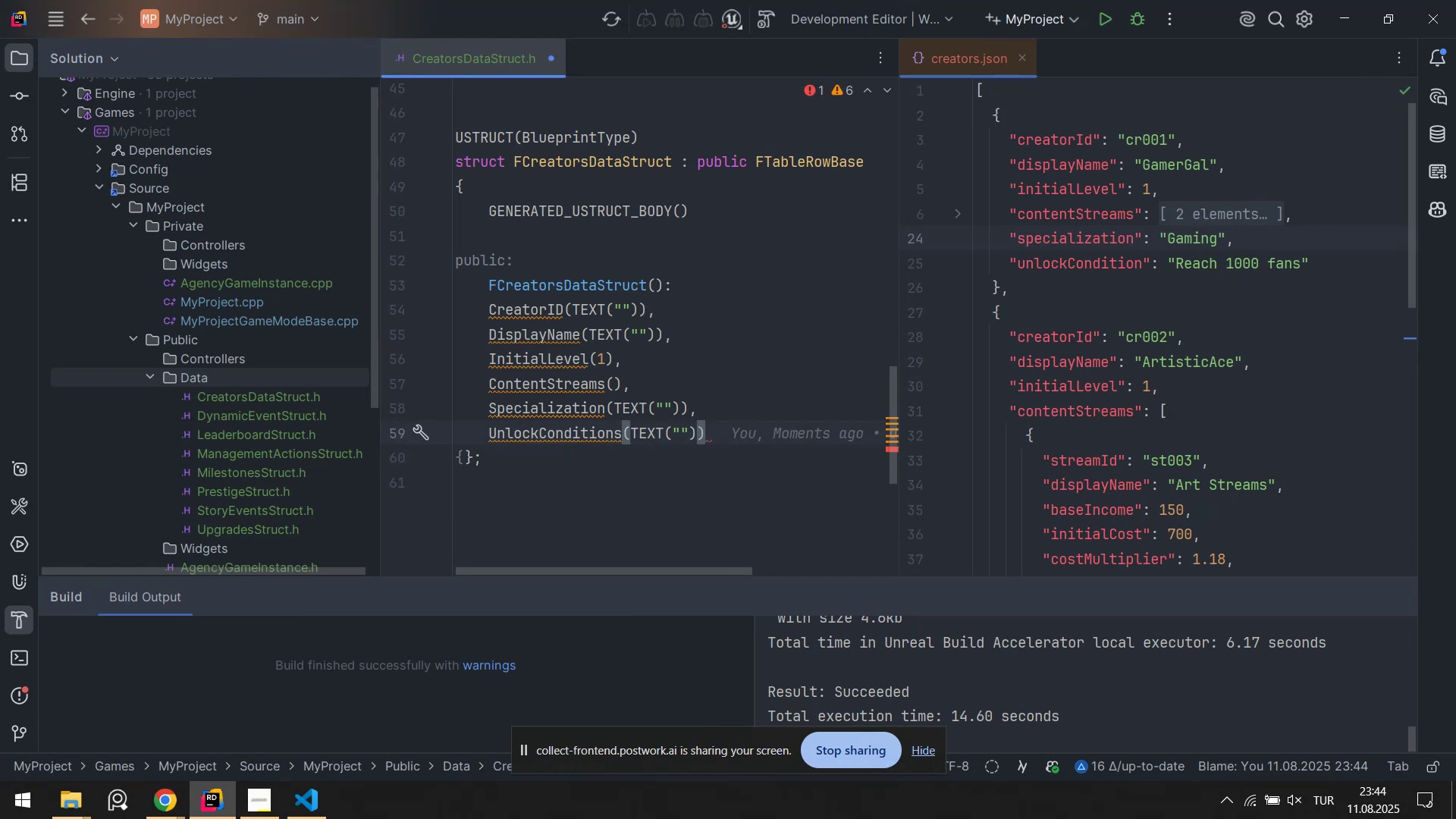 
double_click([706, 432])
 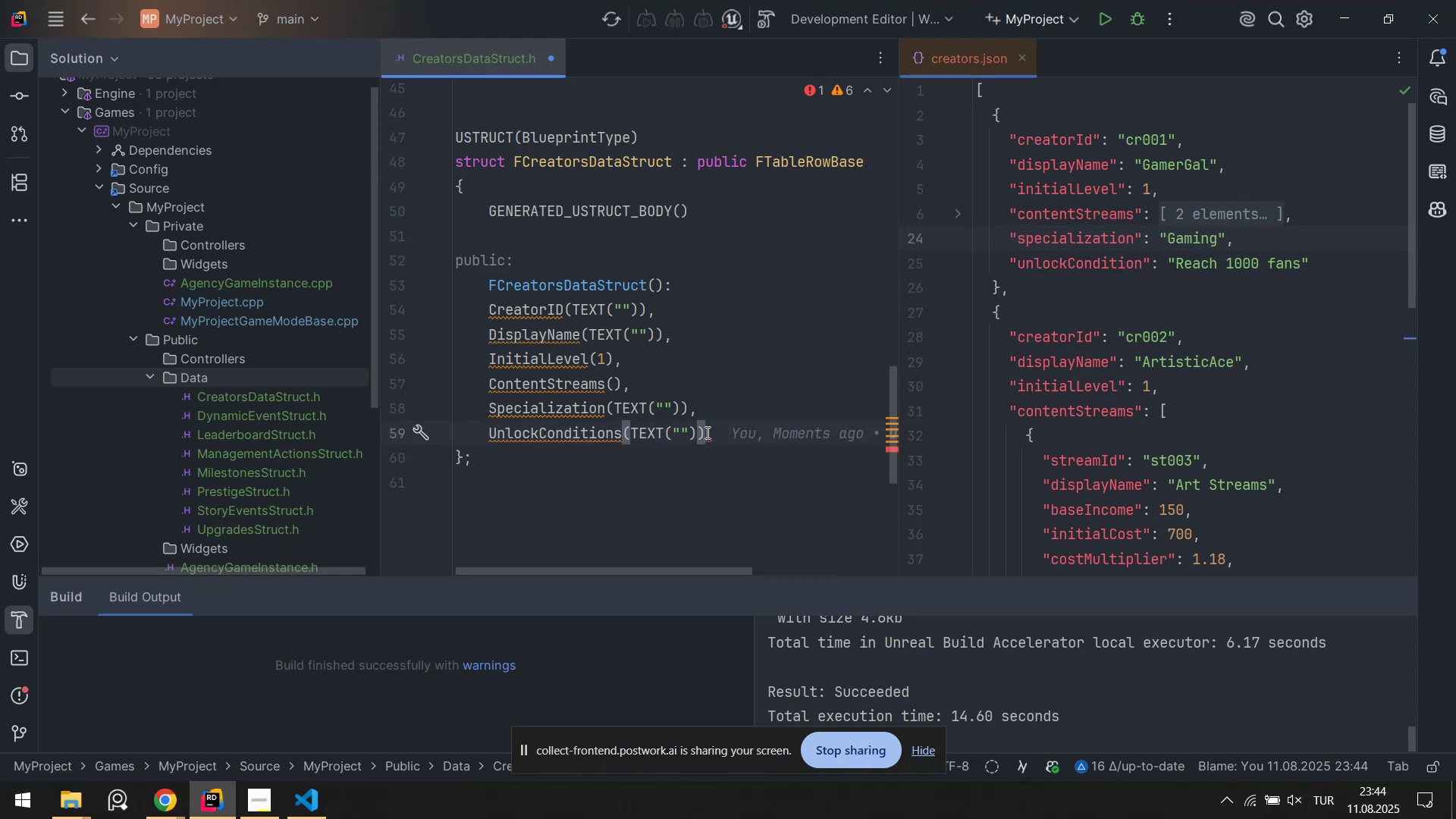 
key(Backspace)
 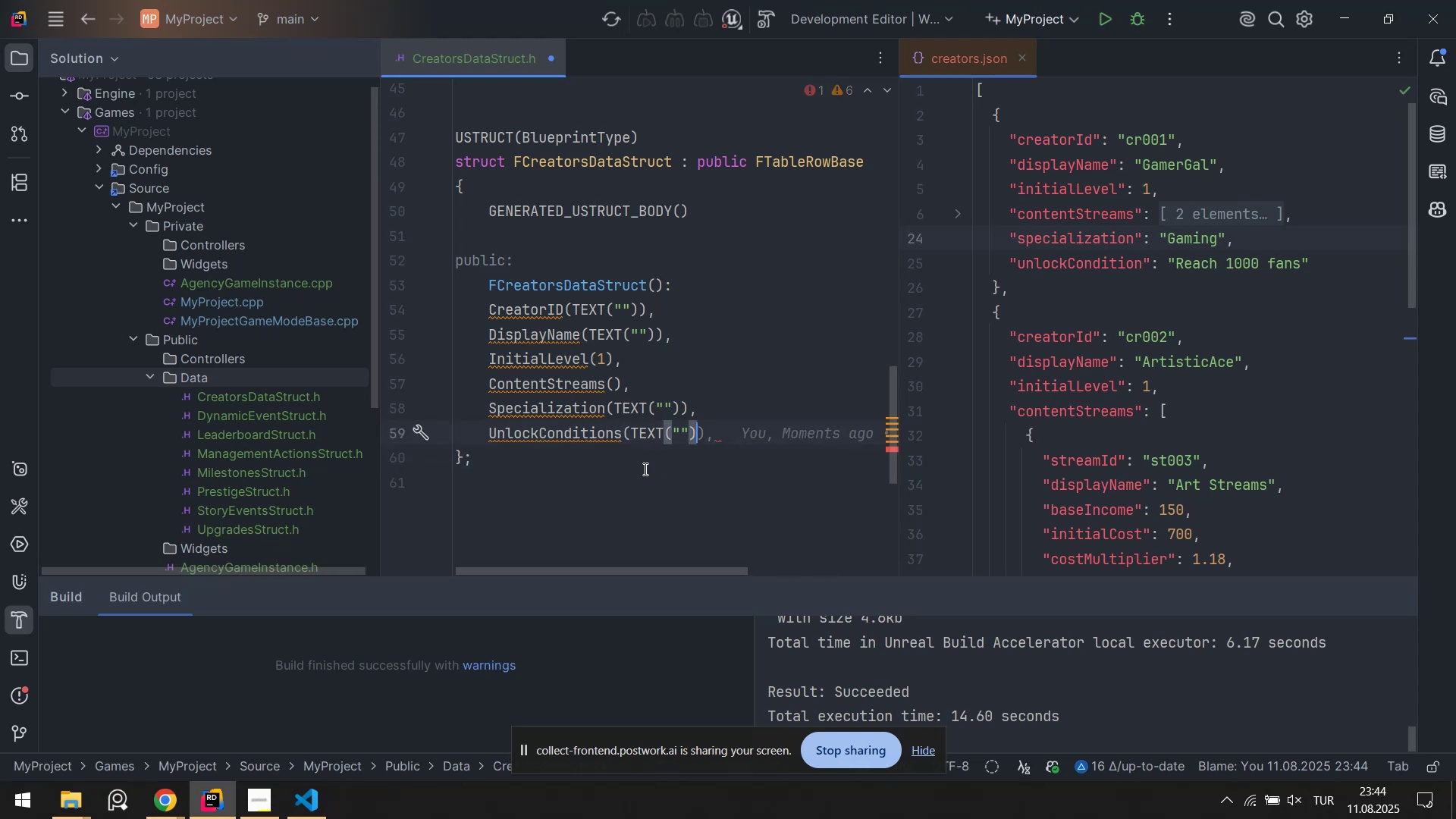 
left_click([644, 466])
 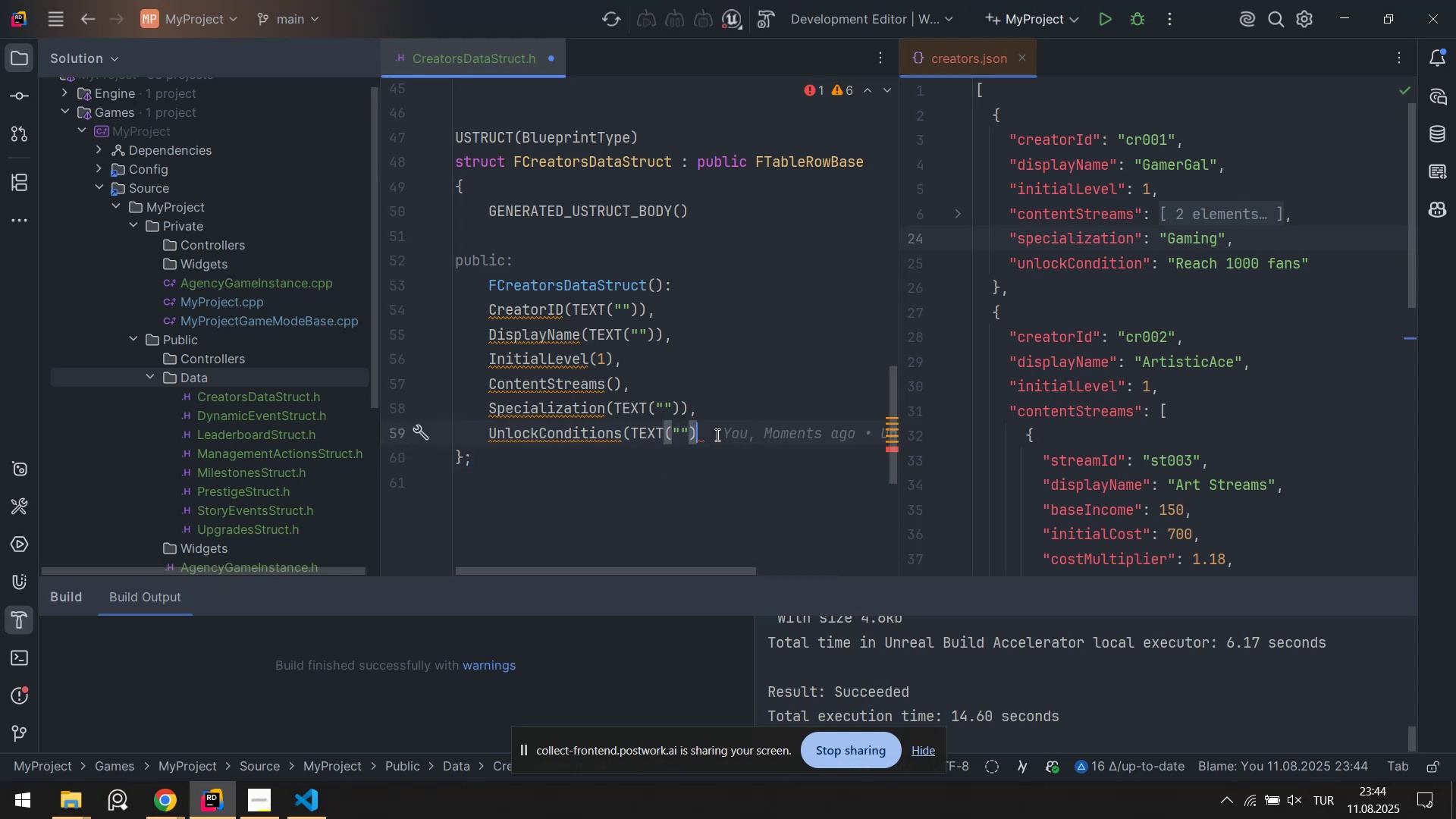 
key(Shift+9)
 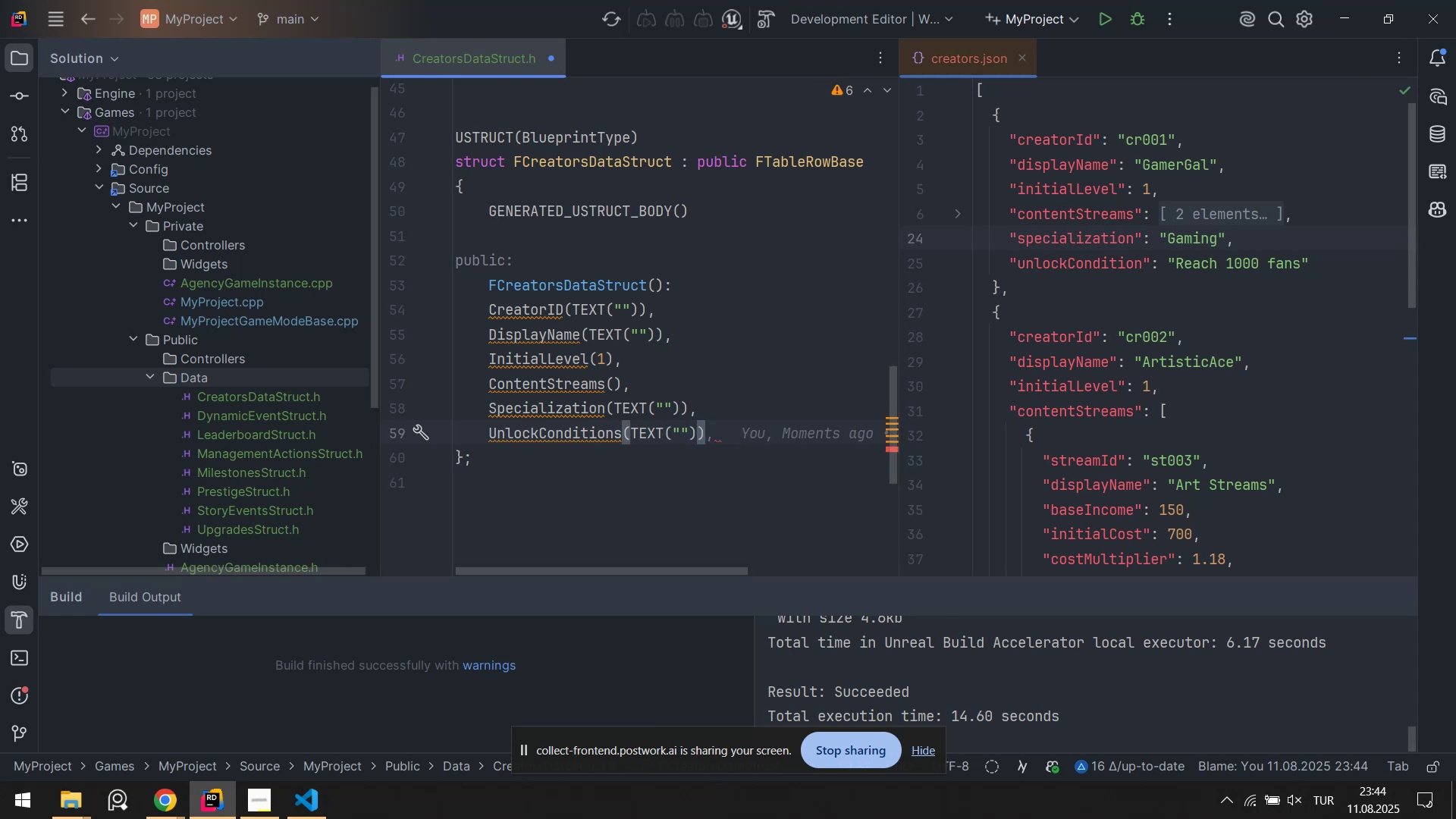 
key(Alt+Control+0)
 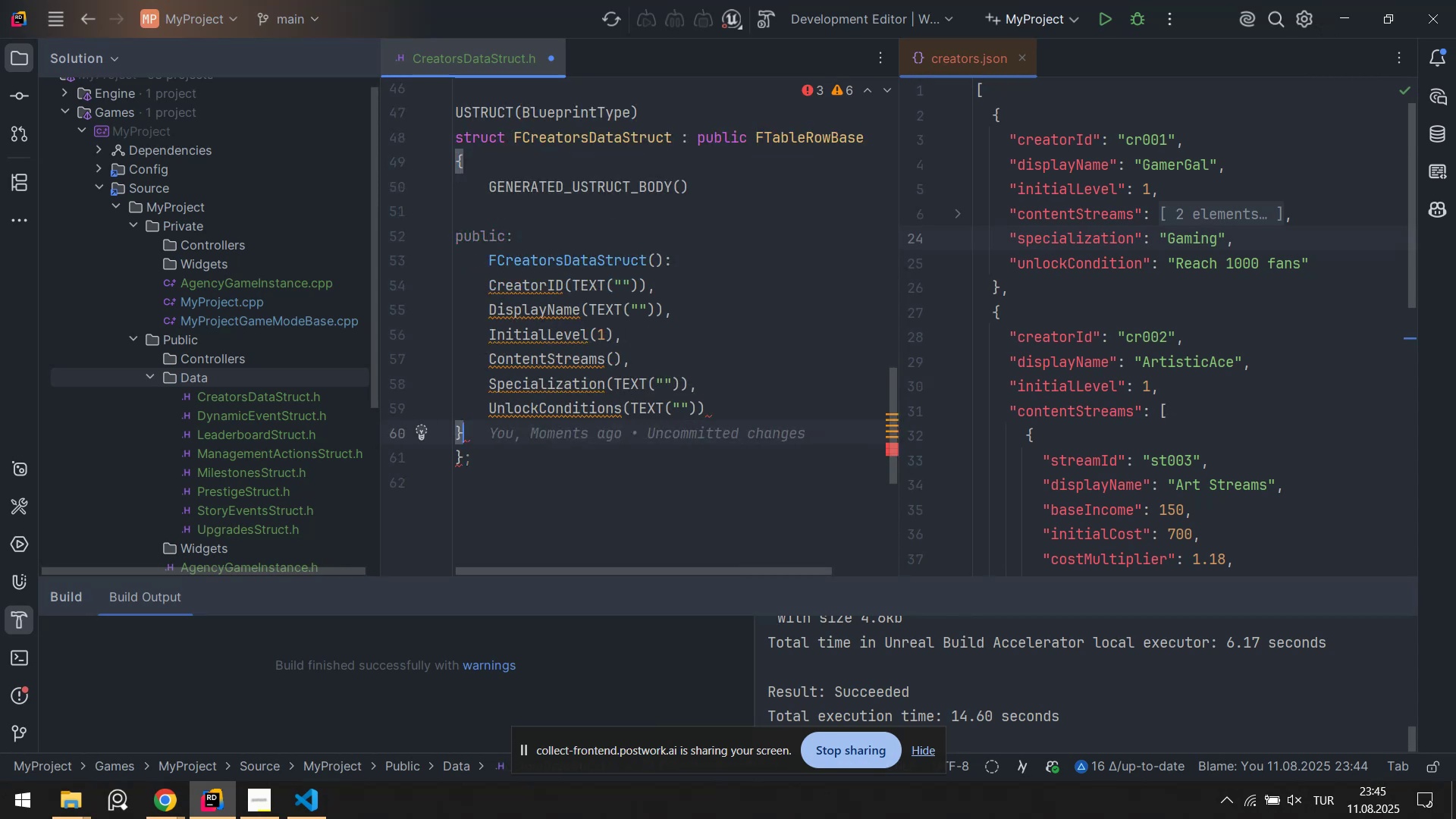 
key(Backspace)
 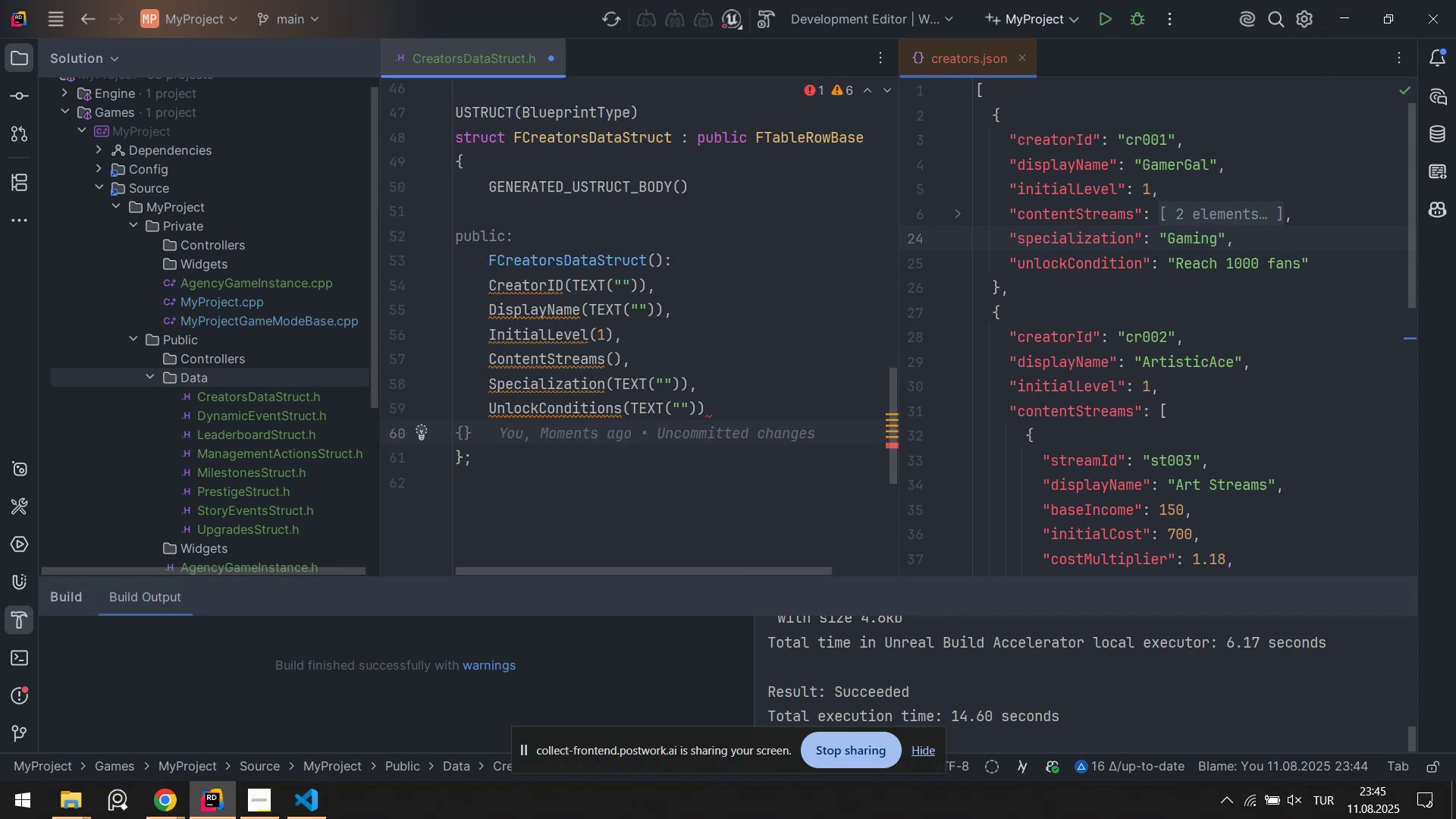 
key(Tab)
 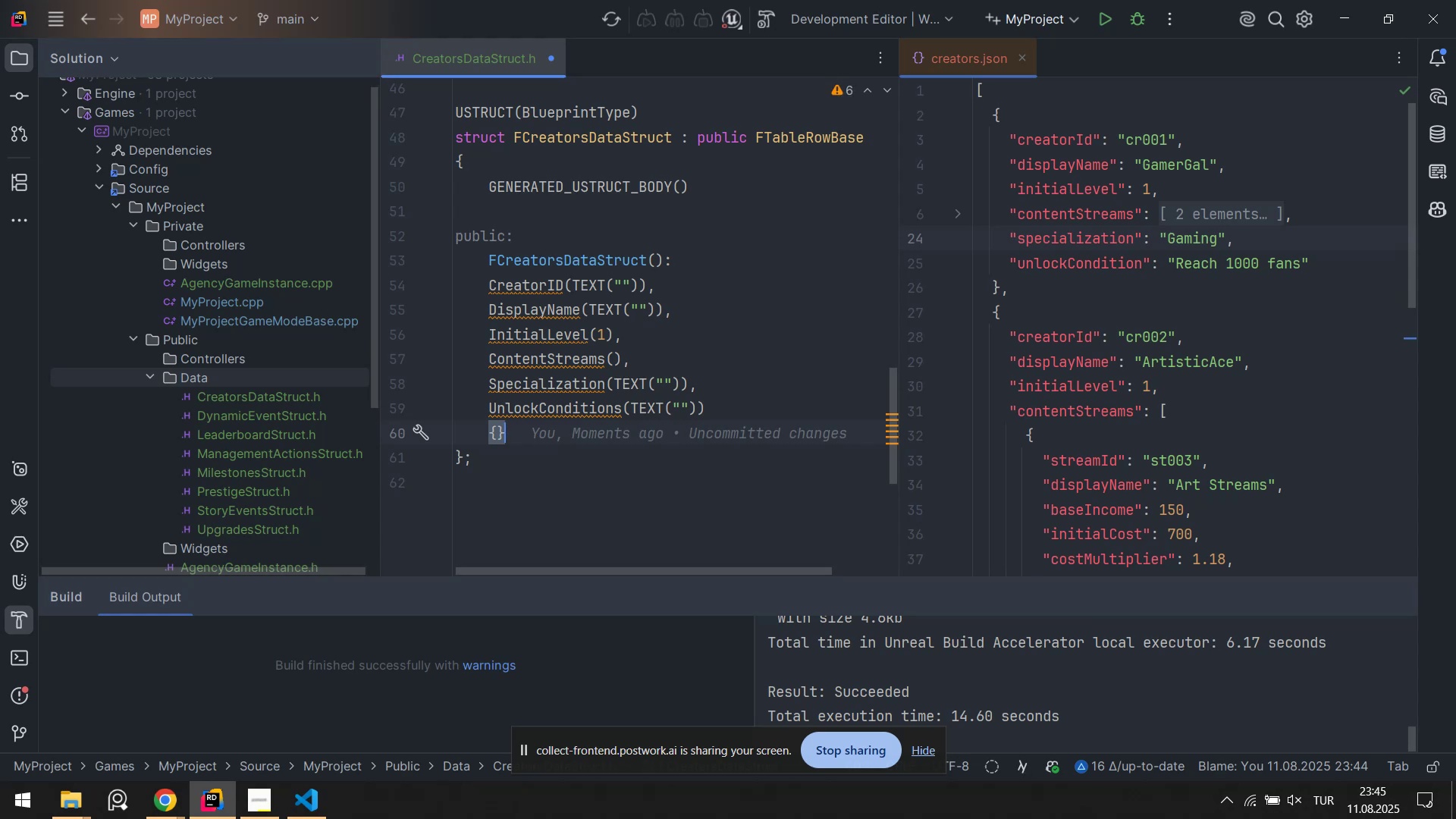 
key(Enter)
 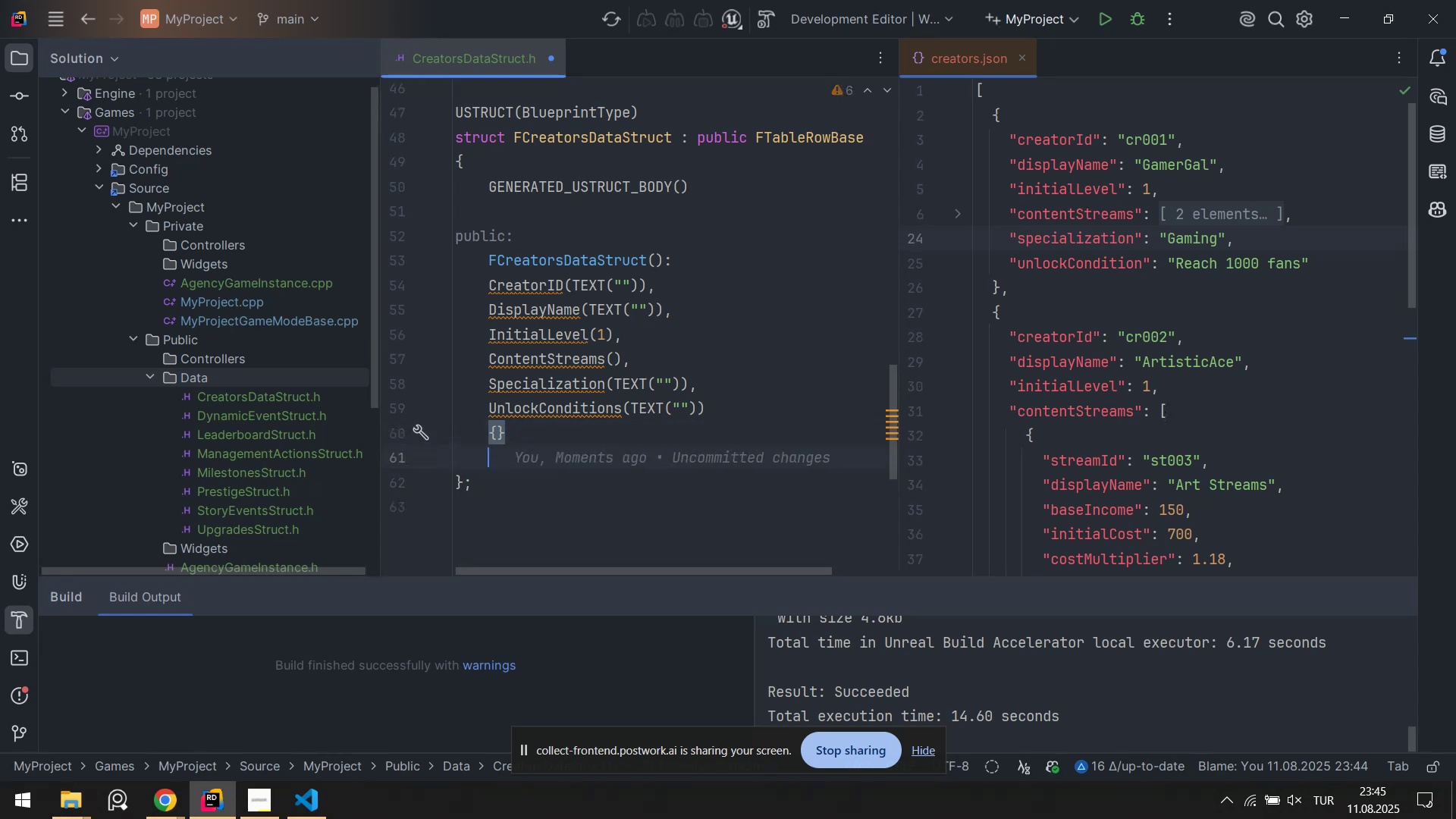 
key(Enter)
 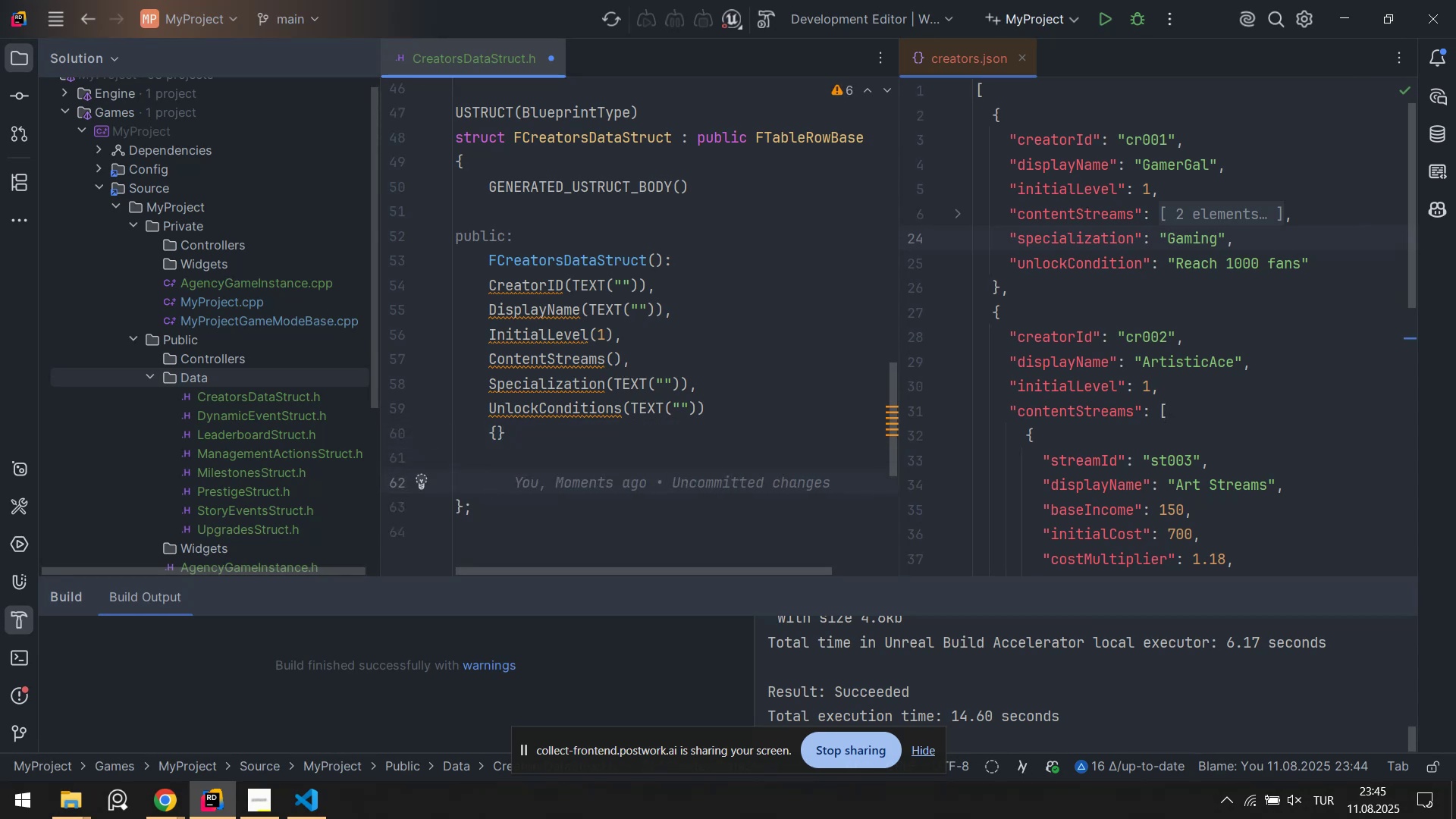 
wait(10.37)
 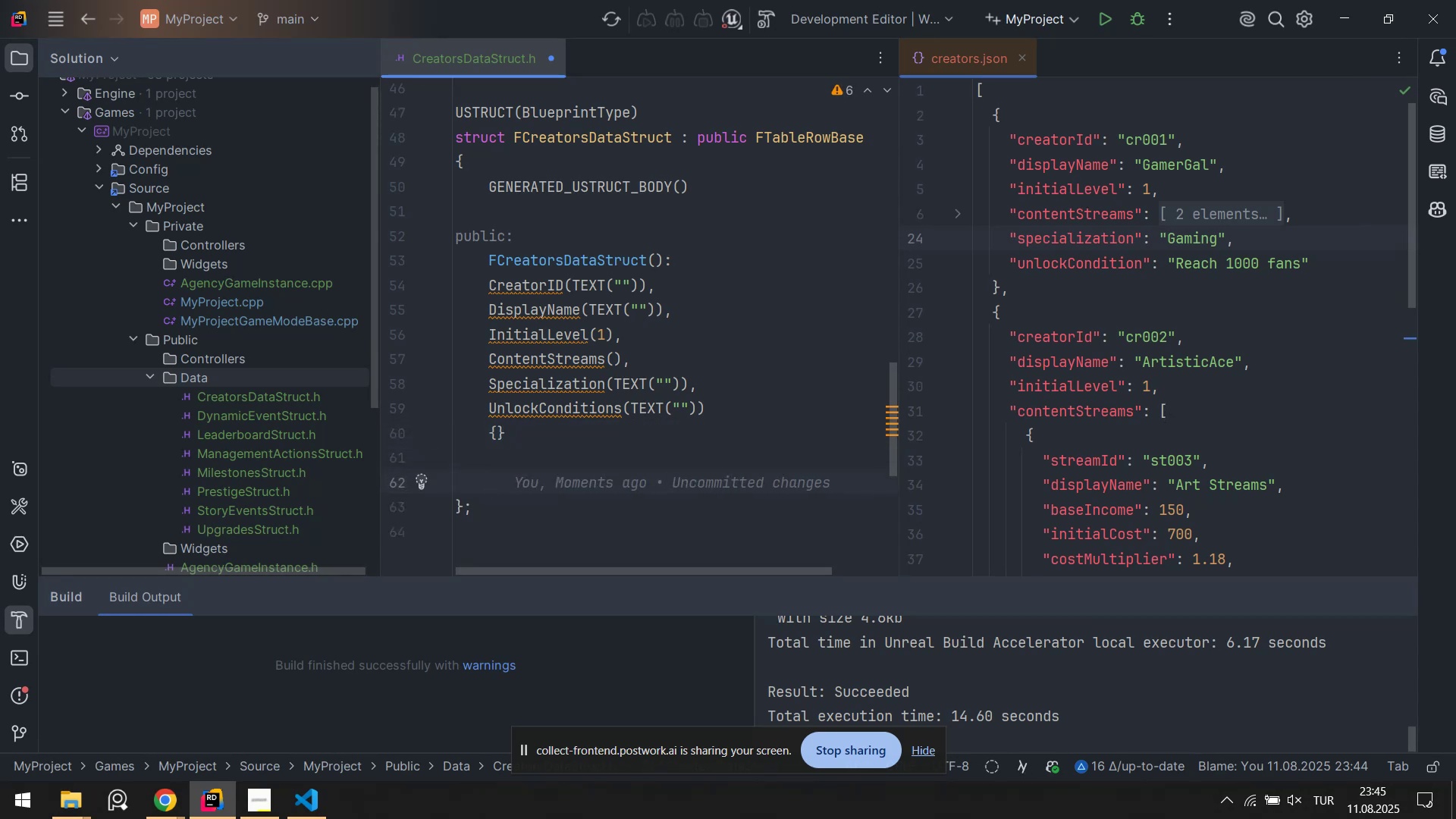 
scroll: coordinate [642, 384], scroll_direction: down, amount: 1.0
 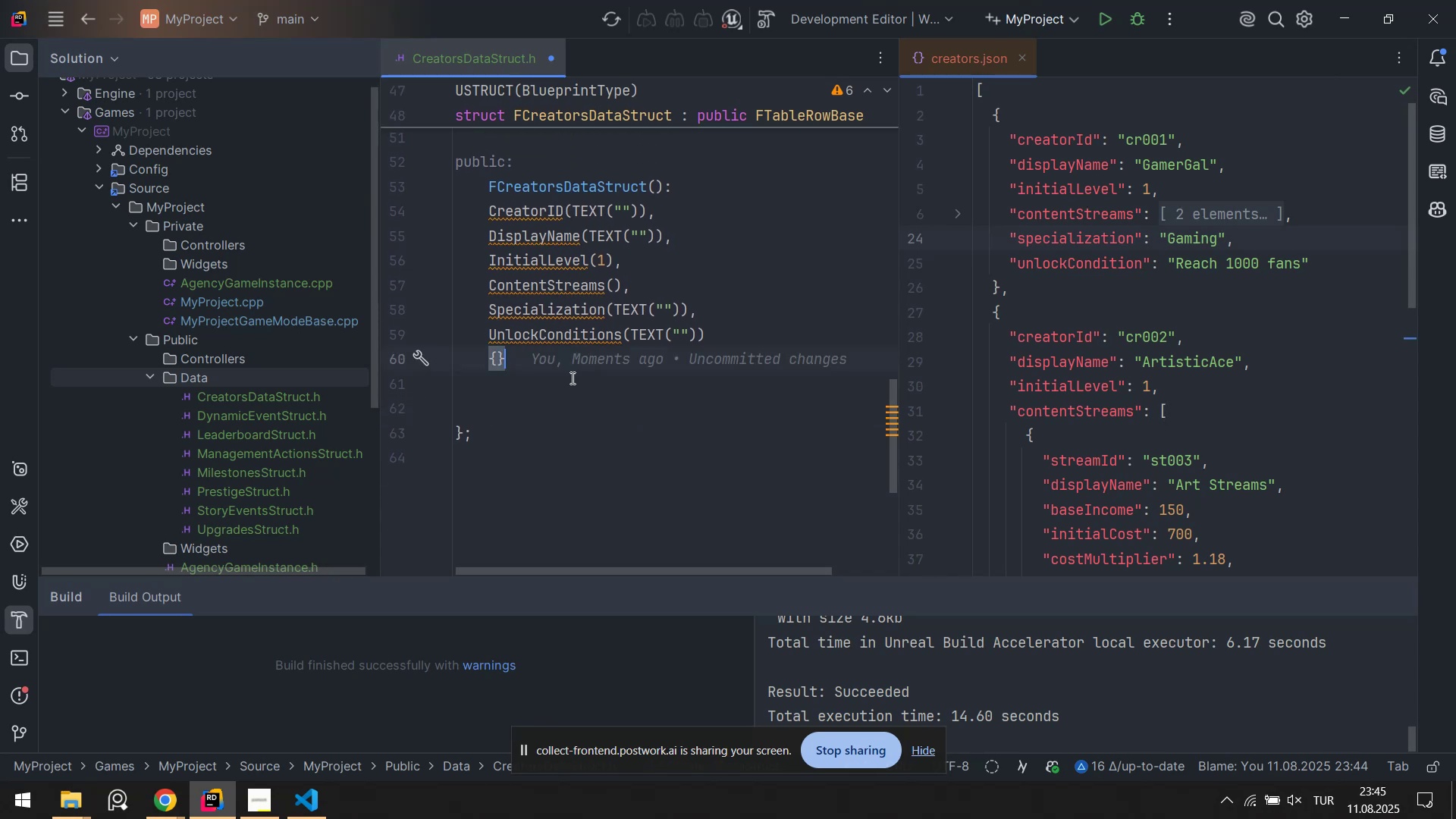 
double_click([547, 407])
 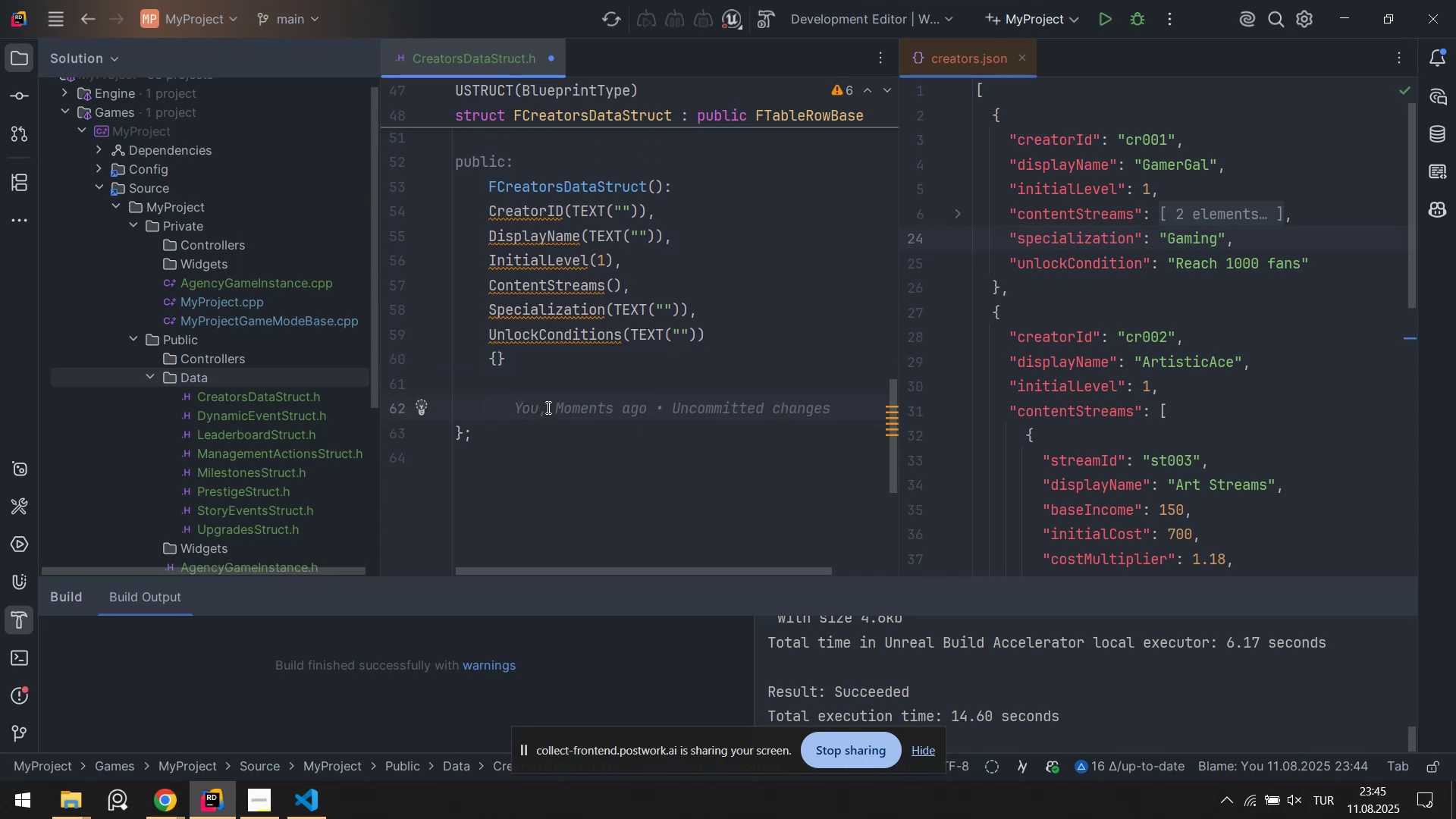 
key(CapsLock)
 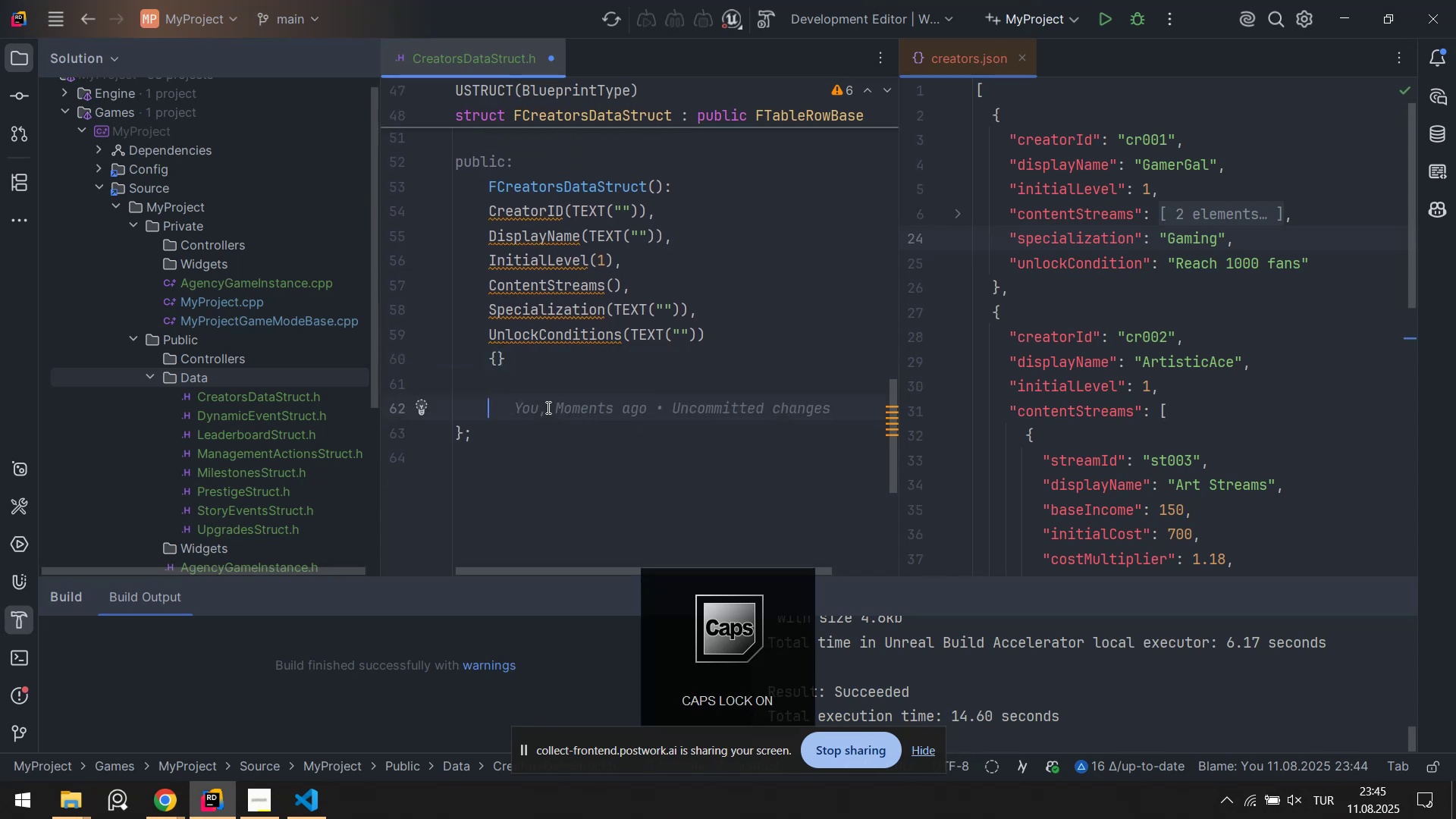 
key(U)
 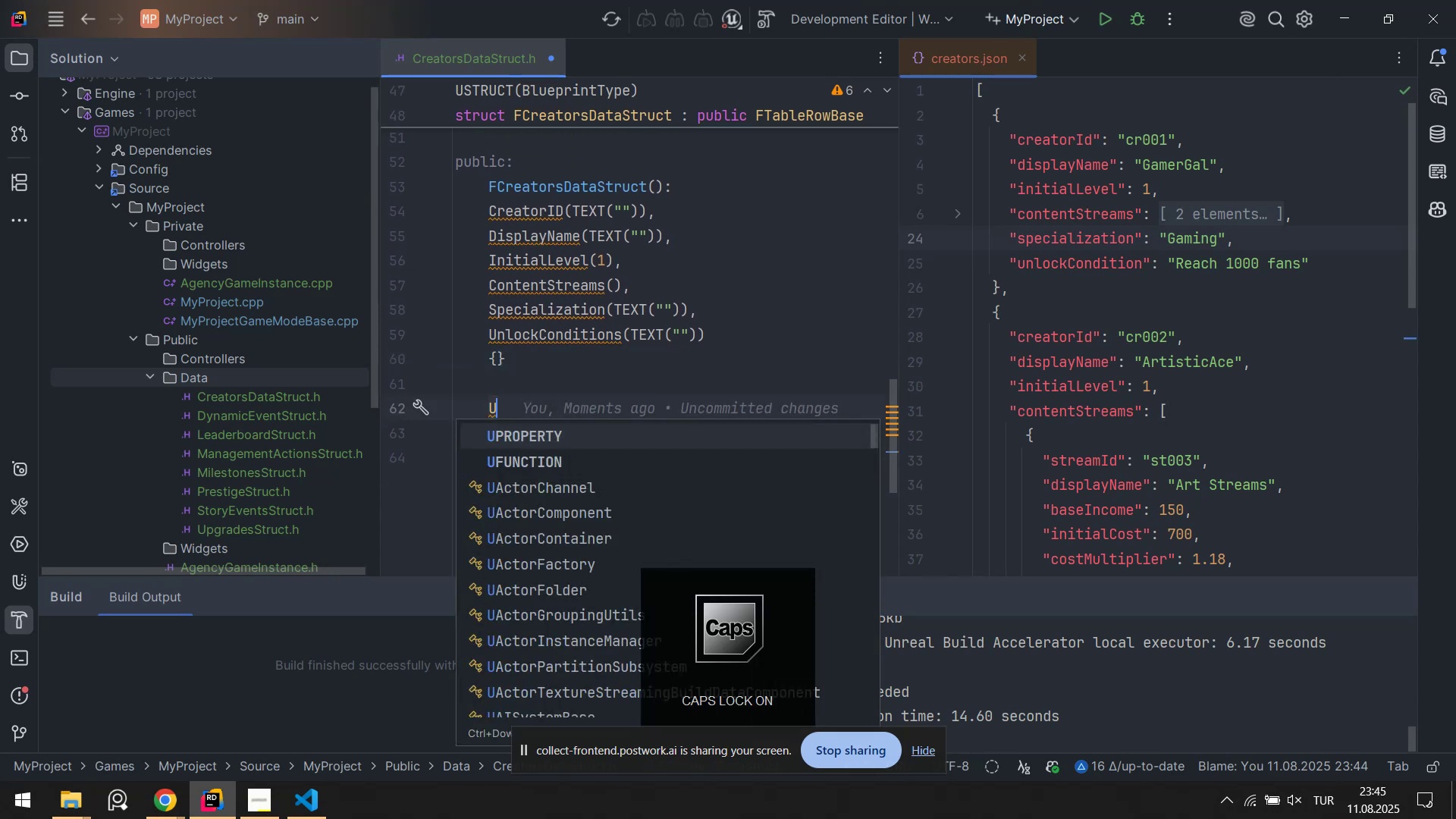 
key(CapsLock)
 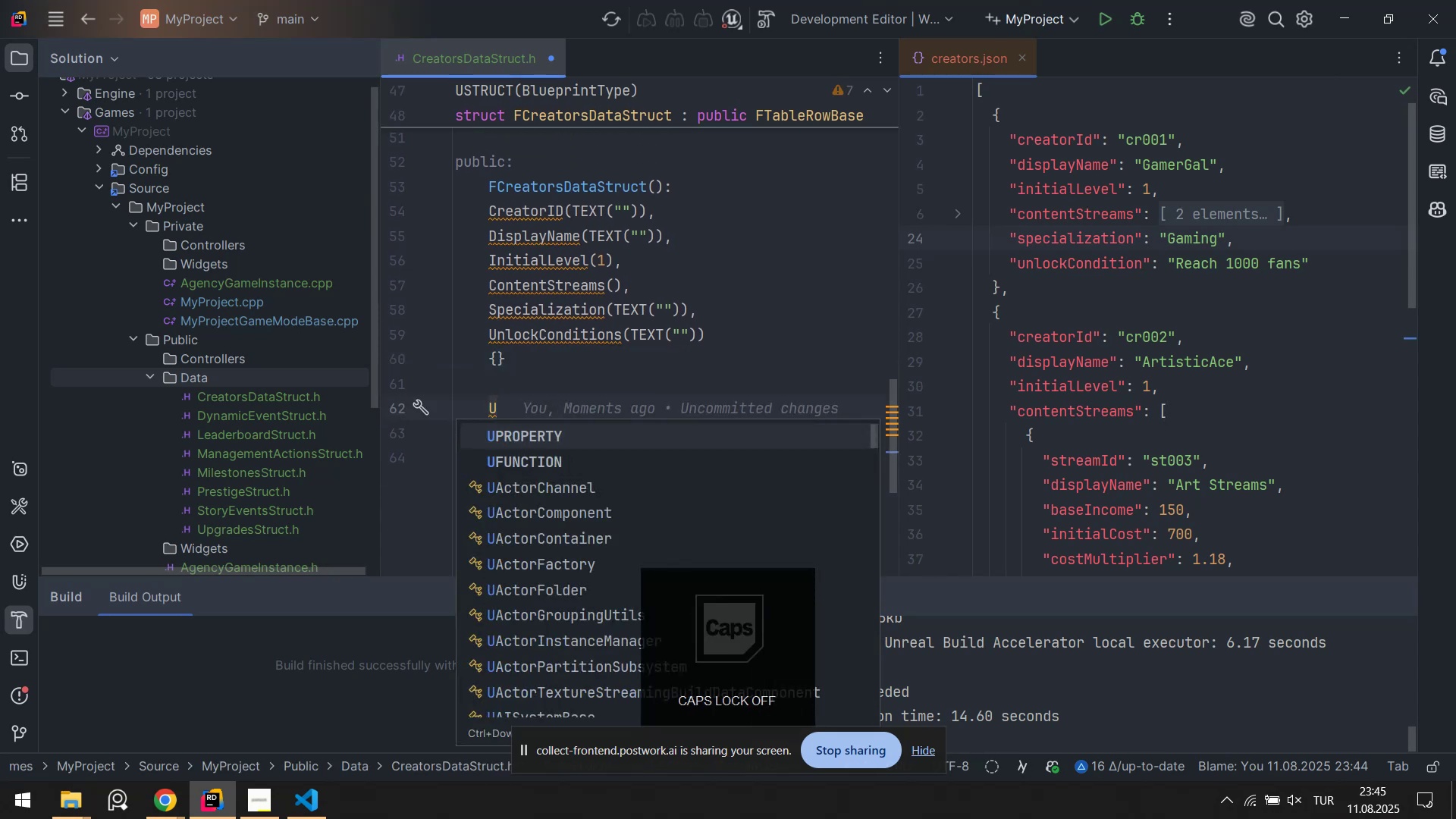 
key(Tab)
 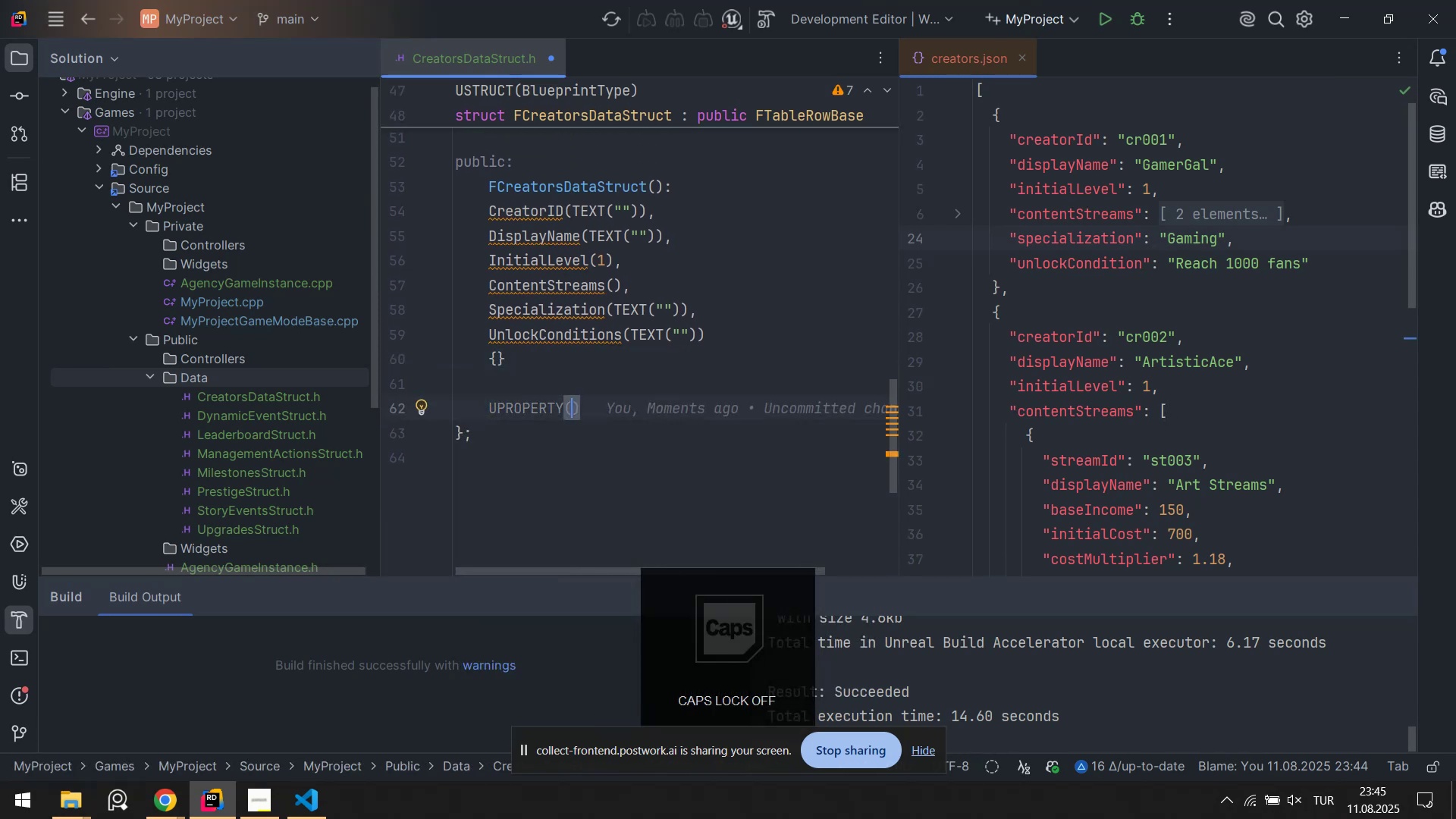 
key(Enter)
 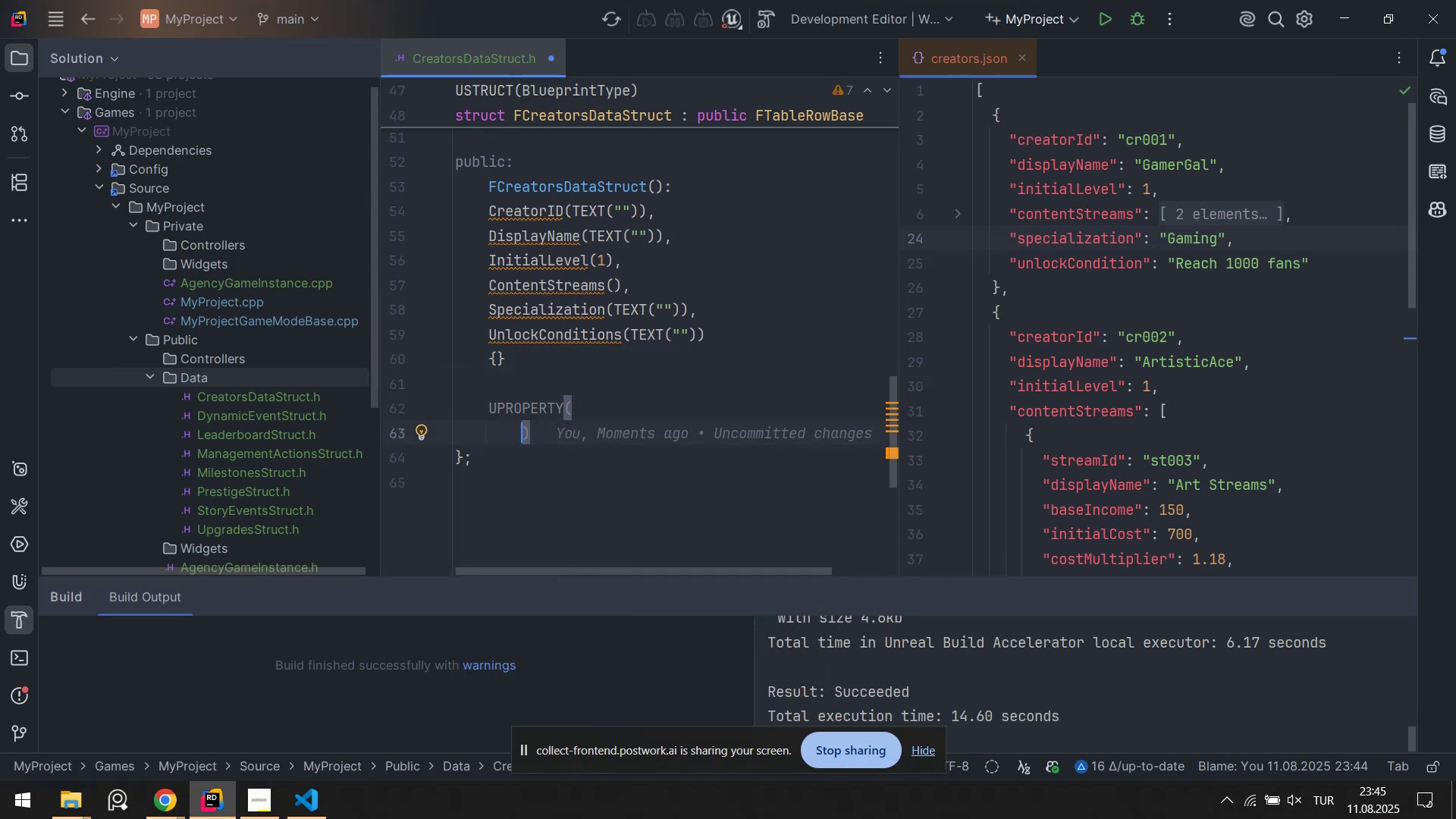 
key(Control+ControlLeft)
 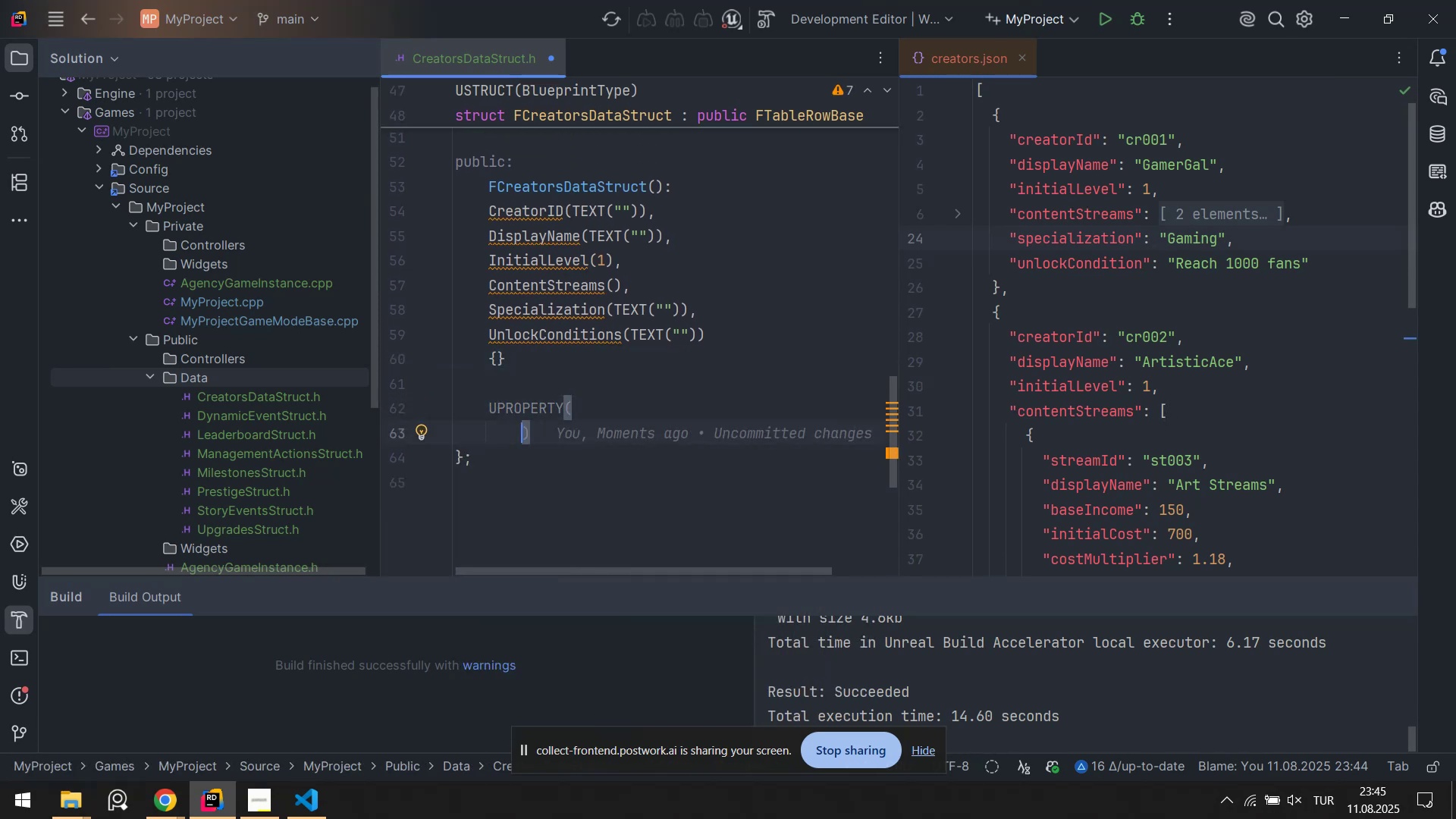 
key(Control+Z)
 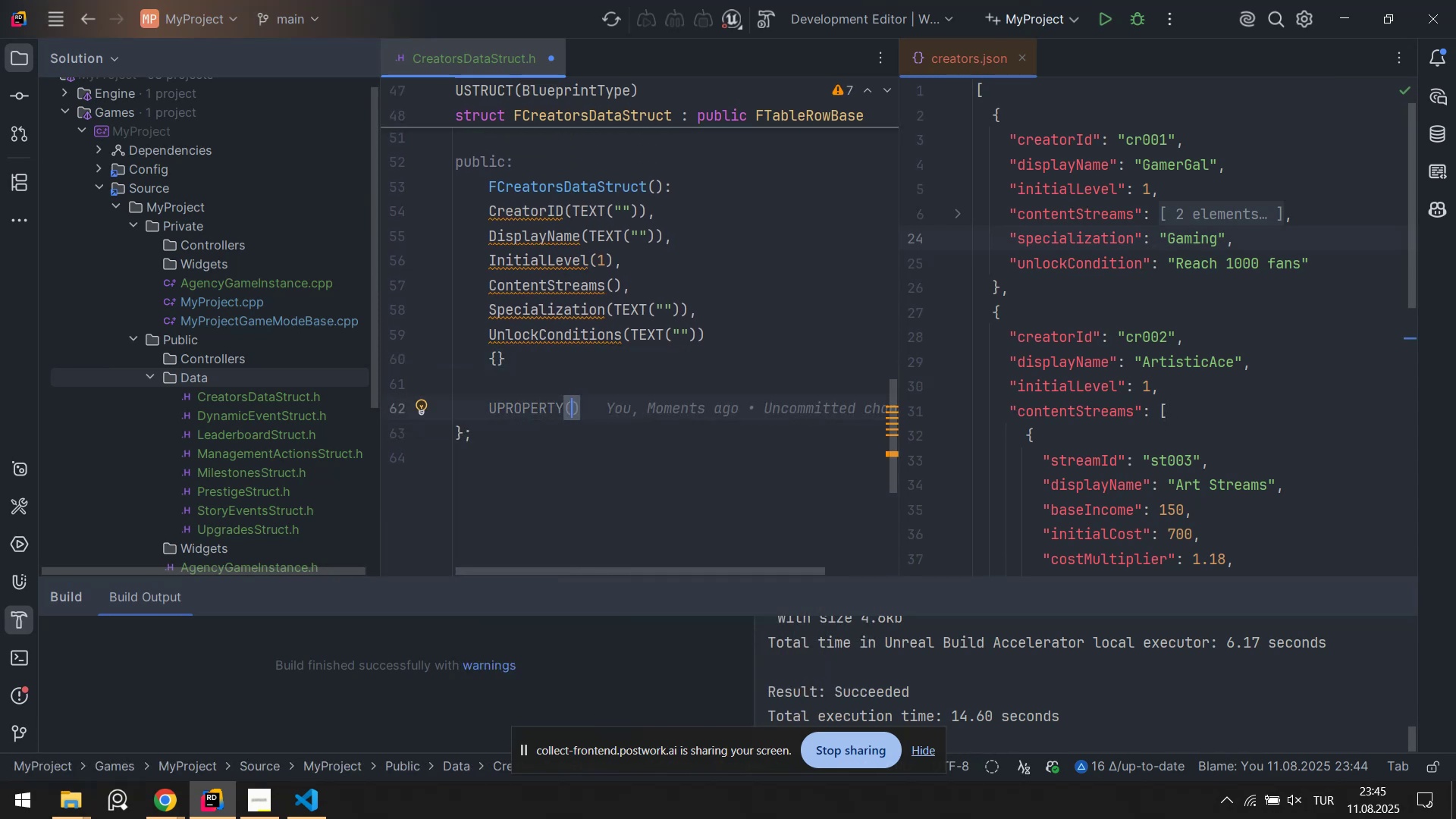 
key(ArrowRight)
 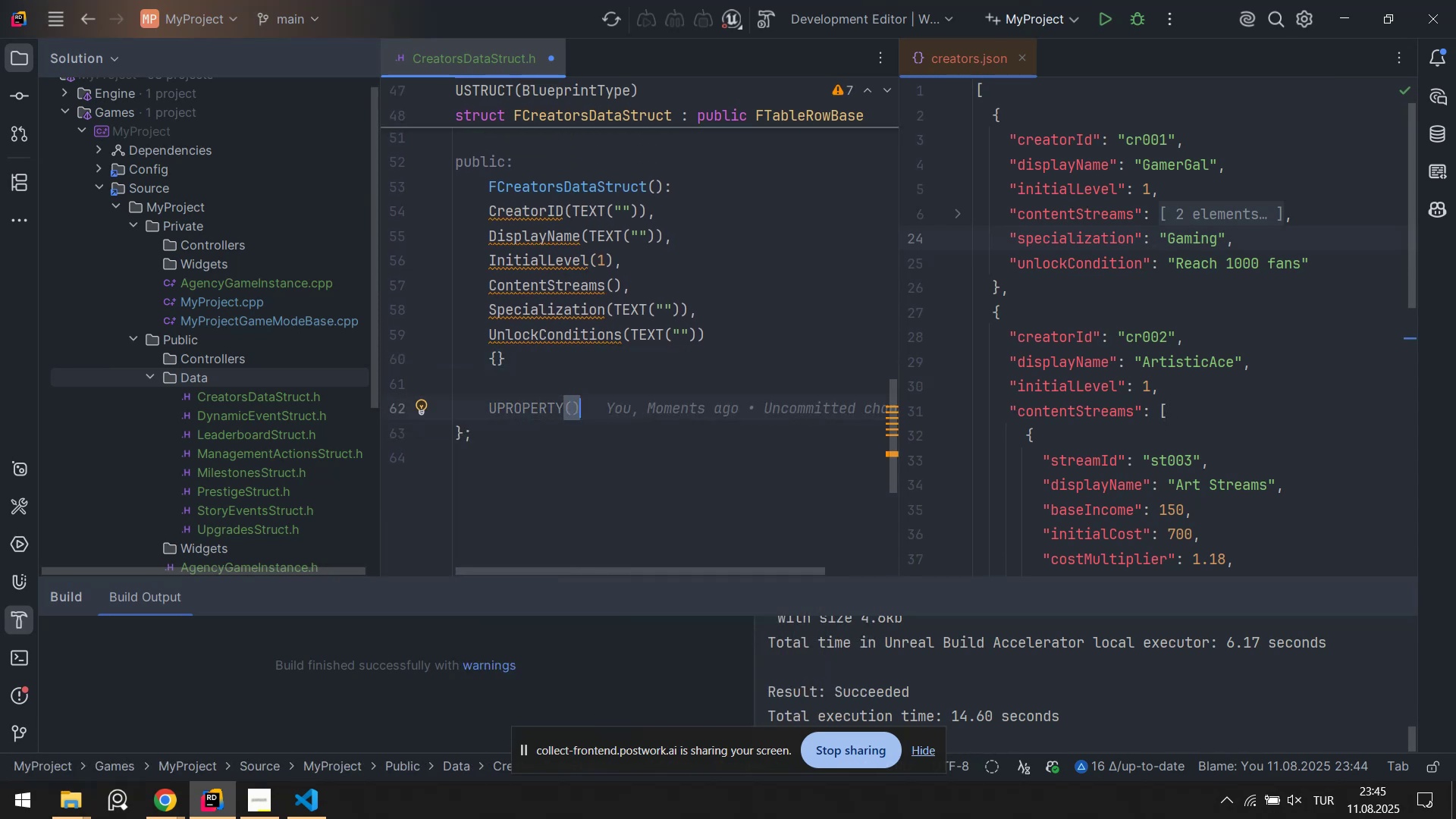 
key(Enter)
 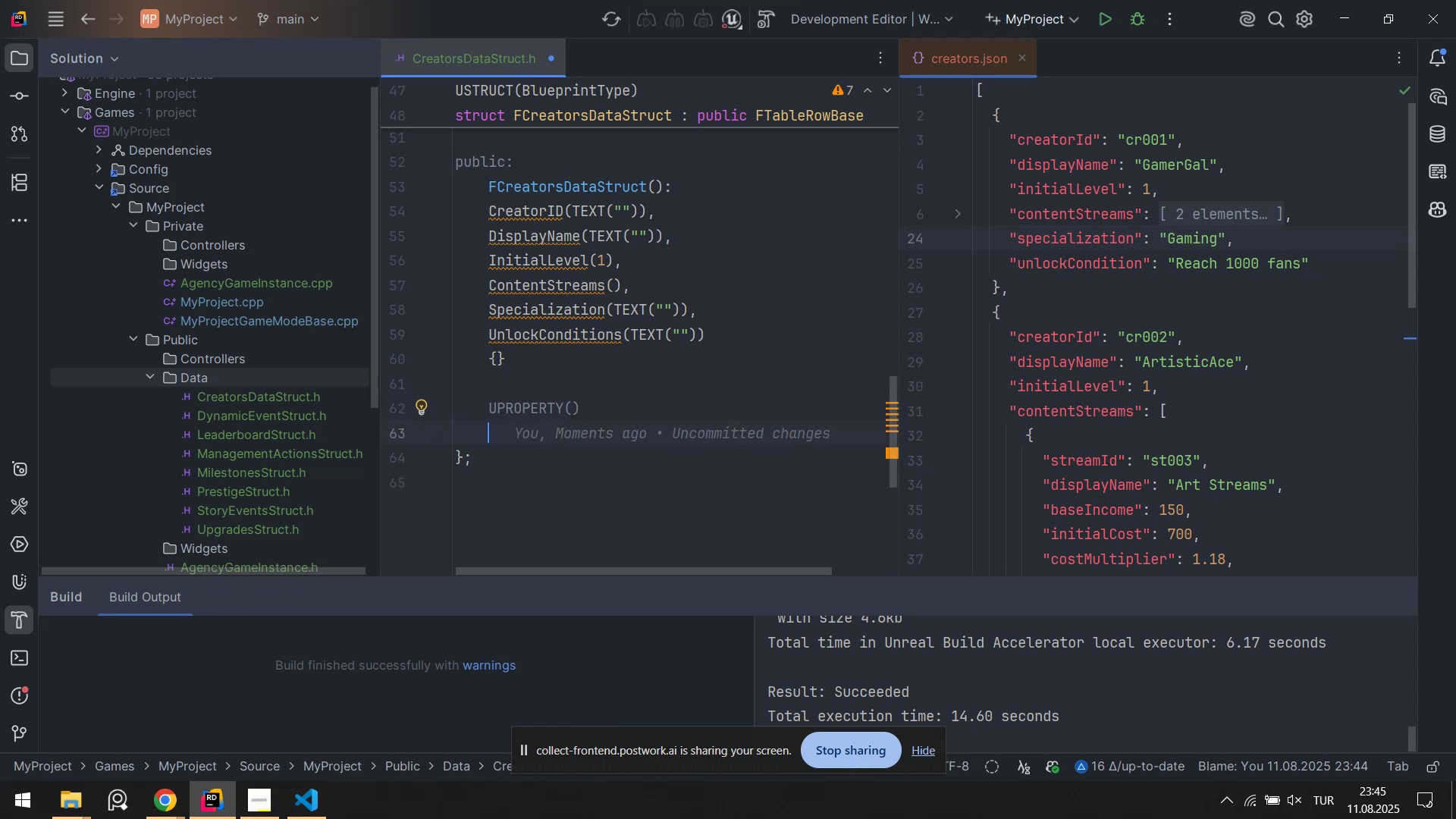 
type(FStr'ng )
key(Tab)
 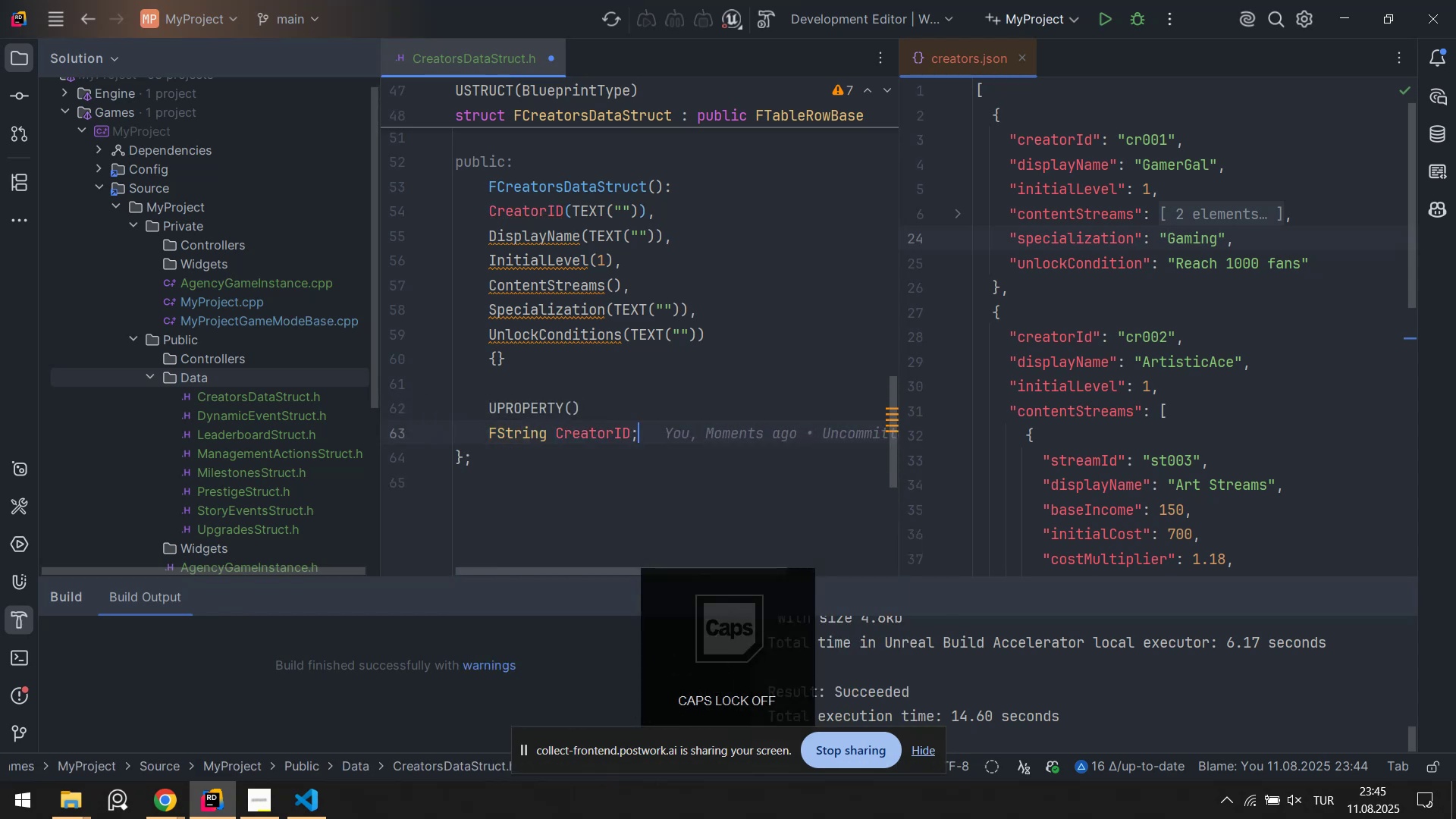 
key(Enter)
 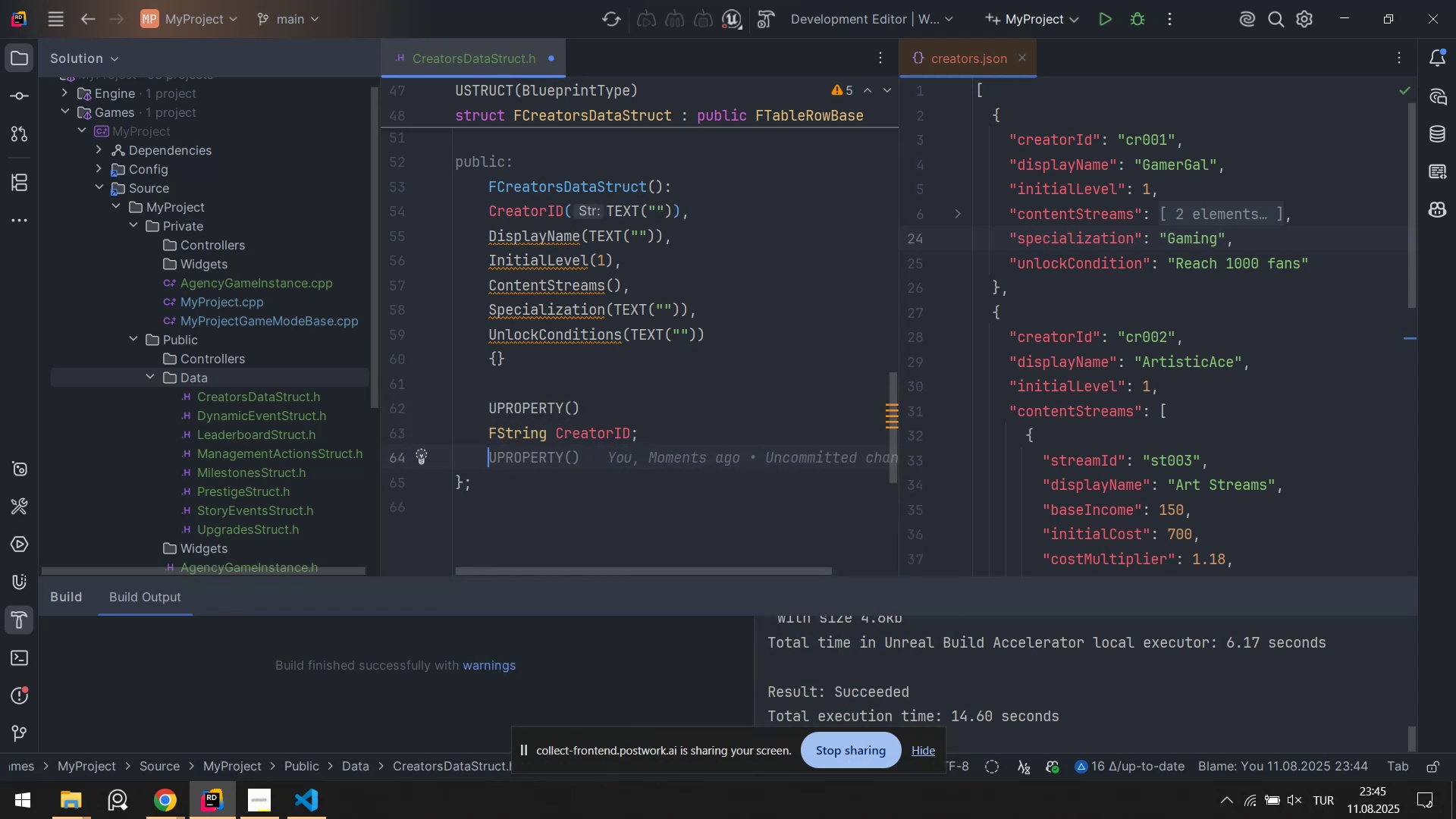 
key(Enter)
 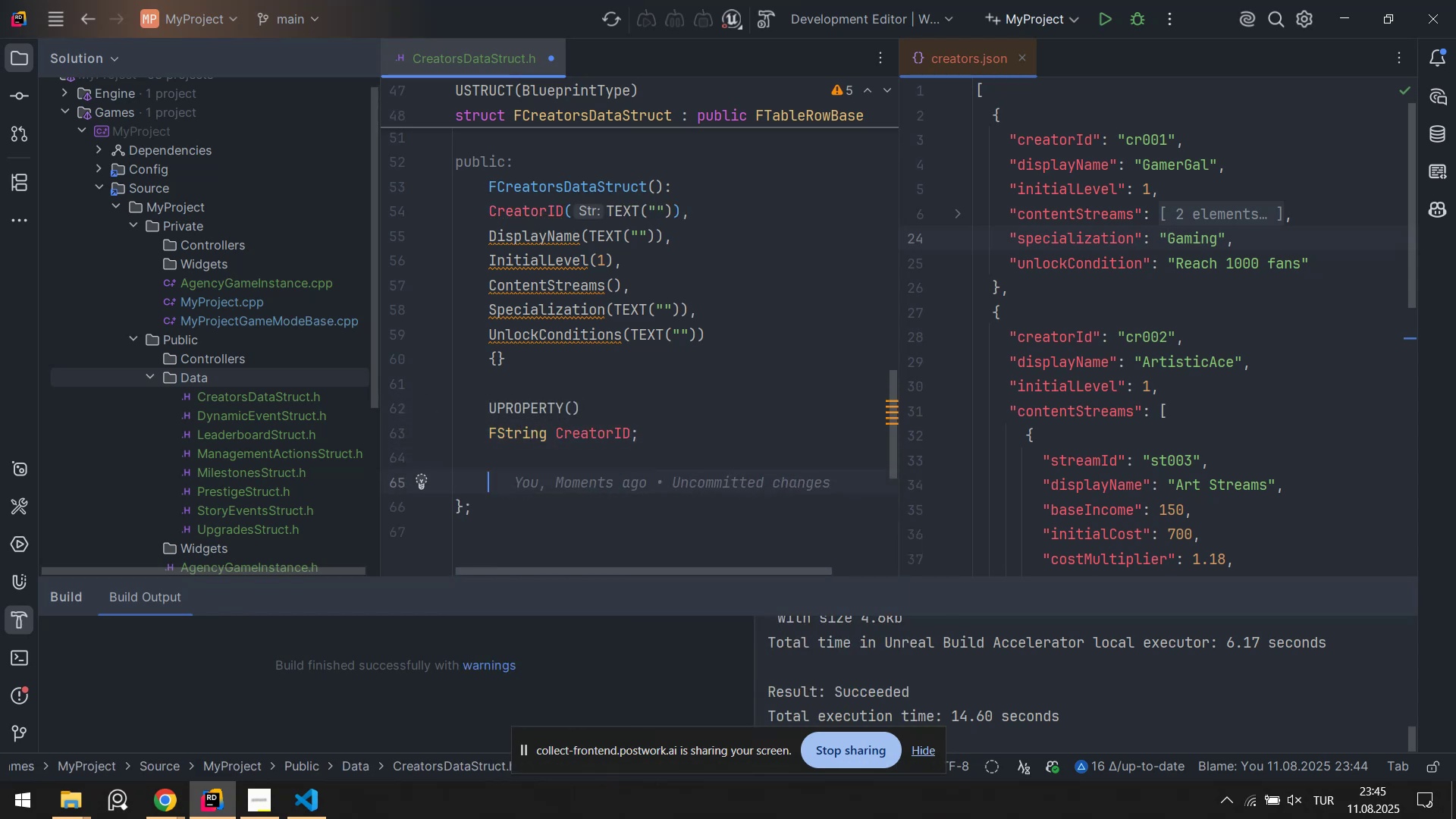 
type(u)
key(Backspace)
type(UP)
 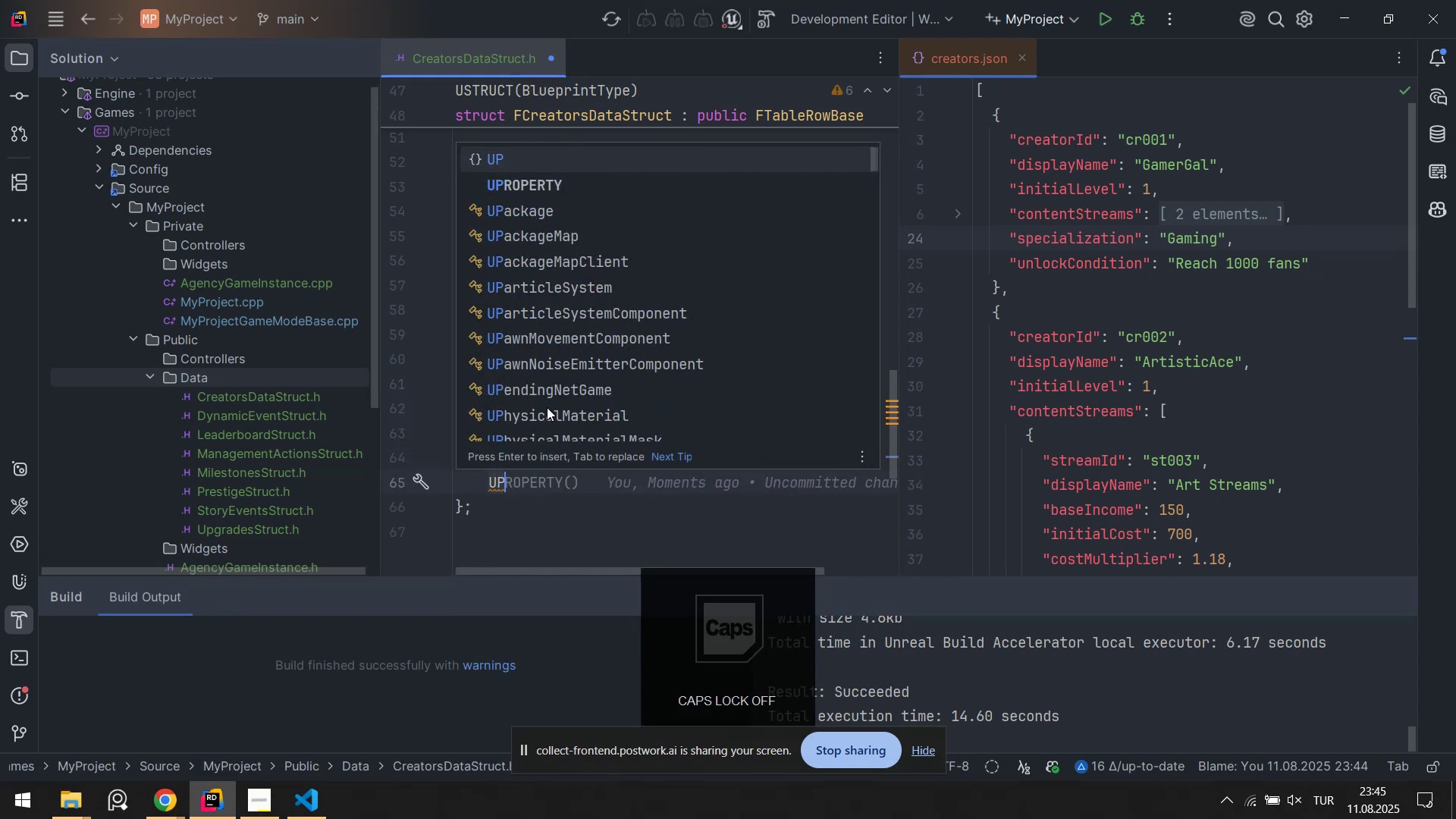 
key(ArrowDown)
 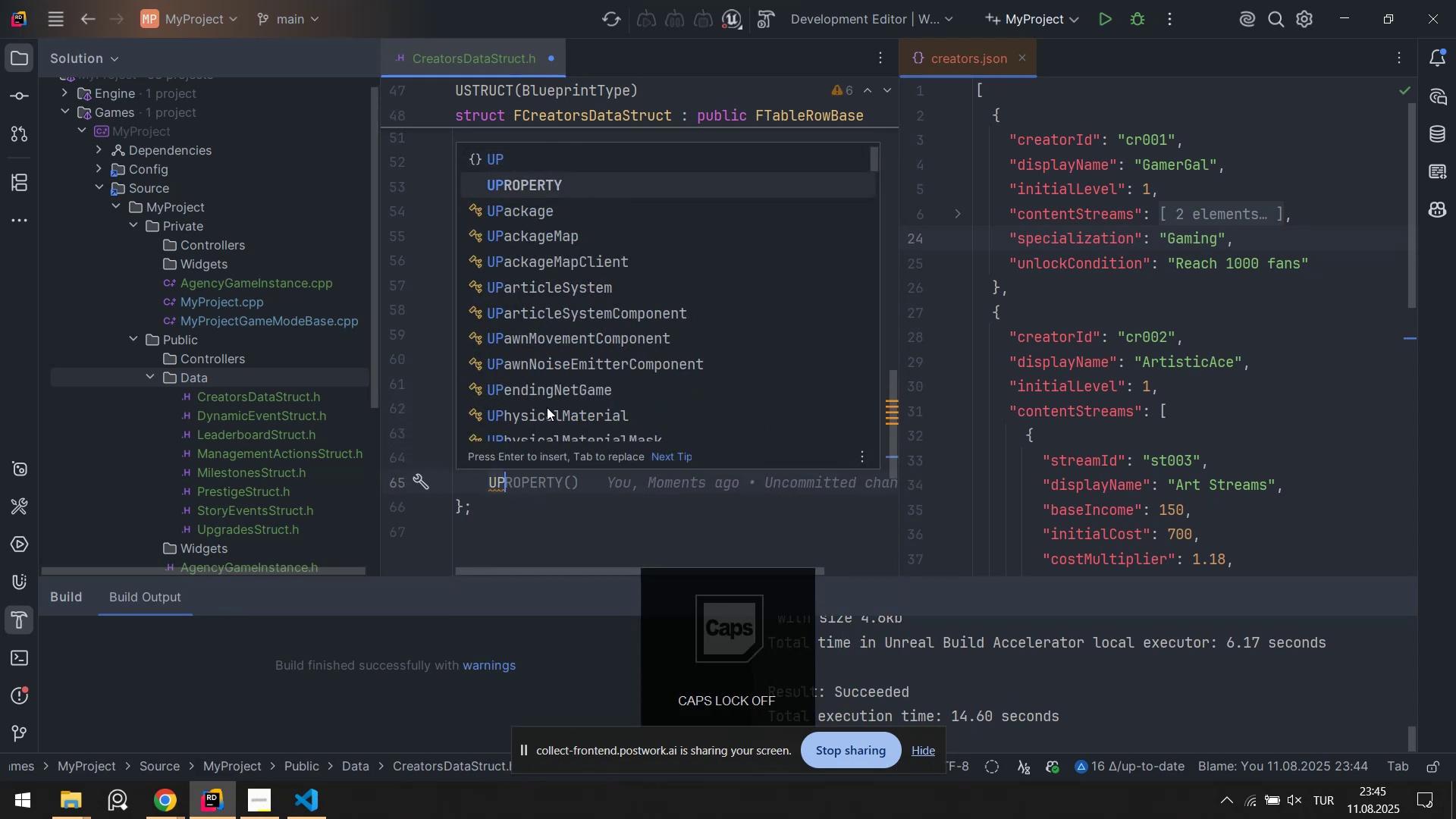 
key(Enter)
 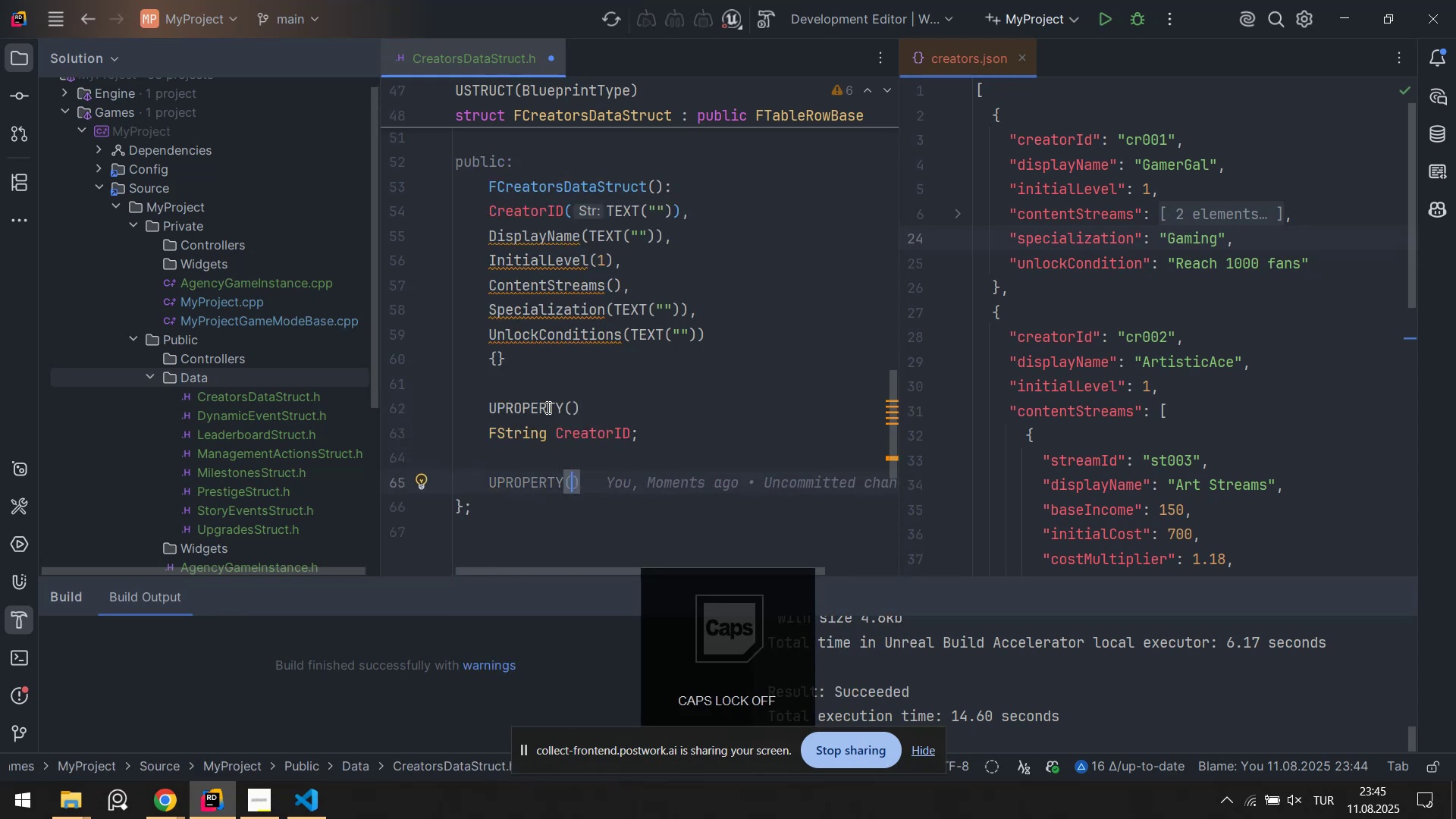 
key(ArrowRight)
 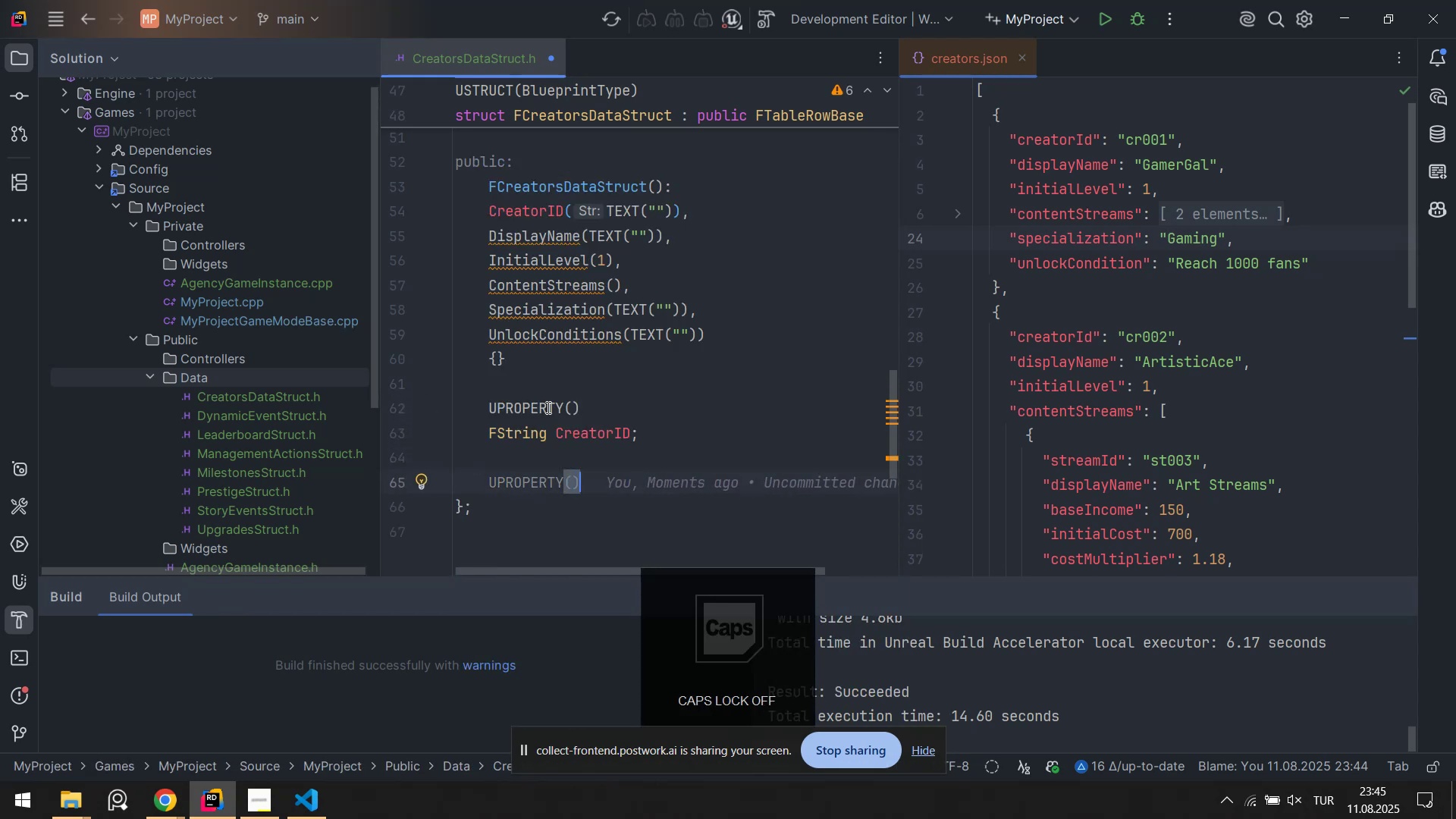 
key(Enter)
 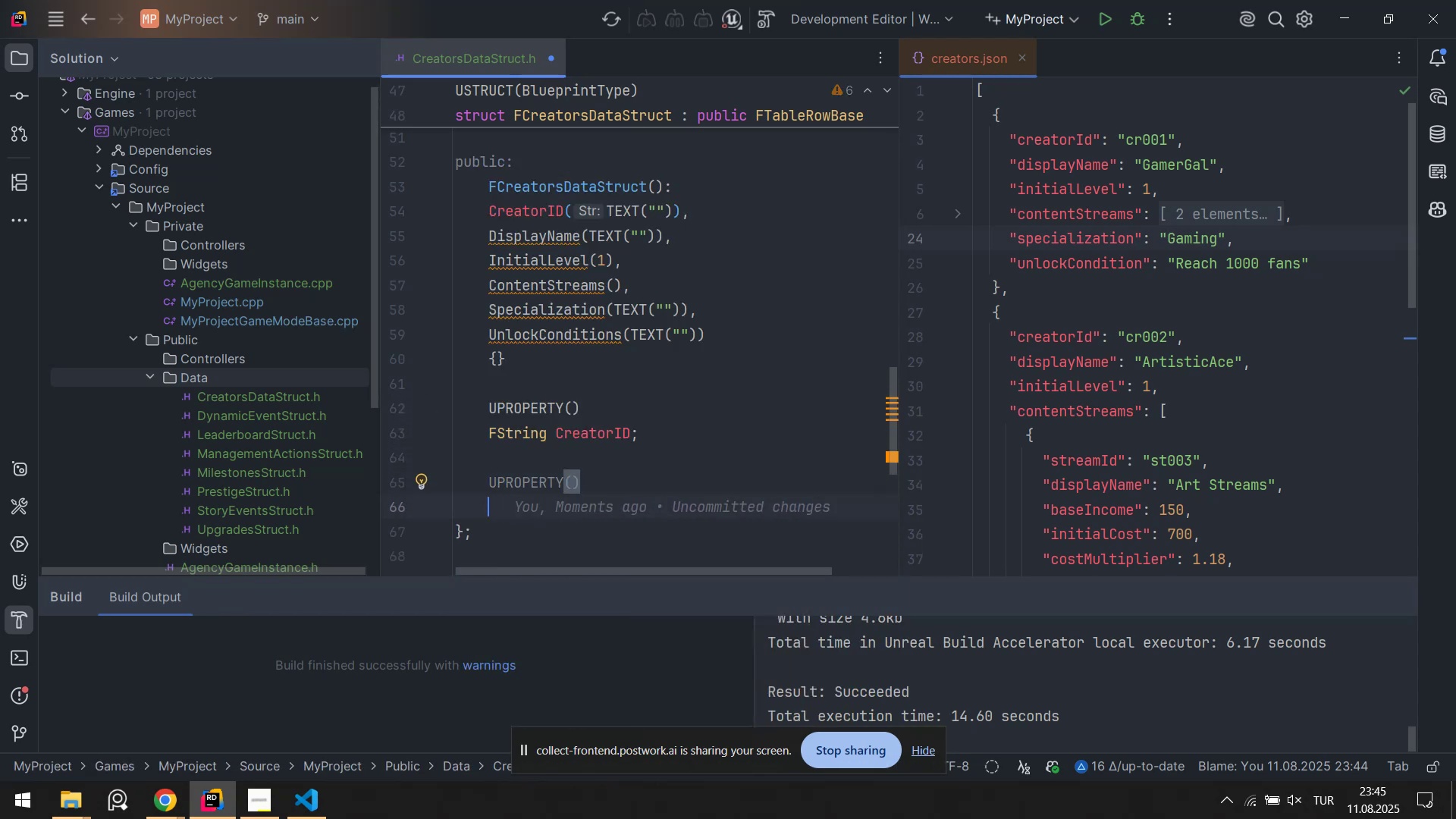 
key(CapsLock)
 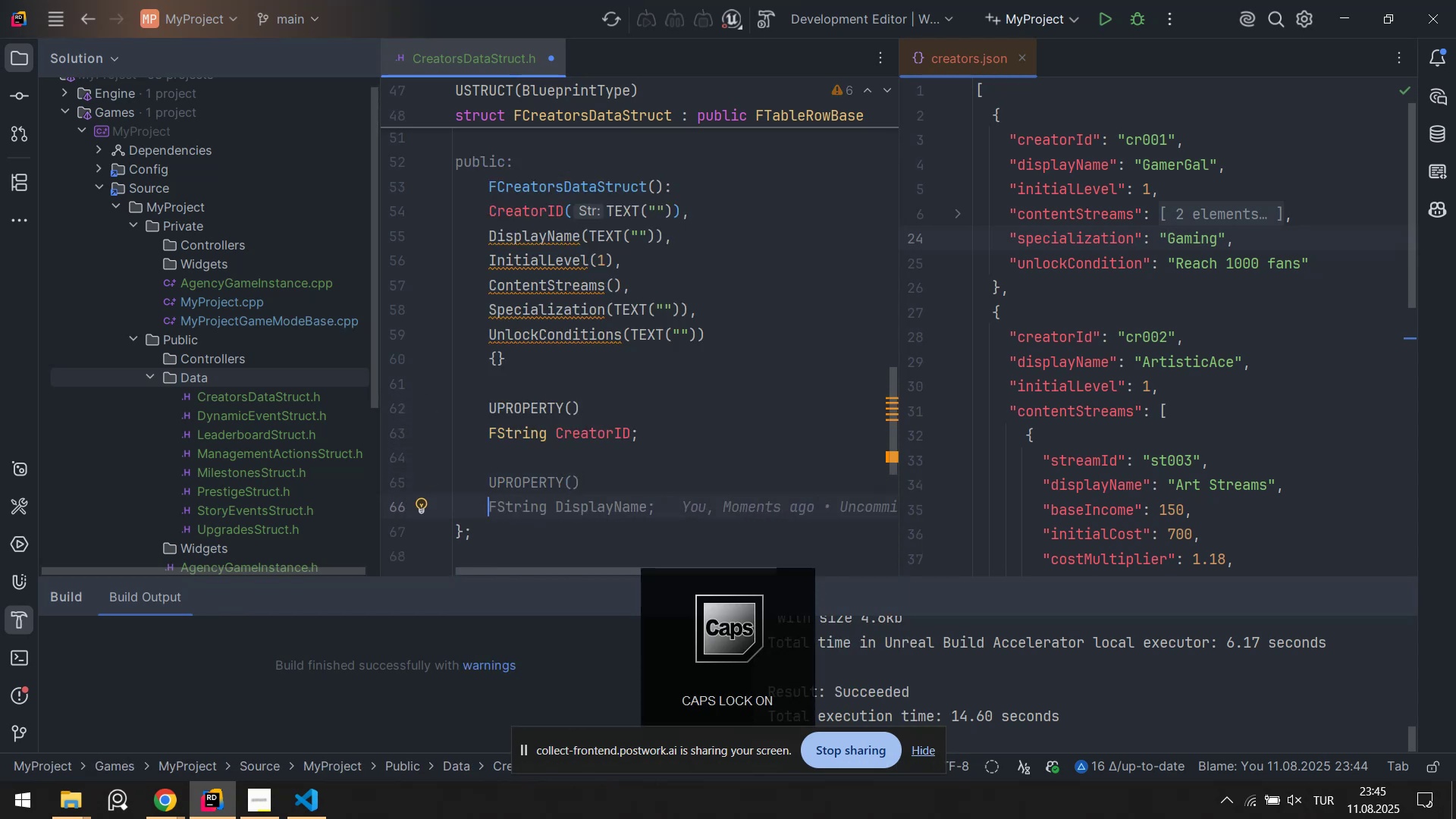 
key(D)
 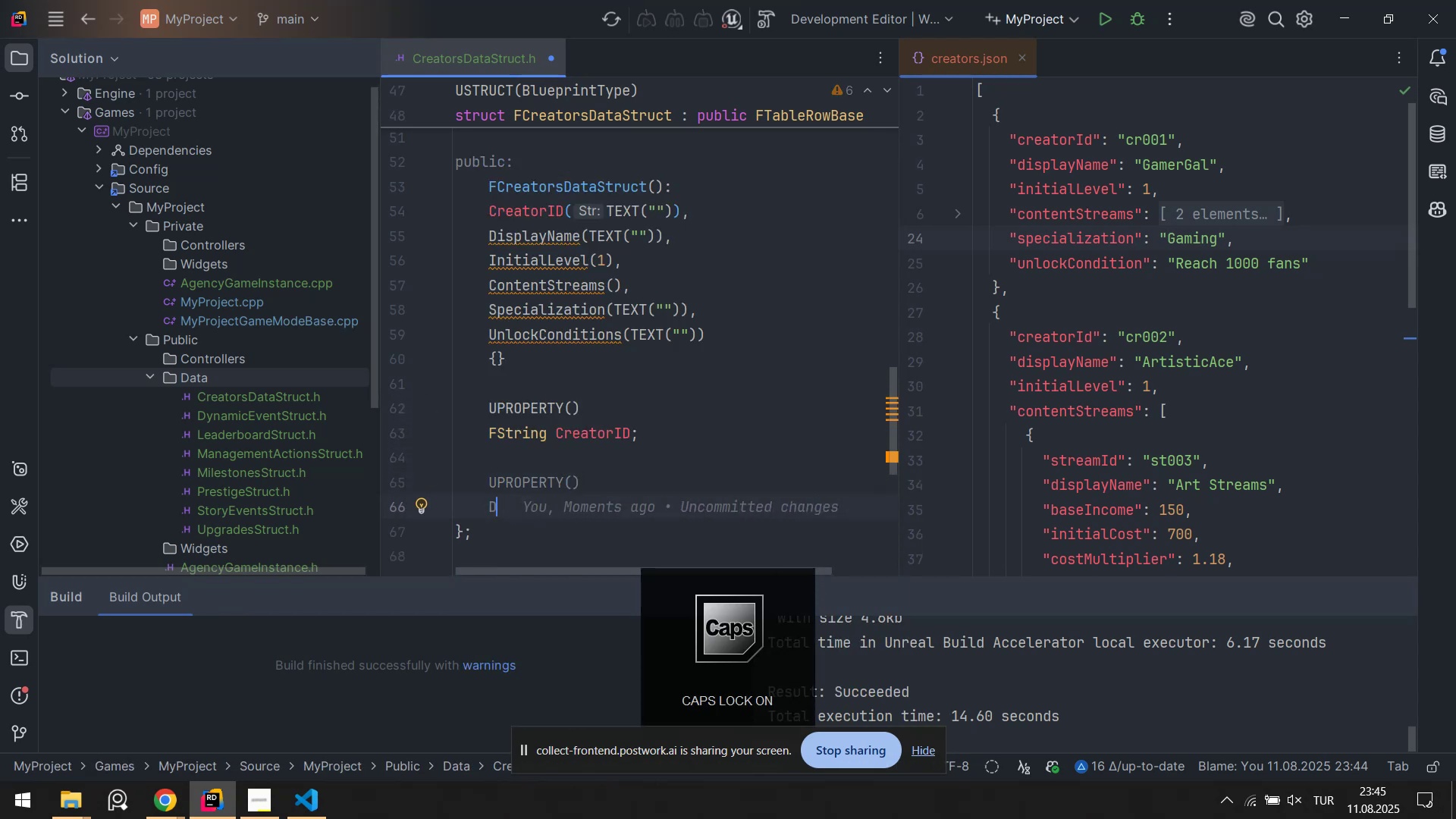 
key(CapsLock)
 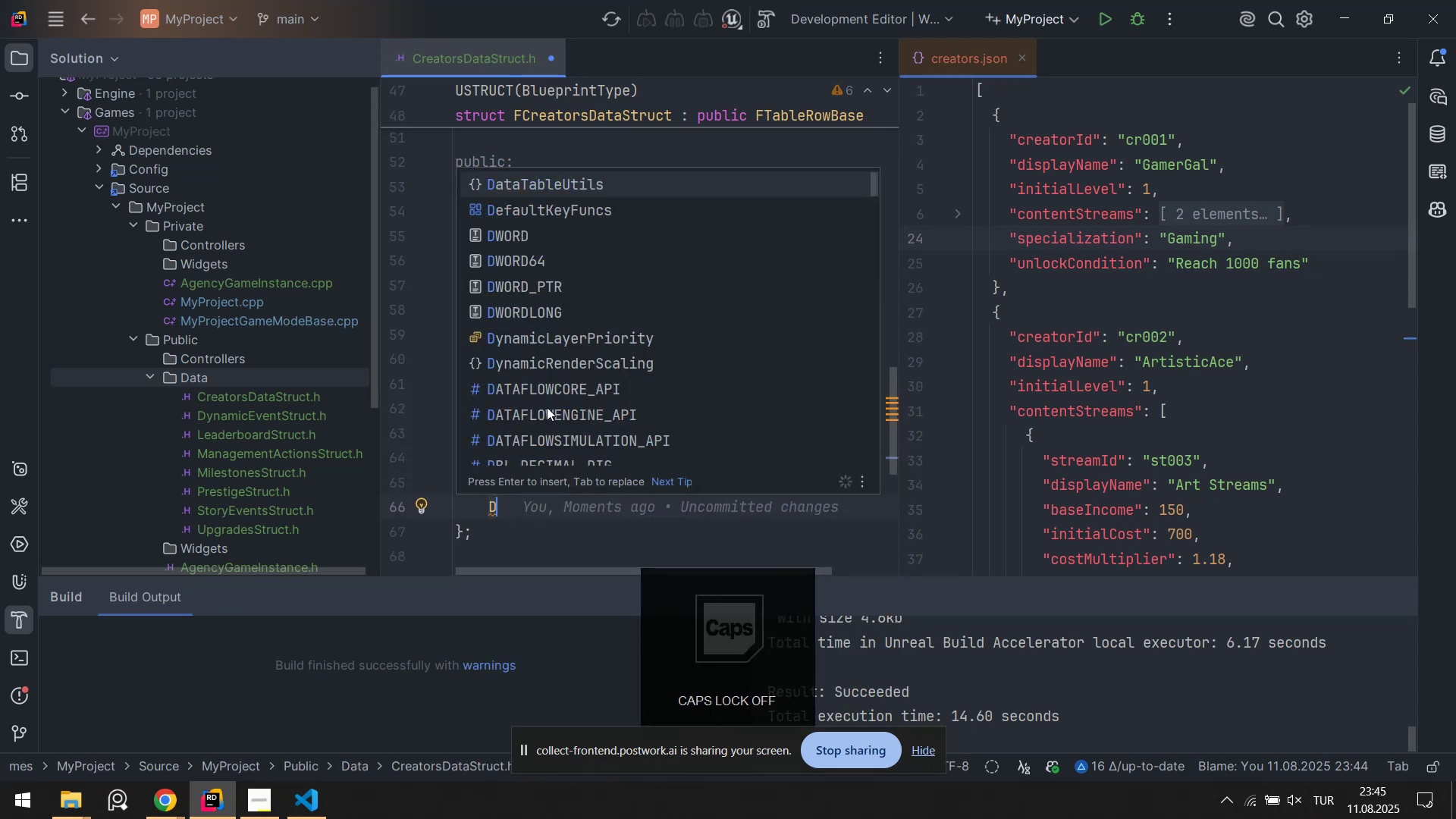 
key(Backspace)
 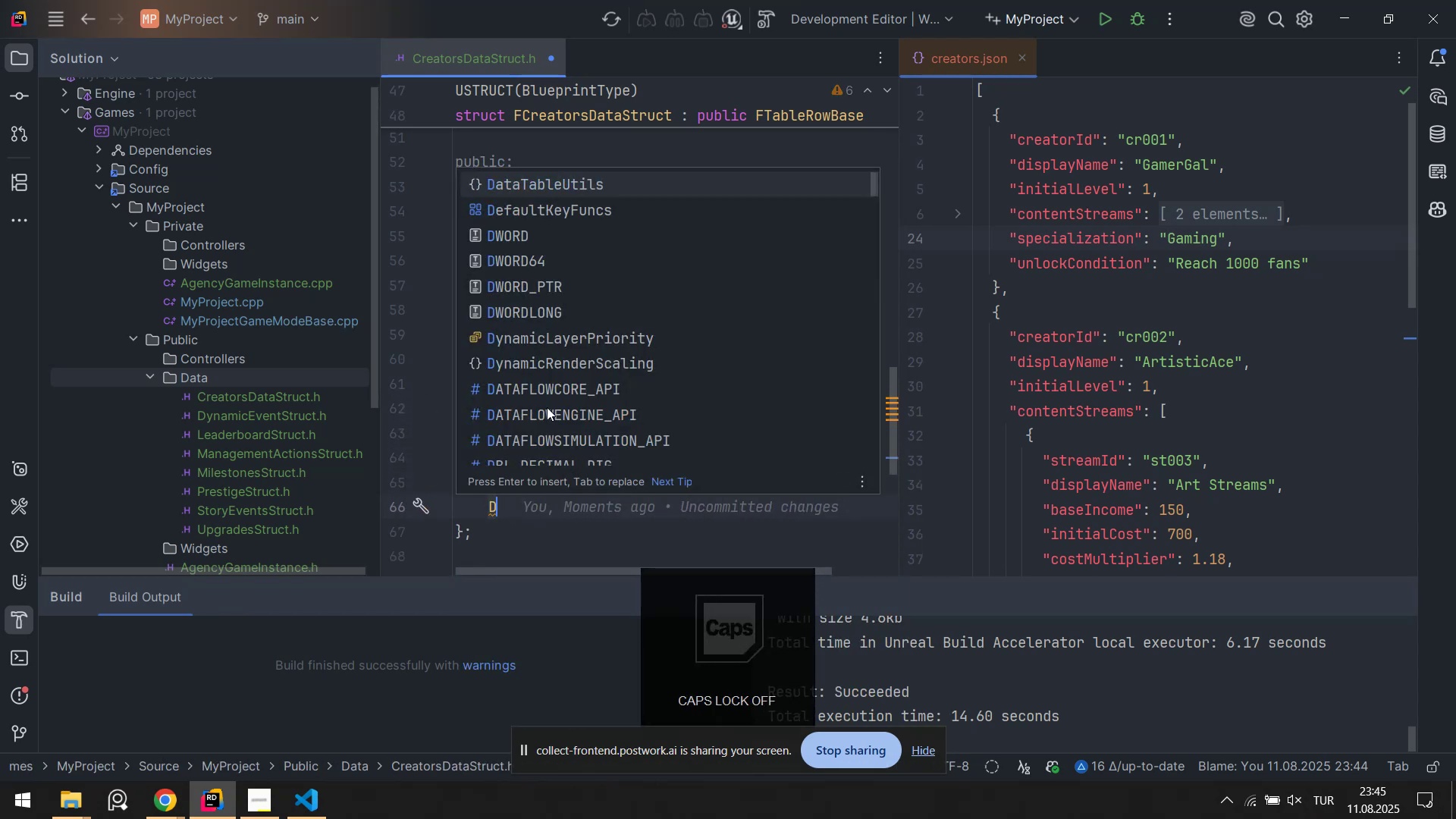 
key(CapsLock)
 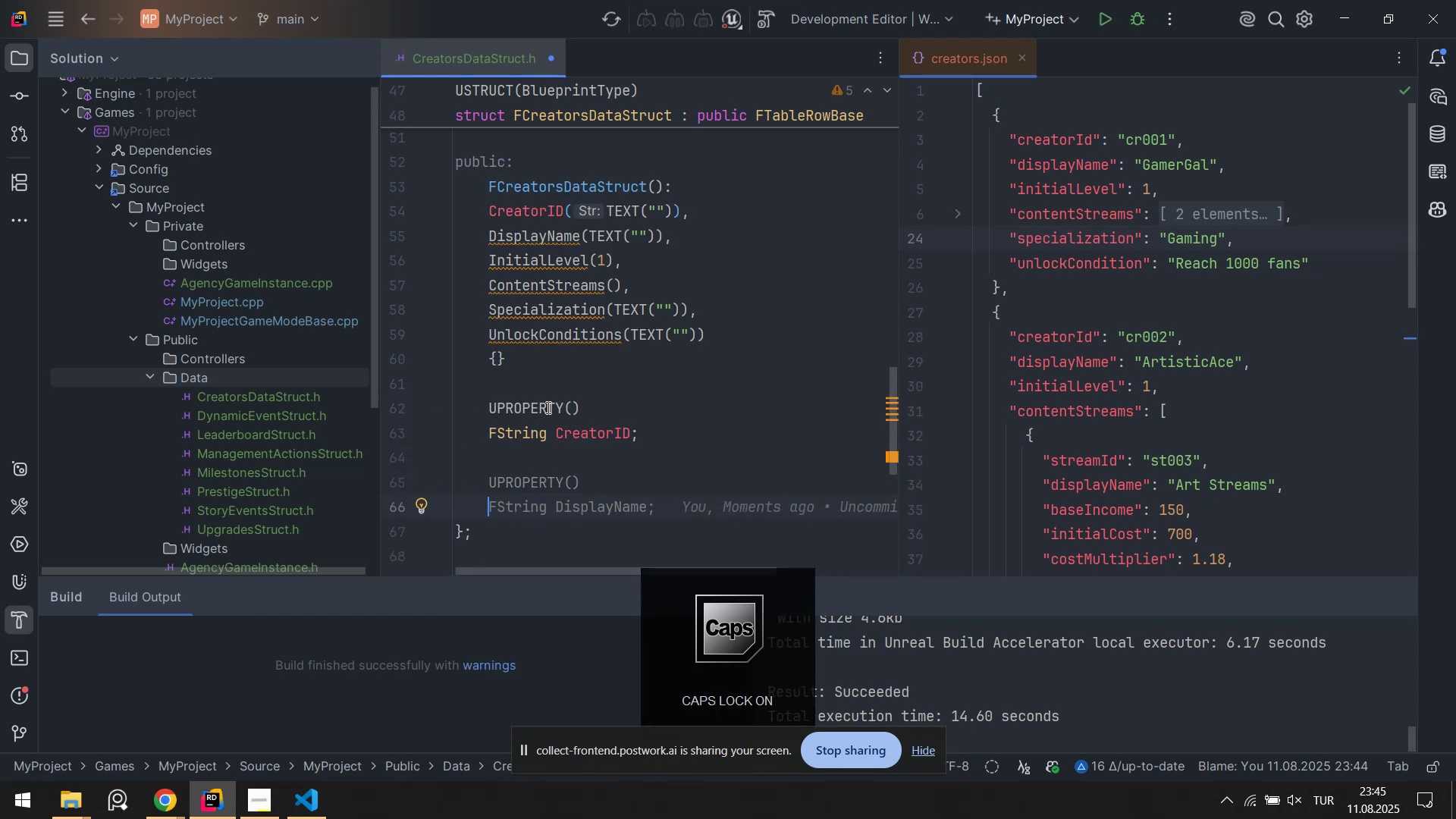 
key(Tab)
 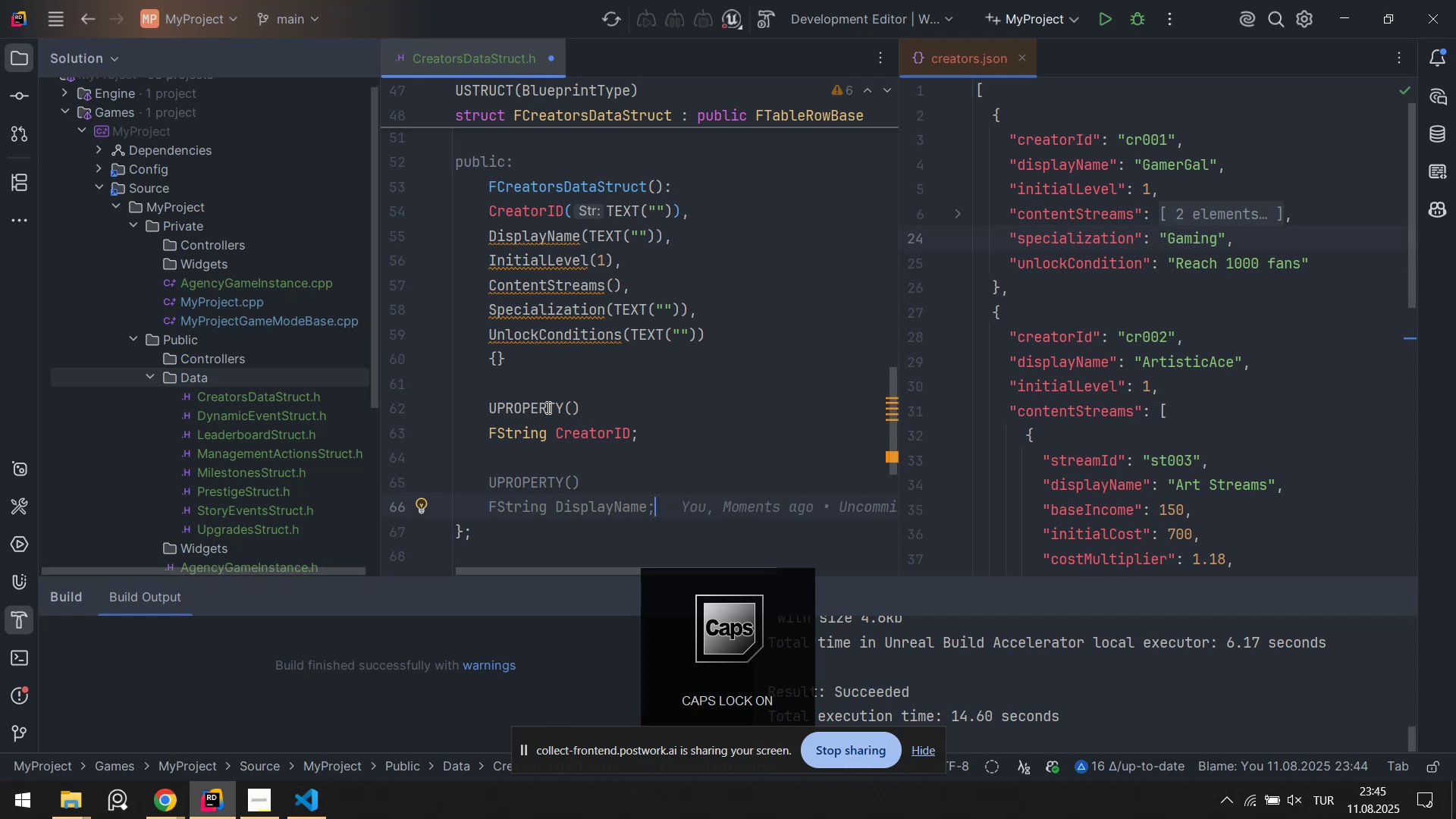 
key(Enter)
 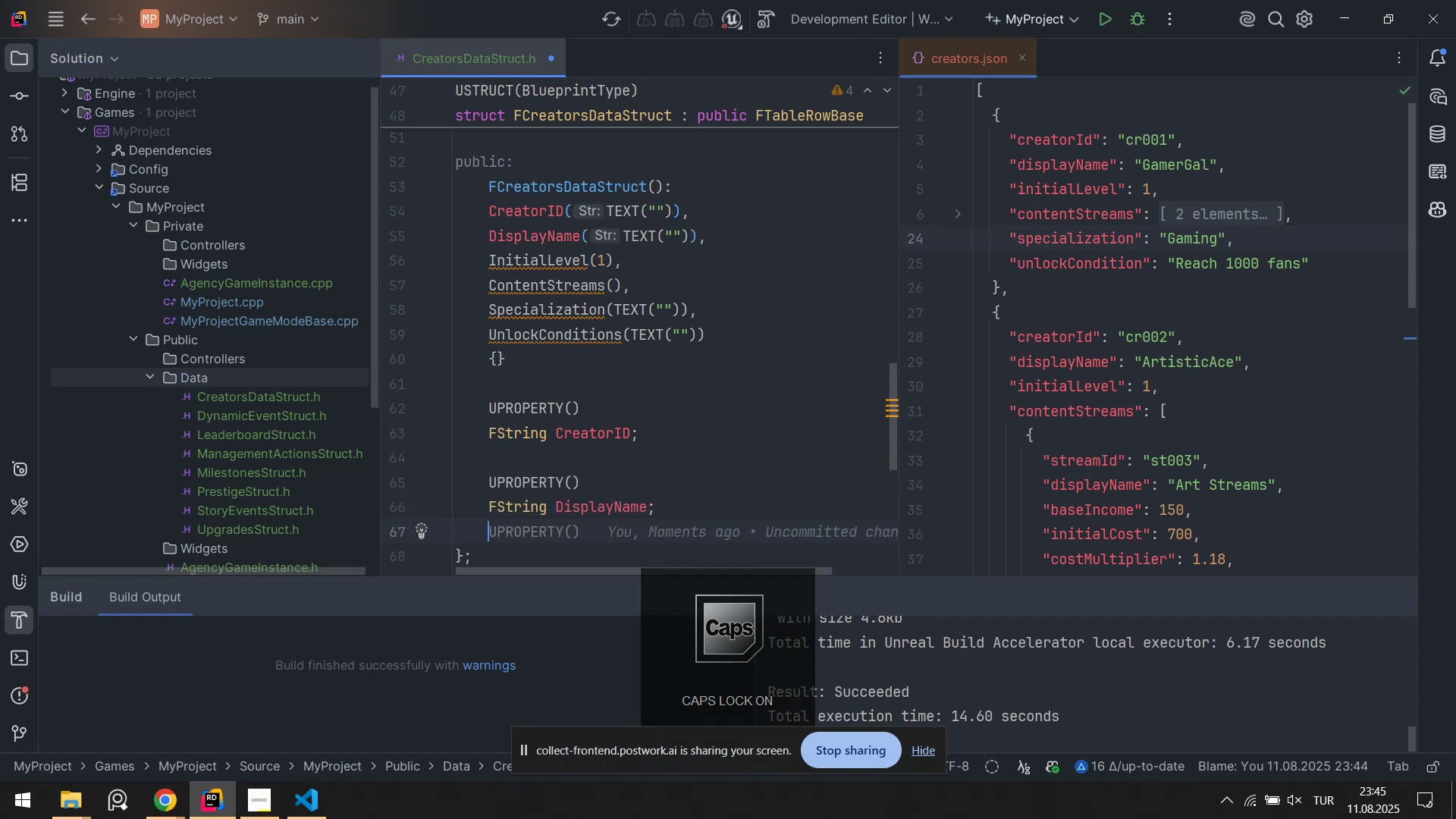 
key(Enter)
 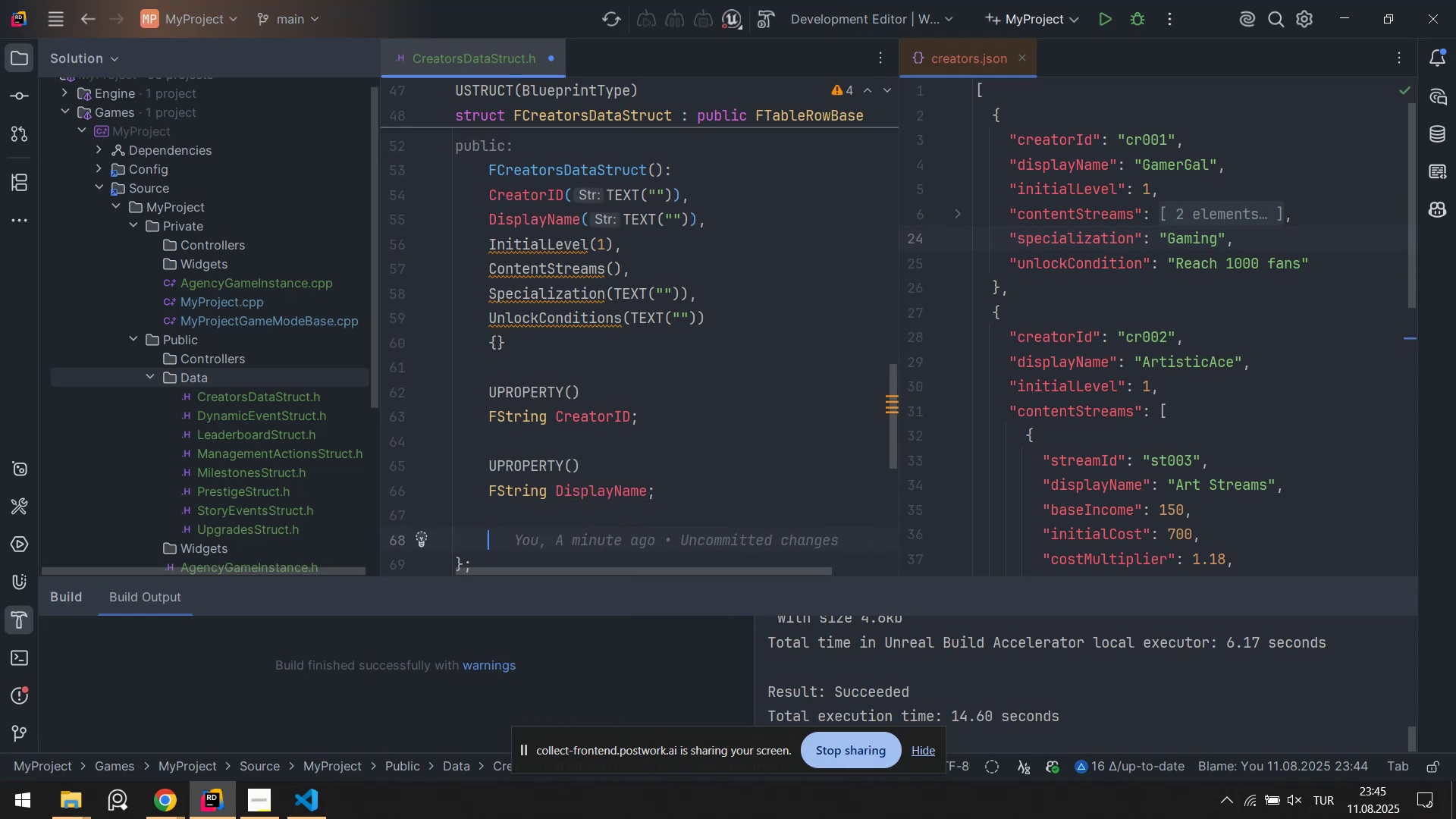 
key(CapsLock)
 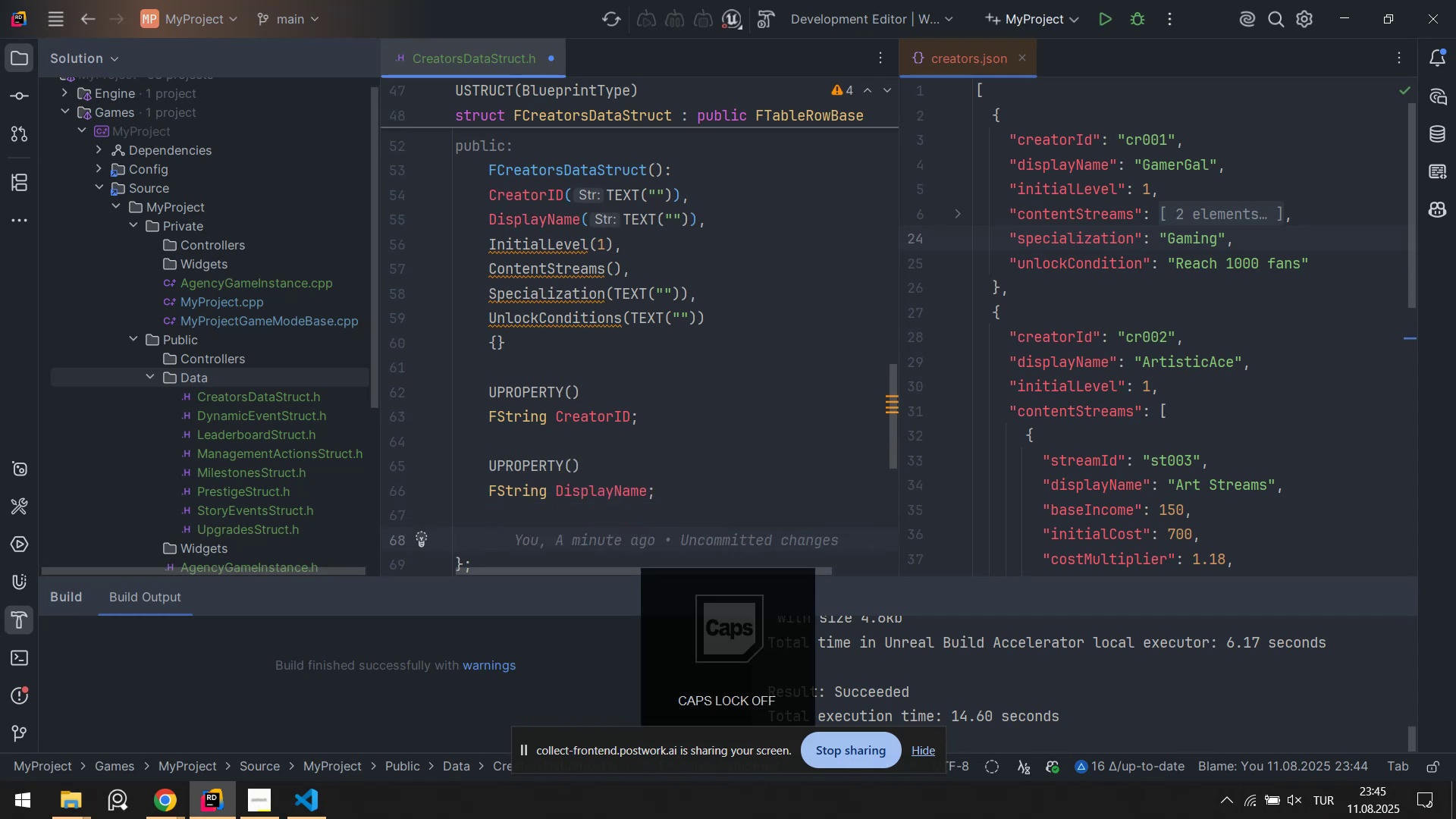 
key(U)
 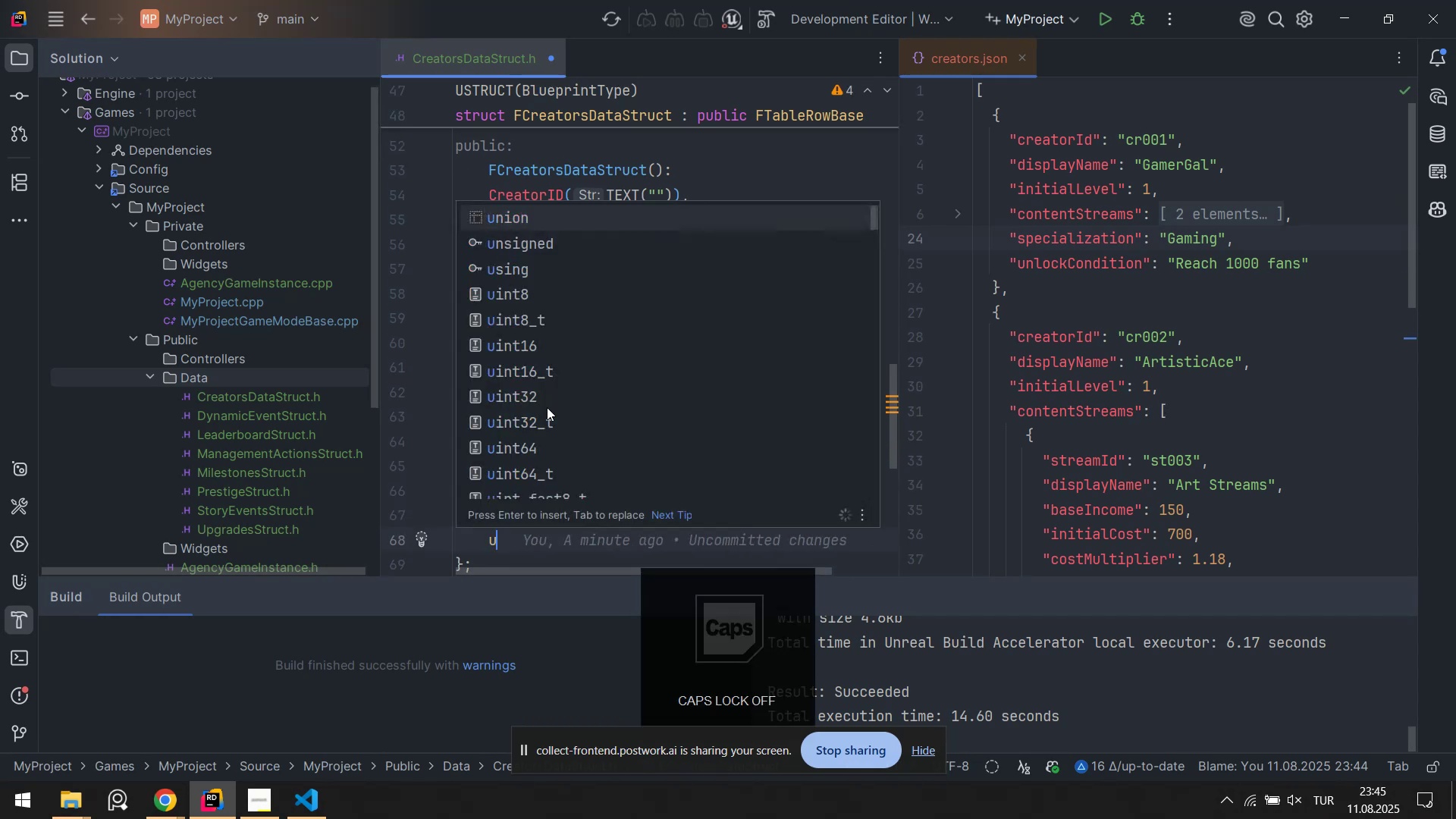 
key(CapsLock)
 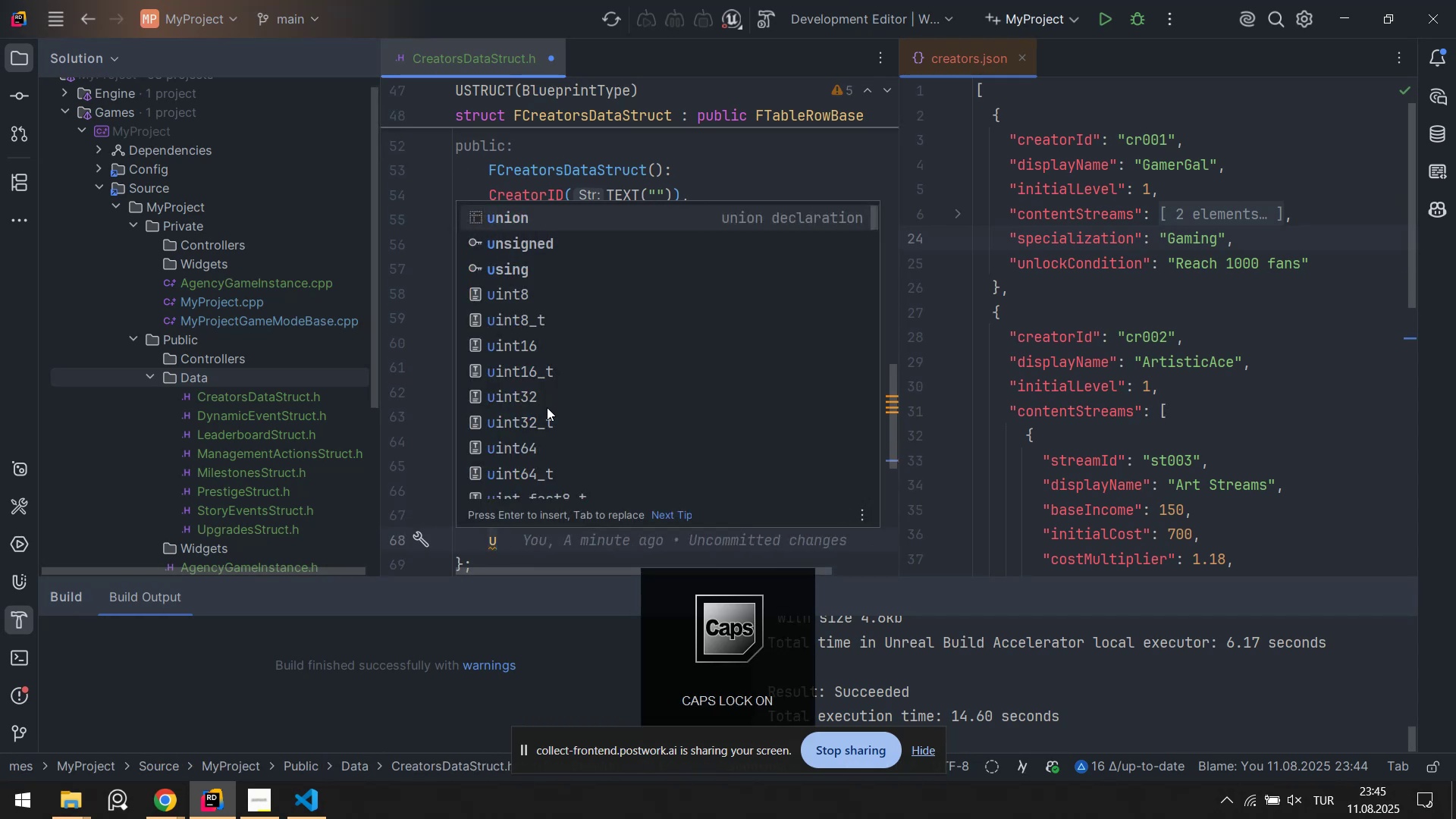 
key(Backspace)
 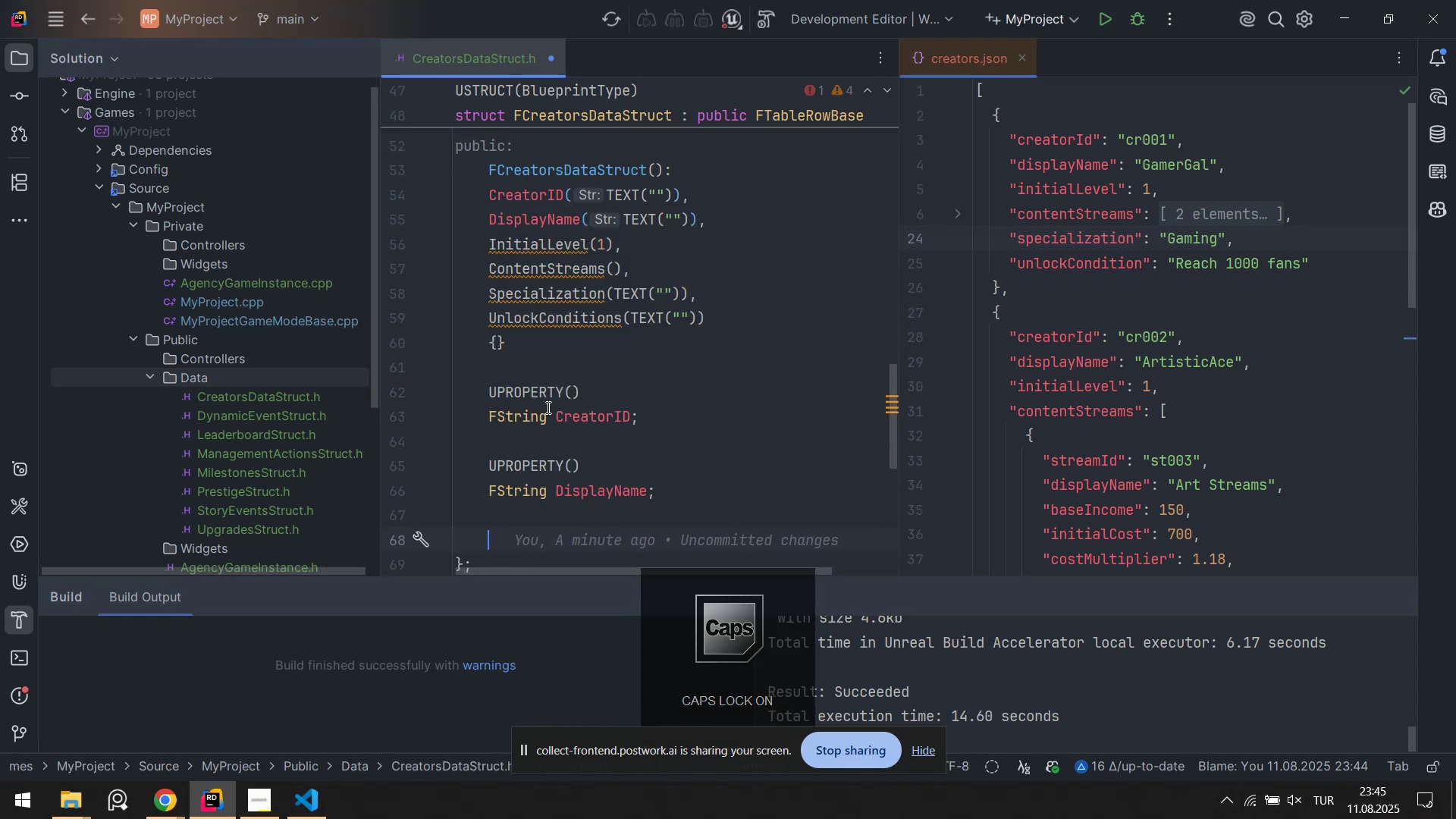 
key(Enter)
 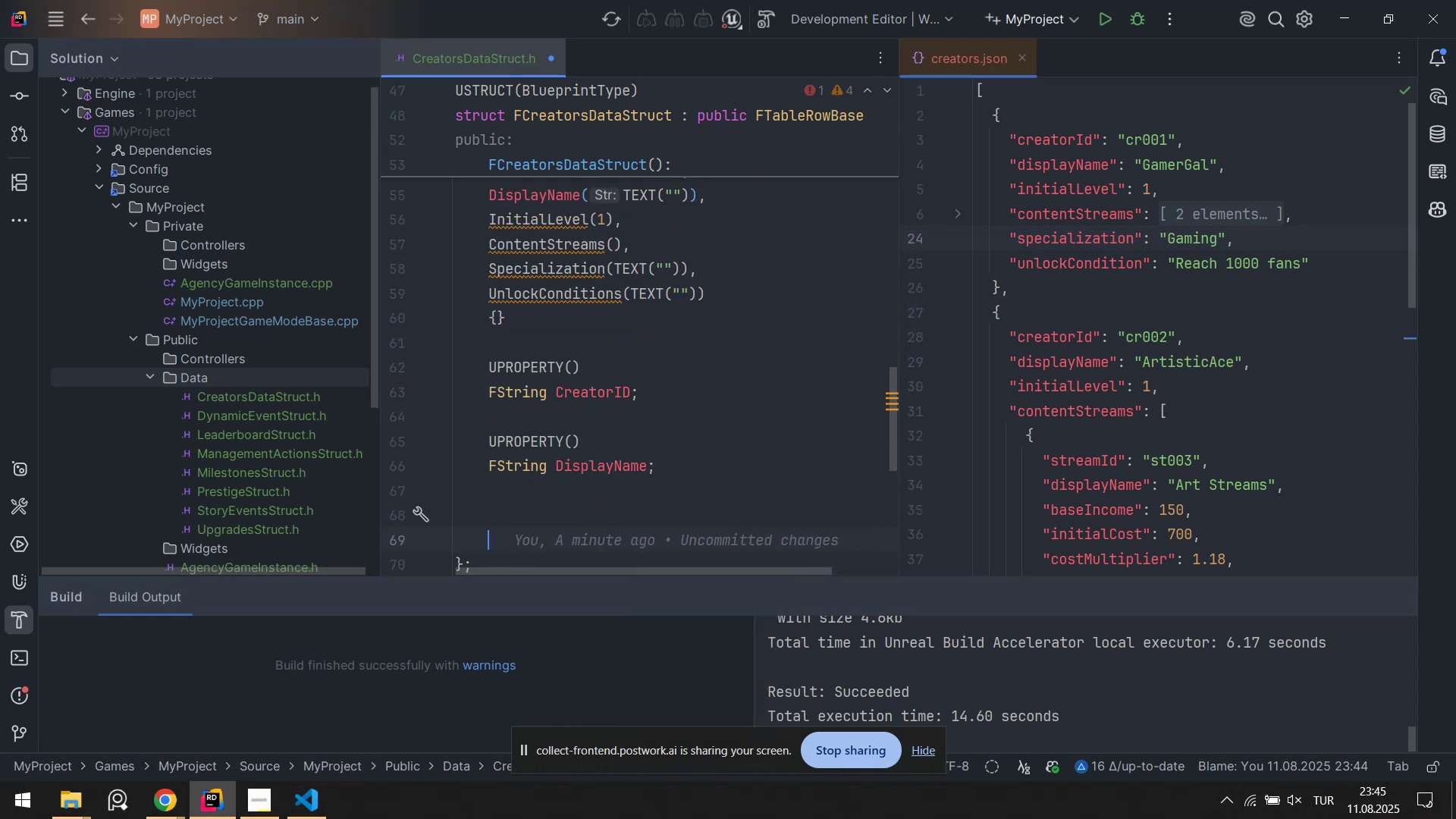 
key(Enter)
 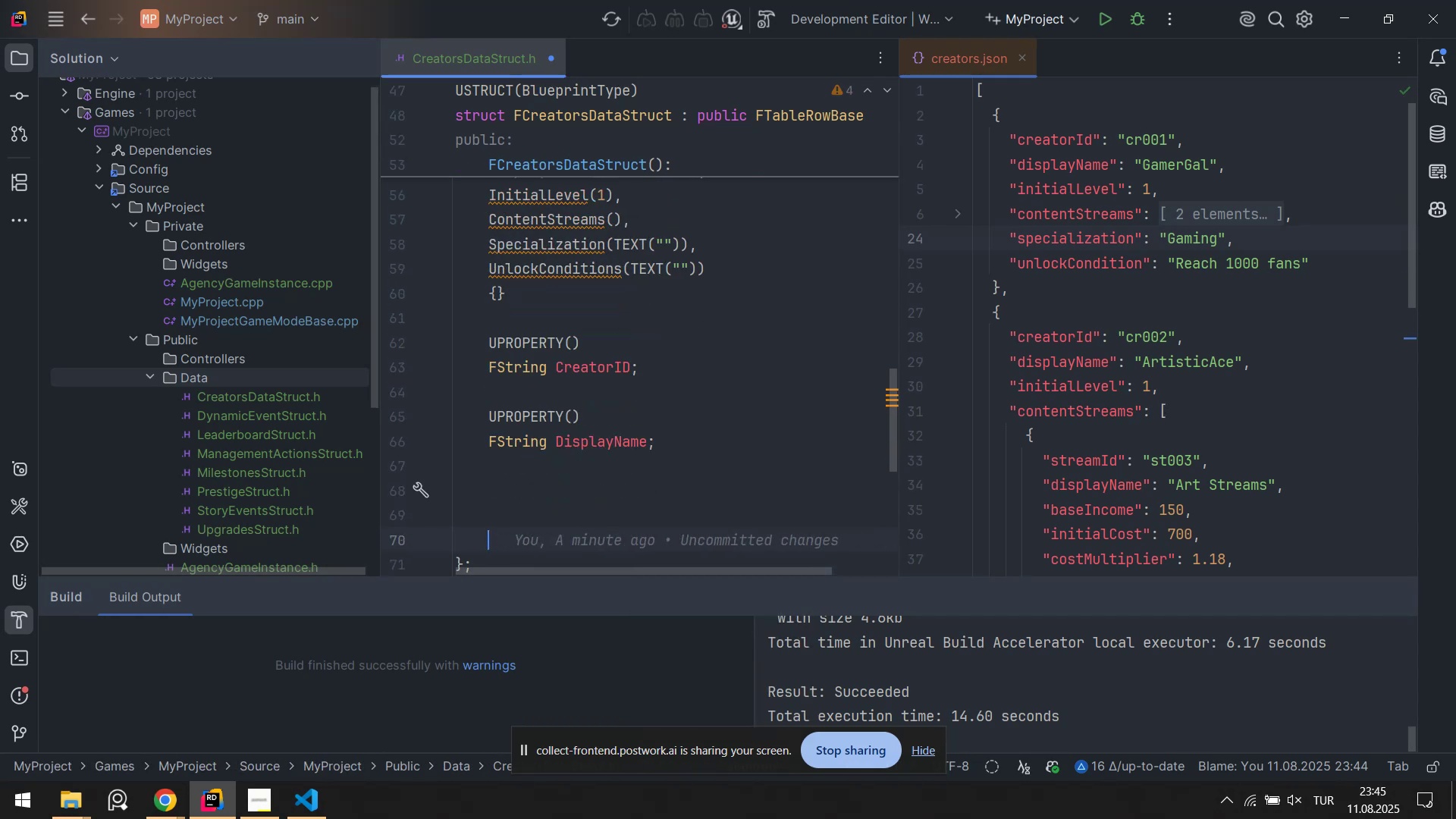 
key(ArrowUp)
 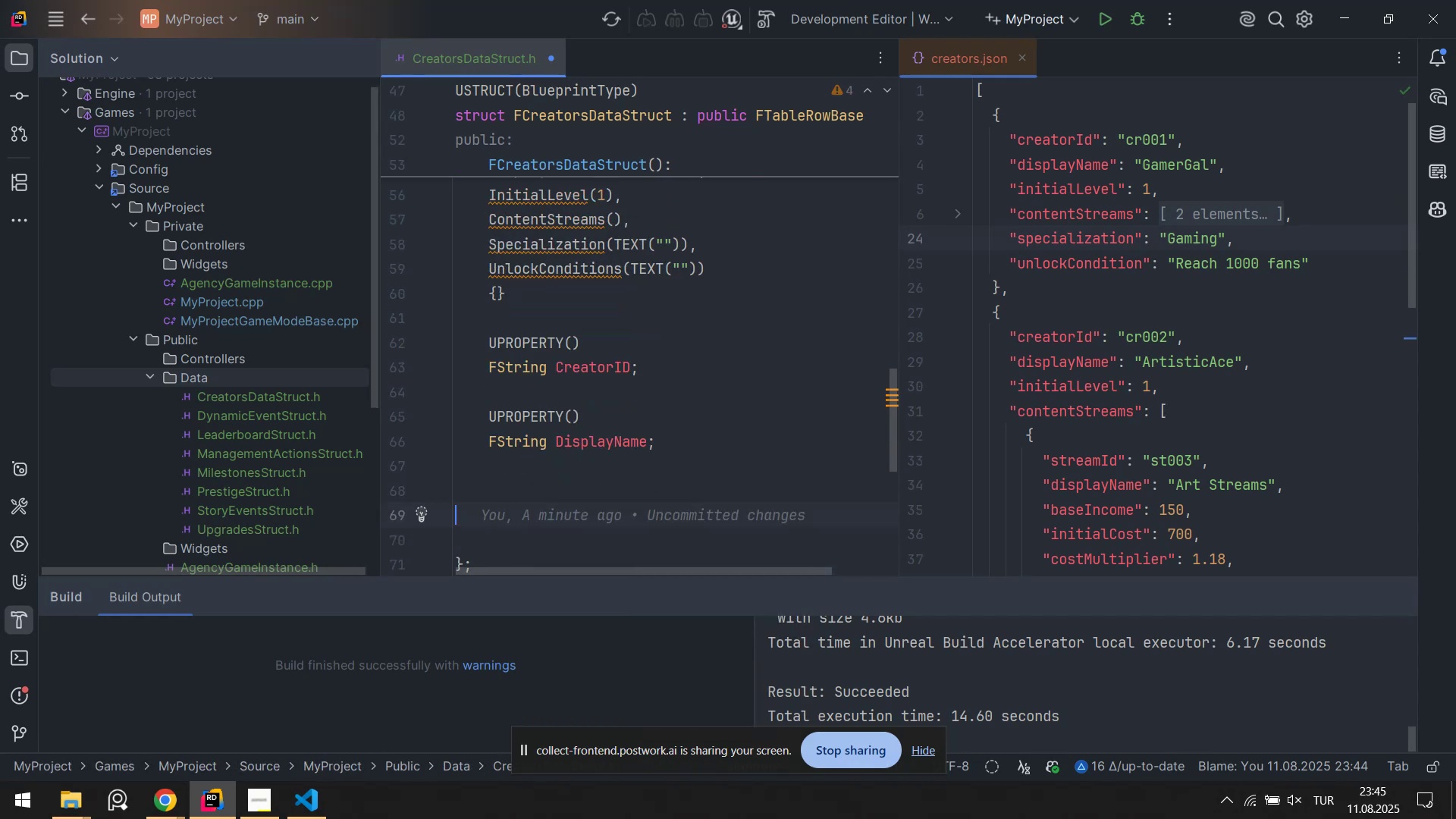 
key(ArrowUp)
 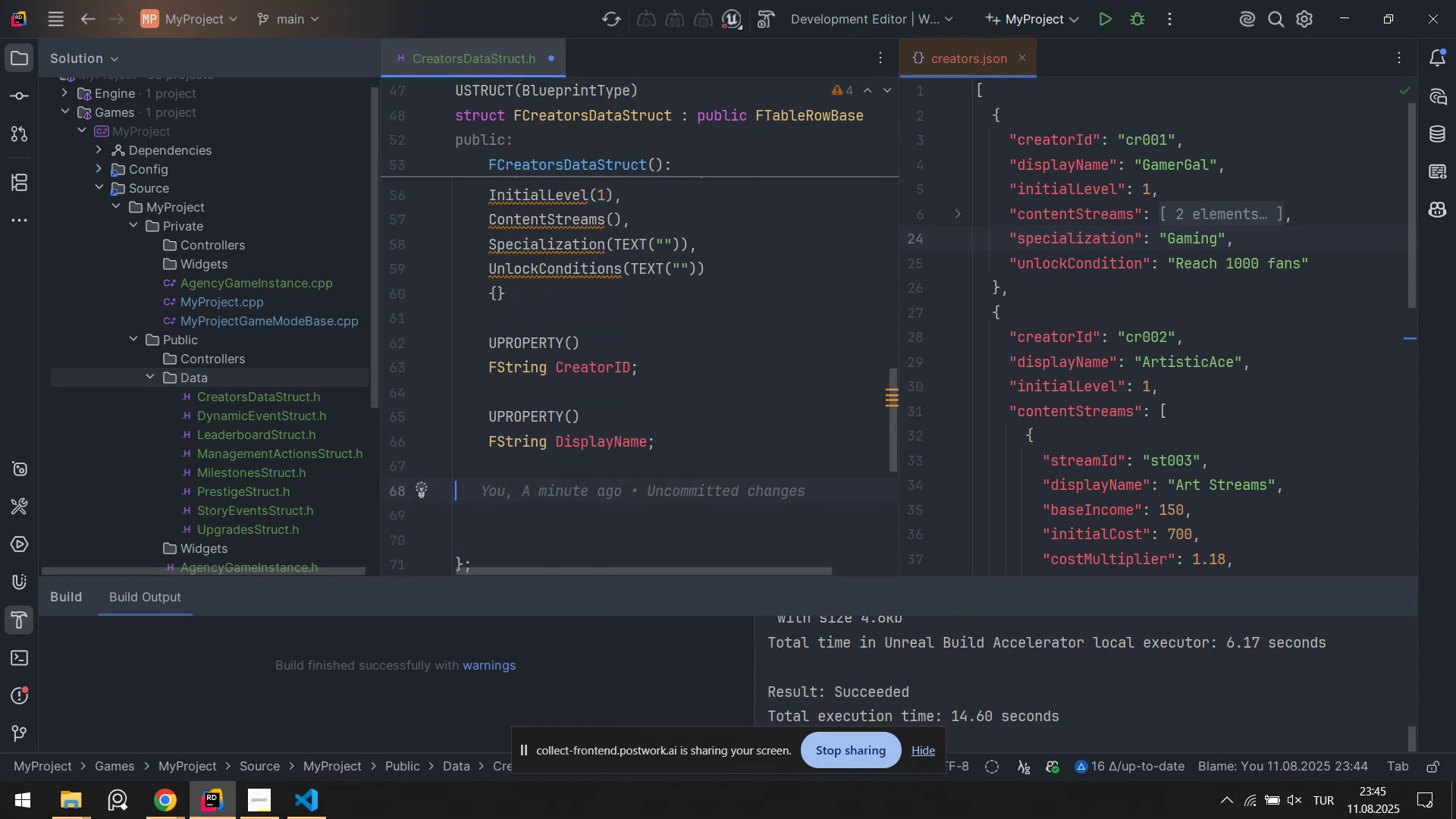 
key(Tab)
type(up)
key(Backspace)
key(Backspace)
type(u)
key(Backspace)
type(UP)
 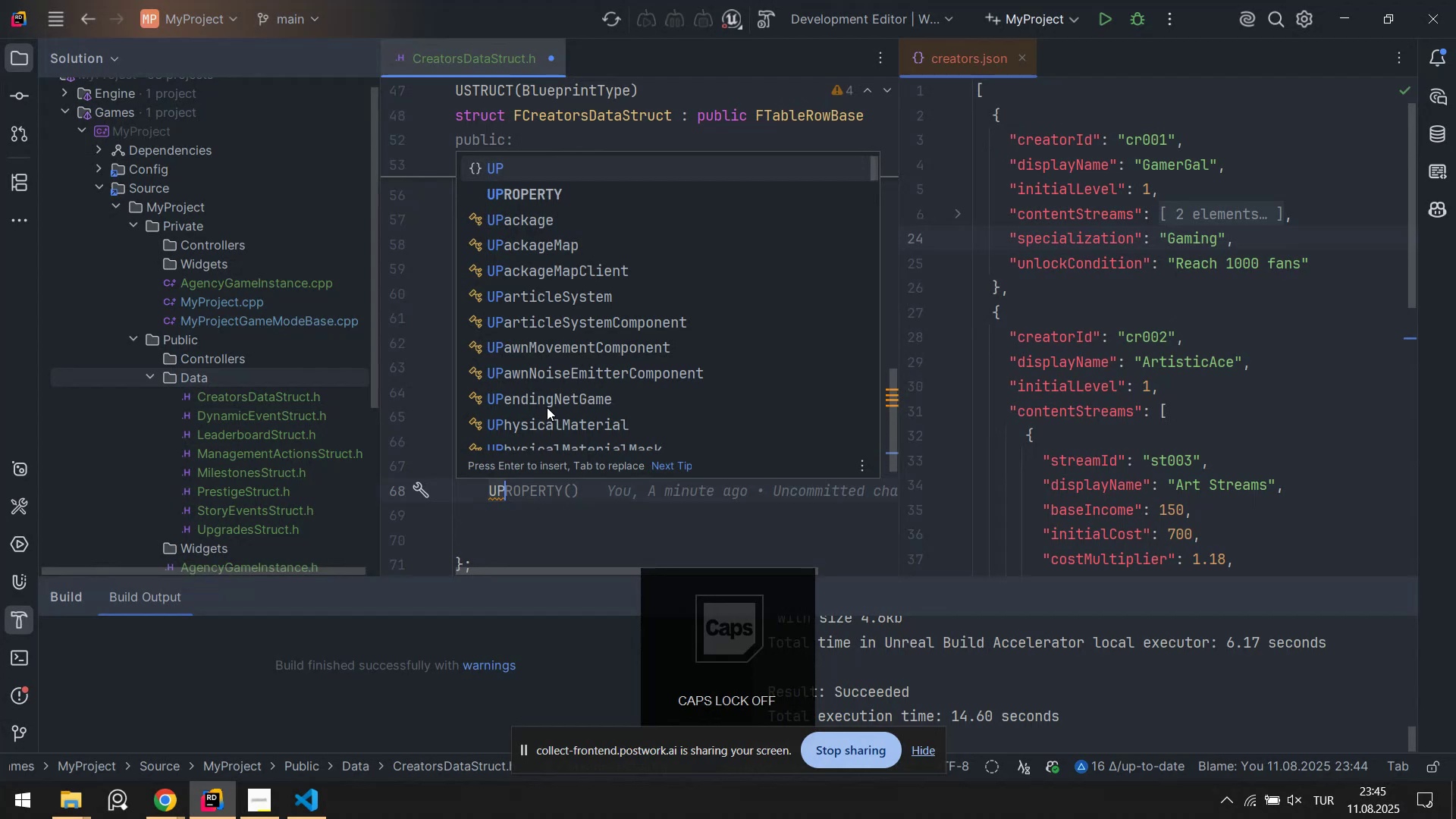 
key(ArrowDown)
 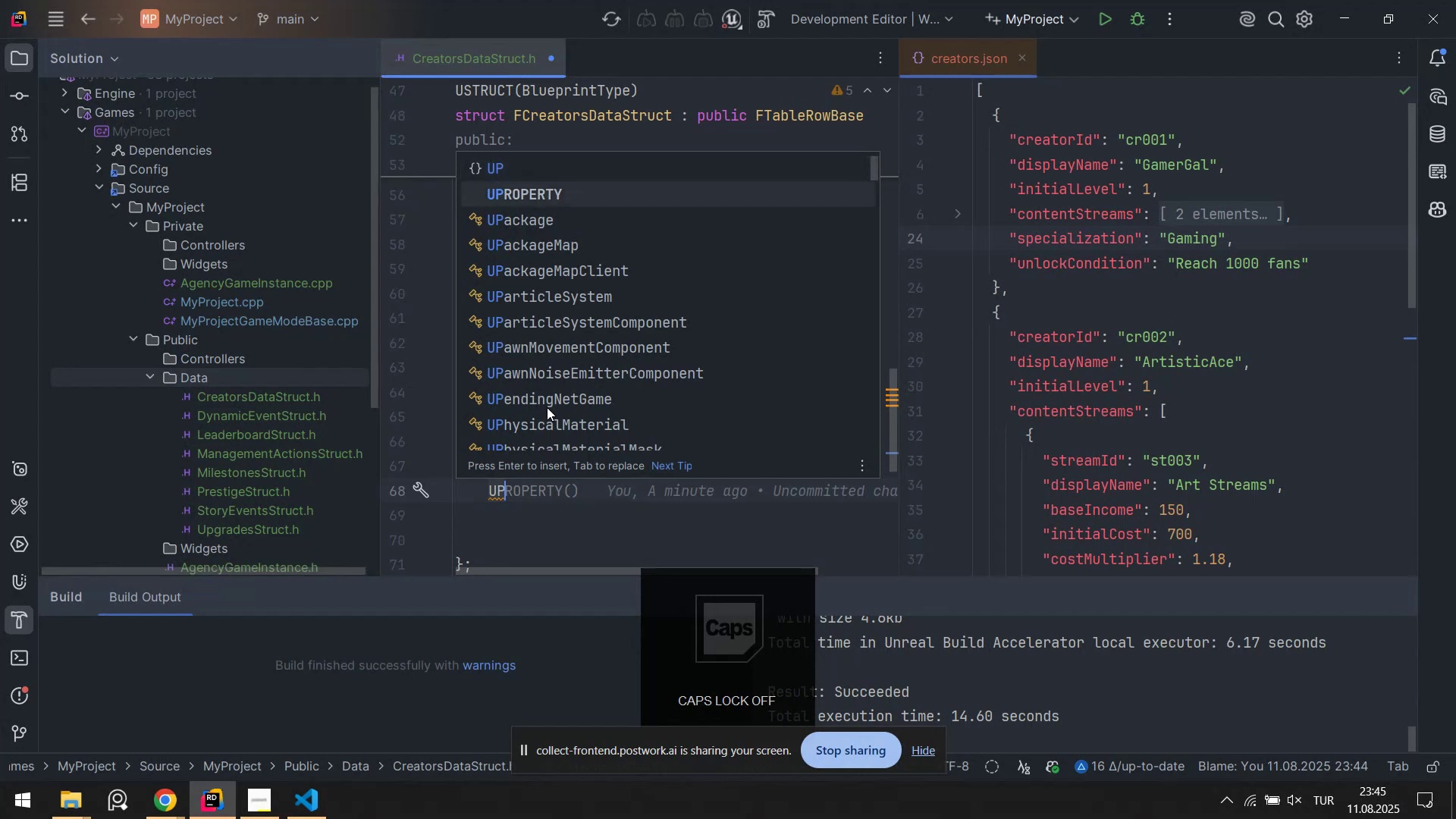 
key(Enter)
 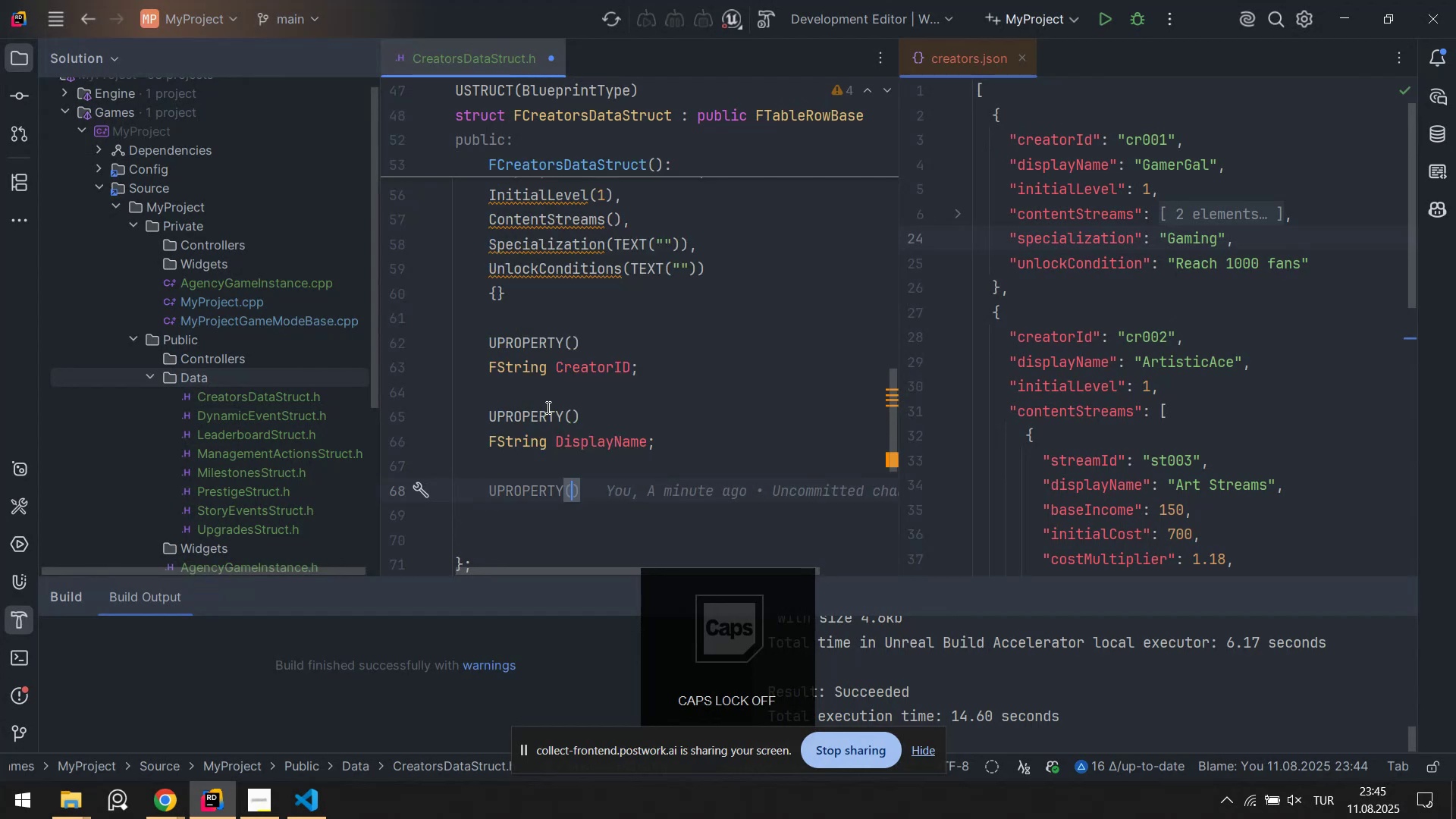 
key(ArrowRight)
 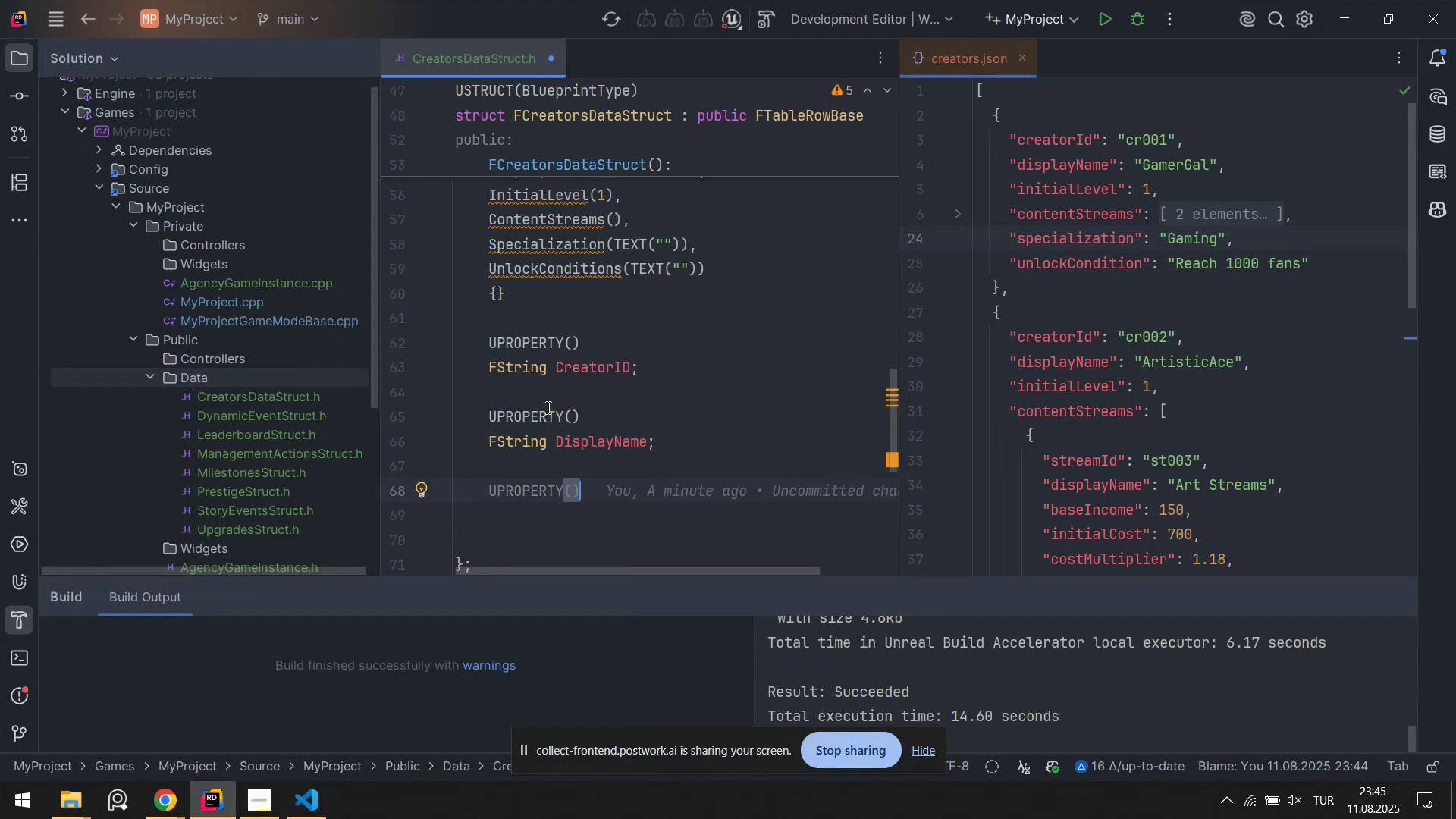 
key(Enter)
 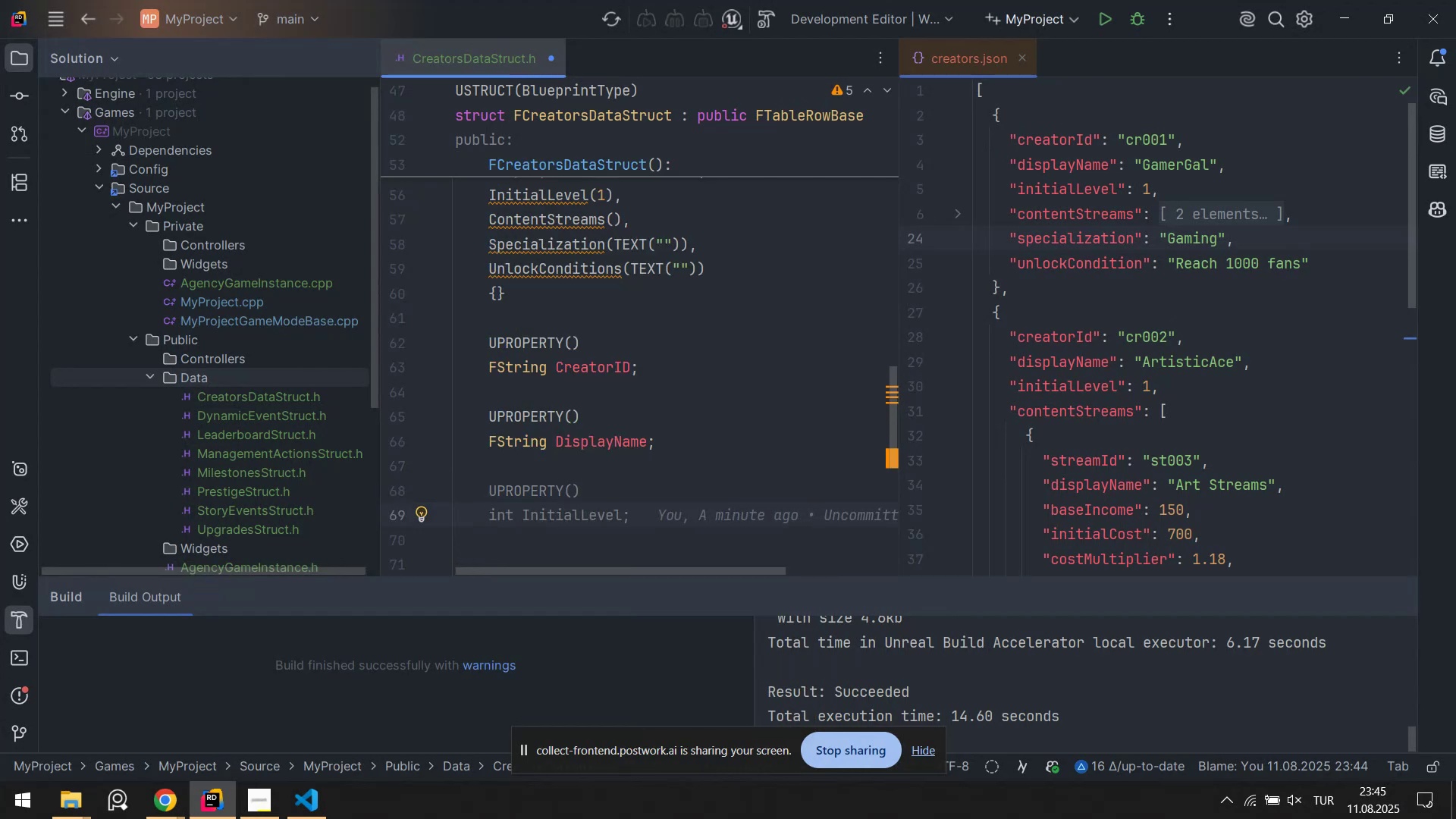 
scroll: coordinate [1142, 266], scroll_direction: up, amount: 2.0
 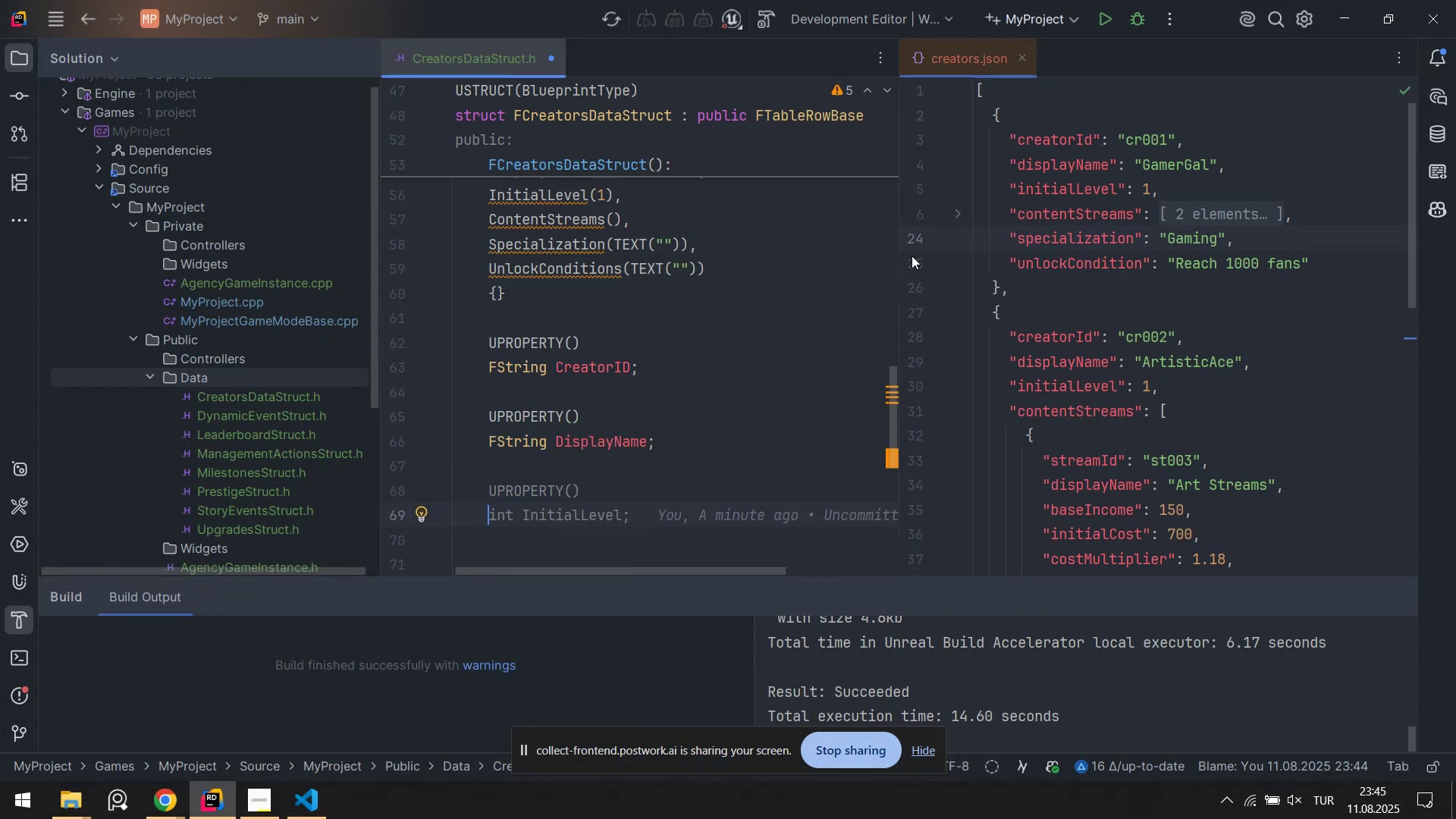 
key(Tab)
 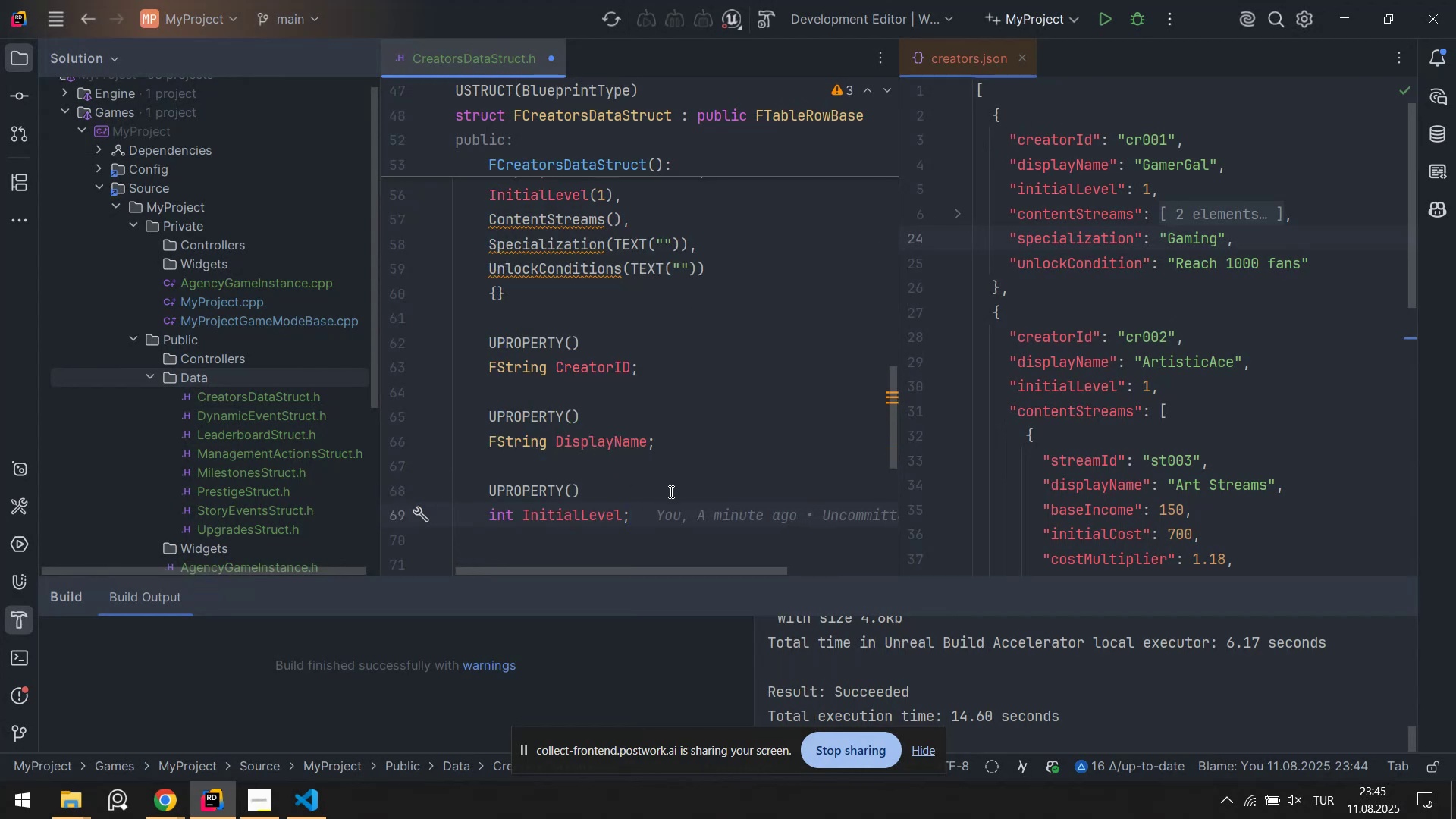 
key(NumpadEnter)
 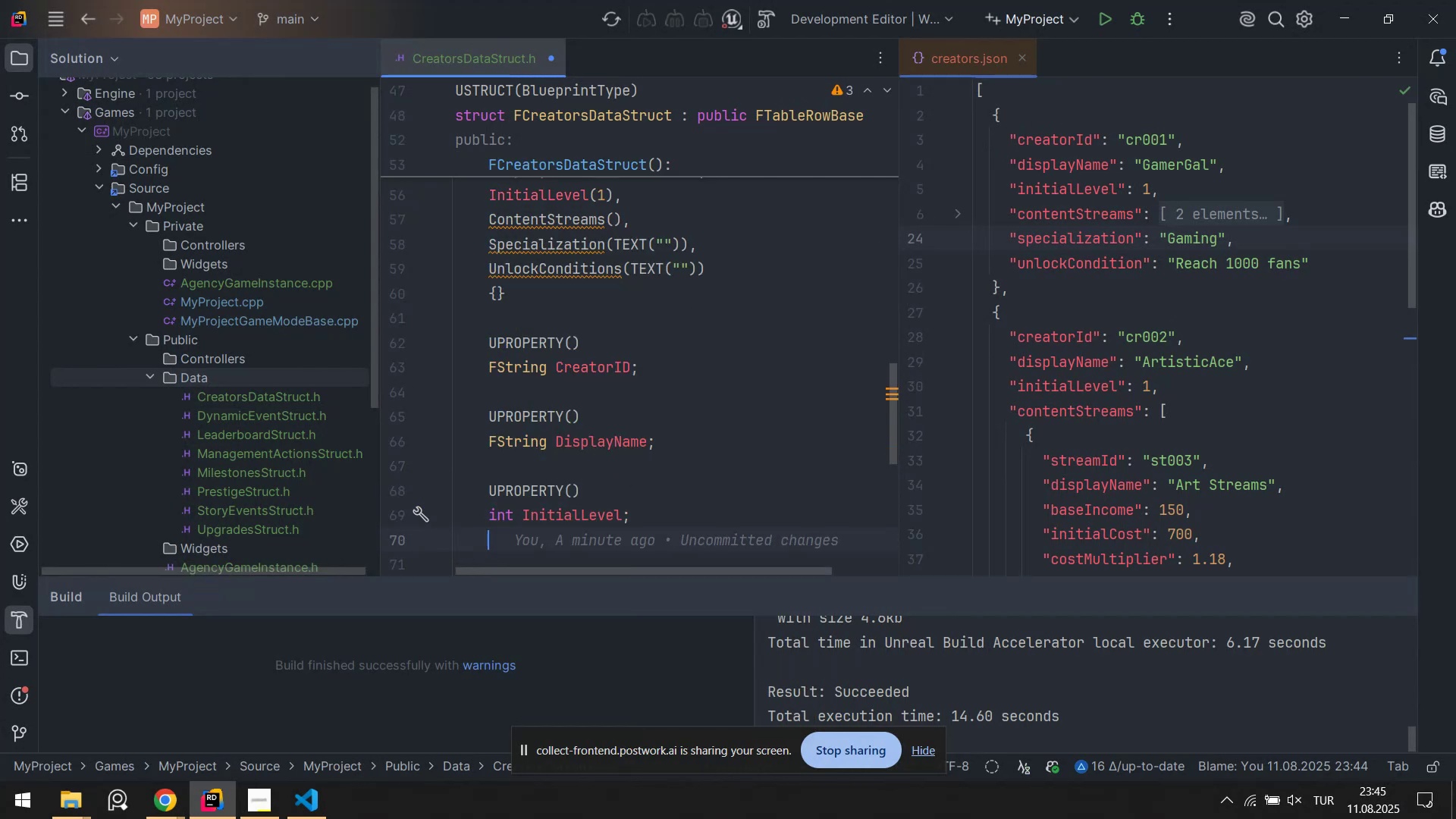 
key(NumpadEnter)
 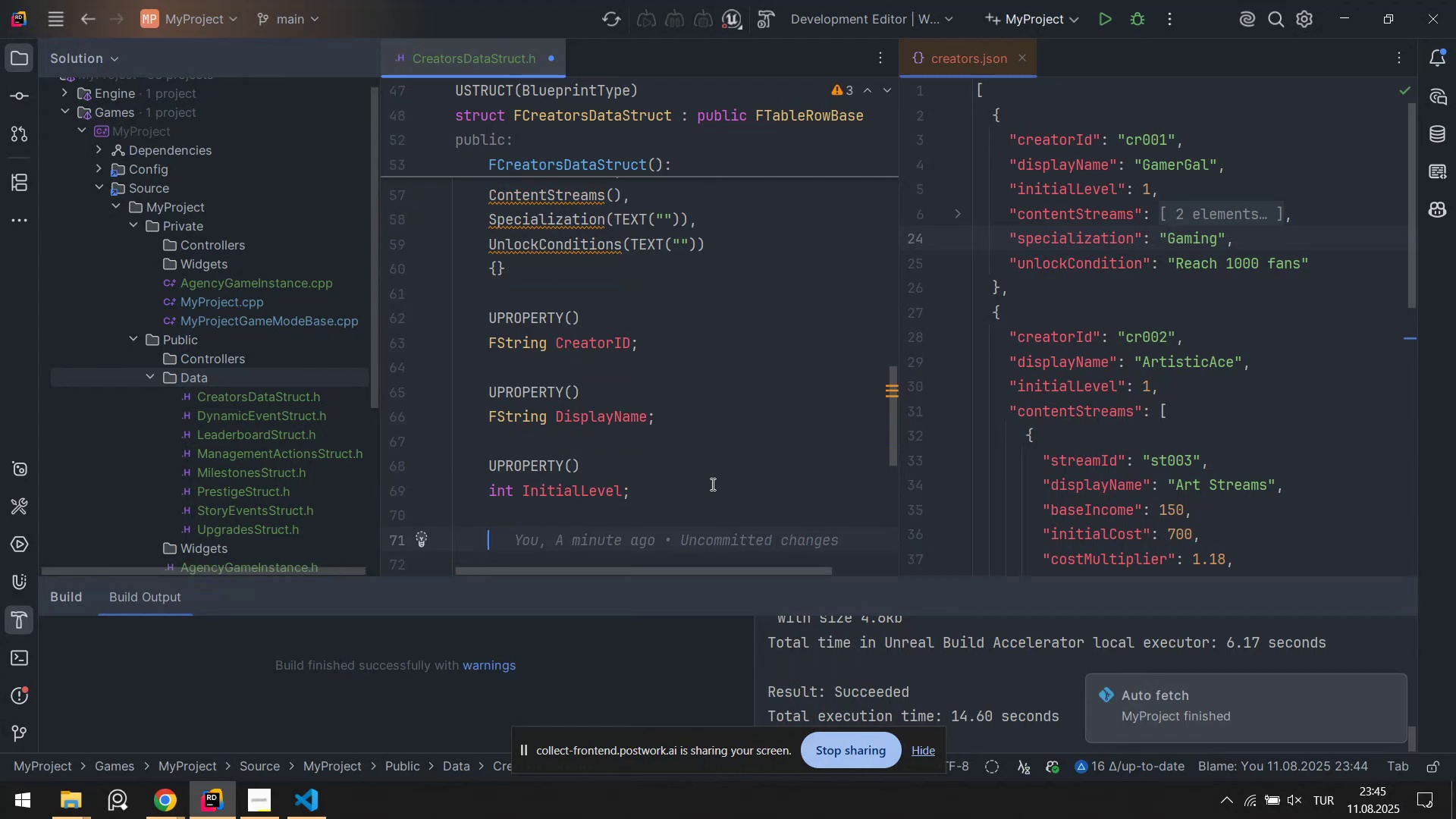 
scroll: coordinate [635, 447], scroll_direction: none, amount: 0.0
 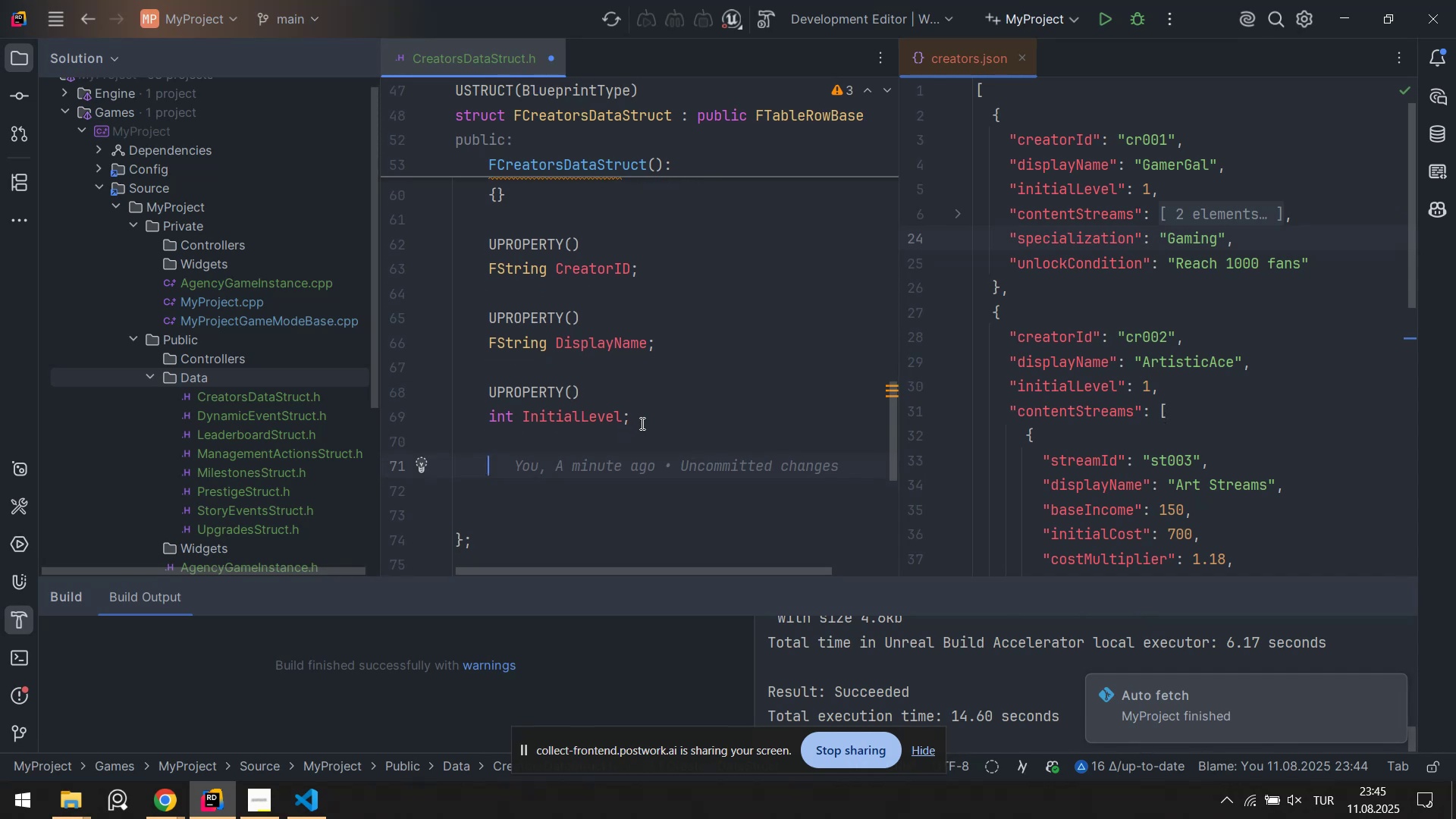 
mouse_move([617, 401])
 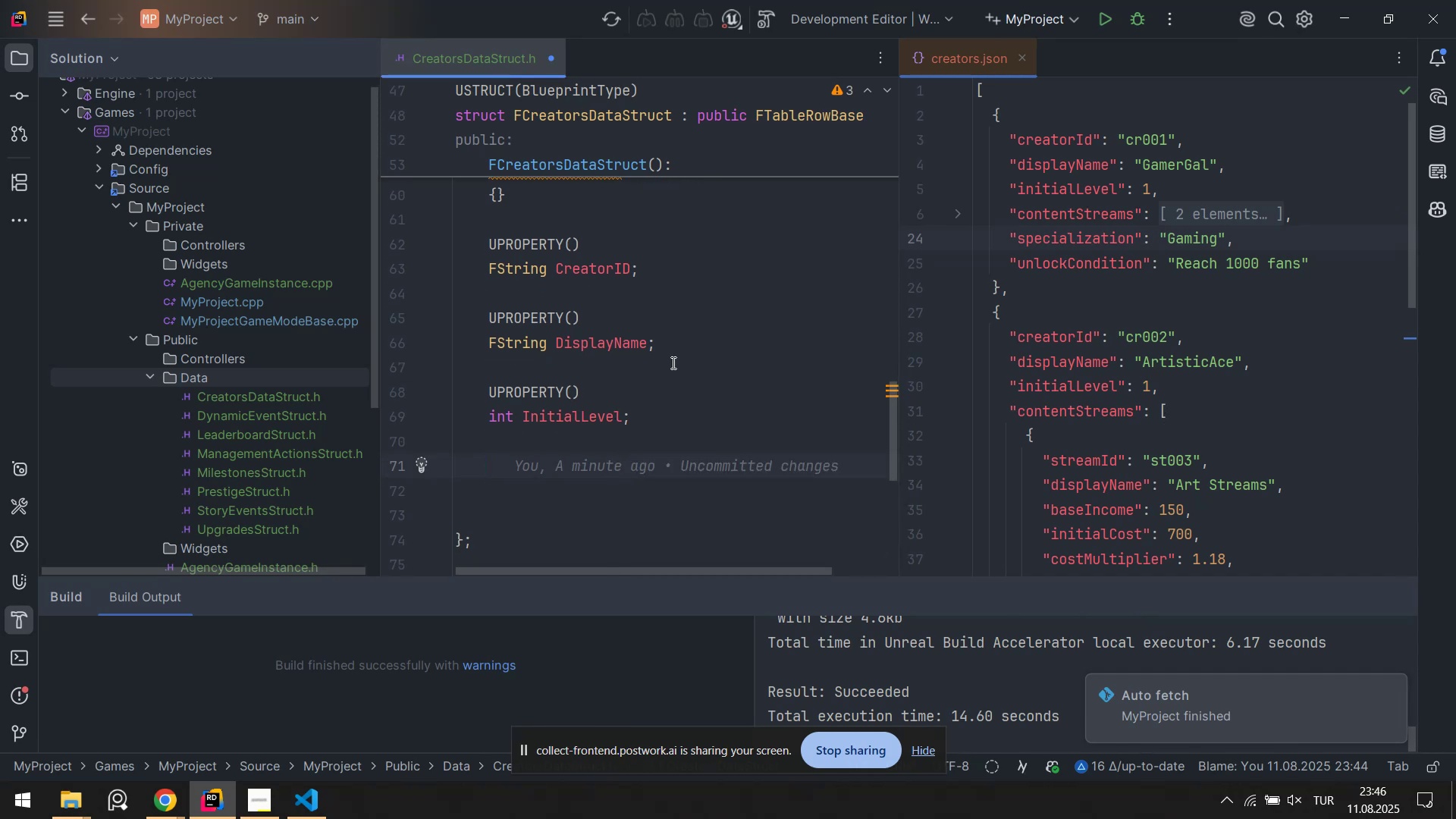 
key(CapsLock)
 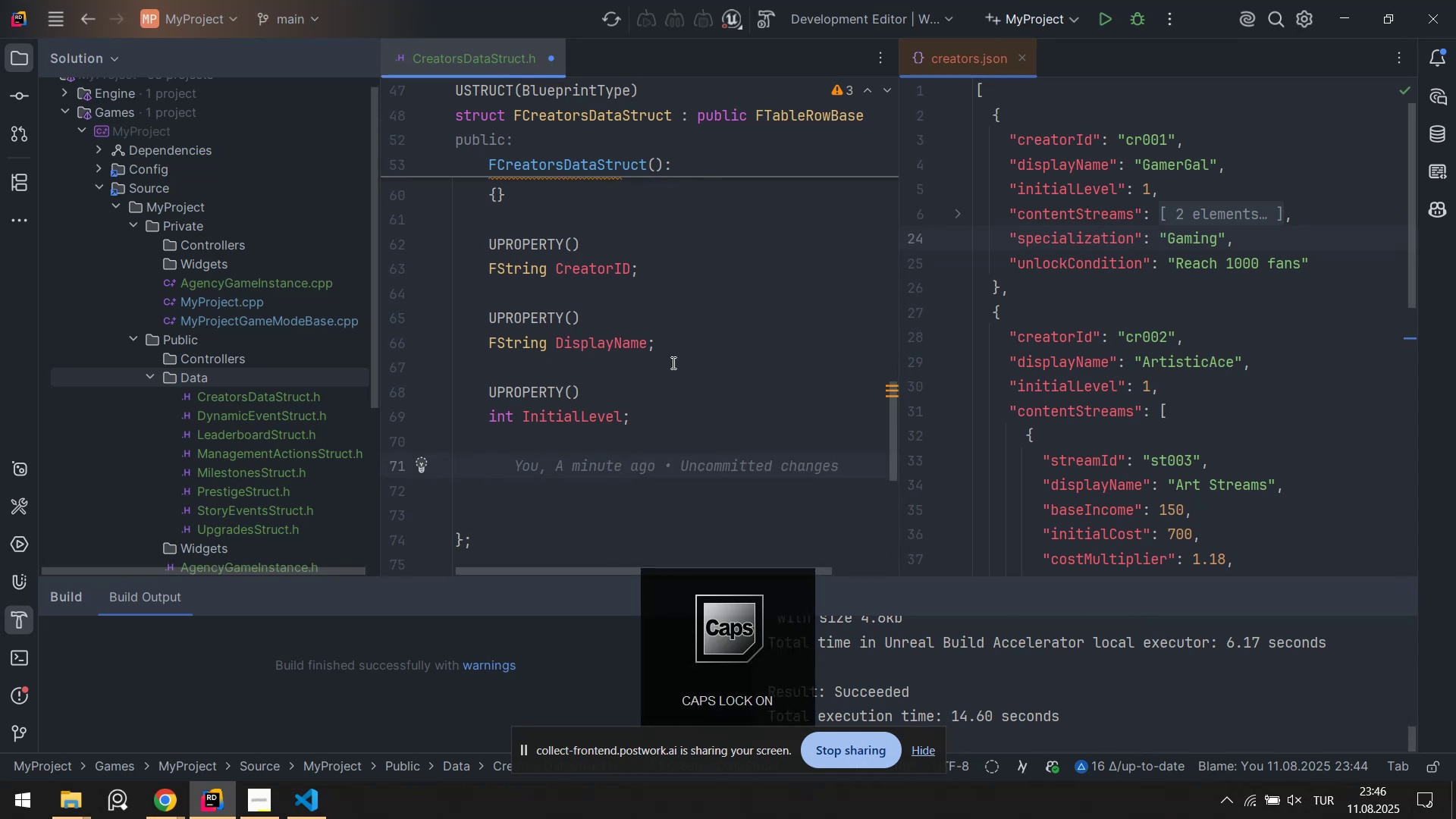 
scroll: coordinate [695, 390], scroll_direction: up, amount: 3.0
 